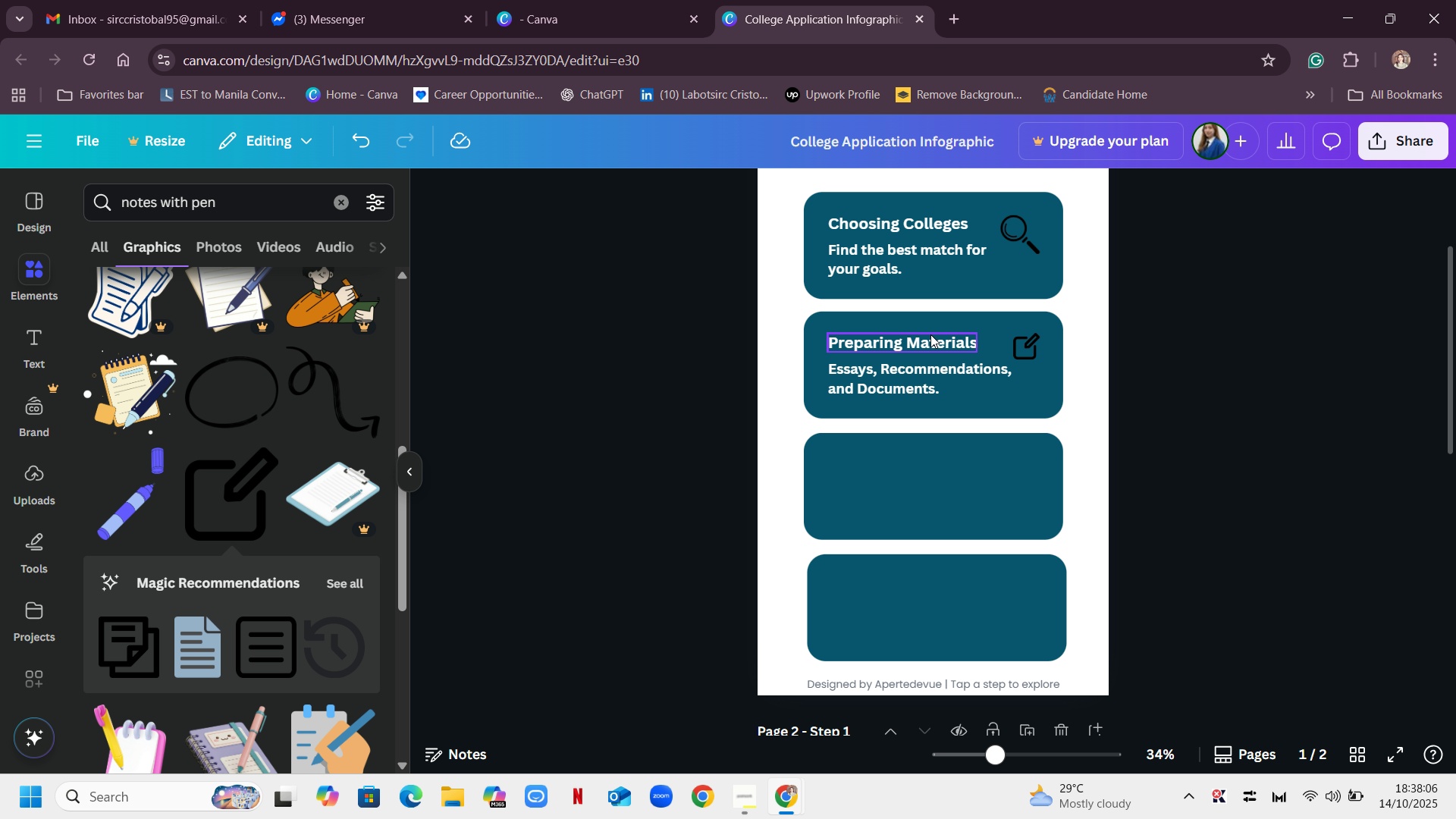 
left_click([925, 347])
 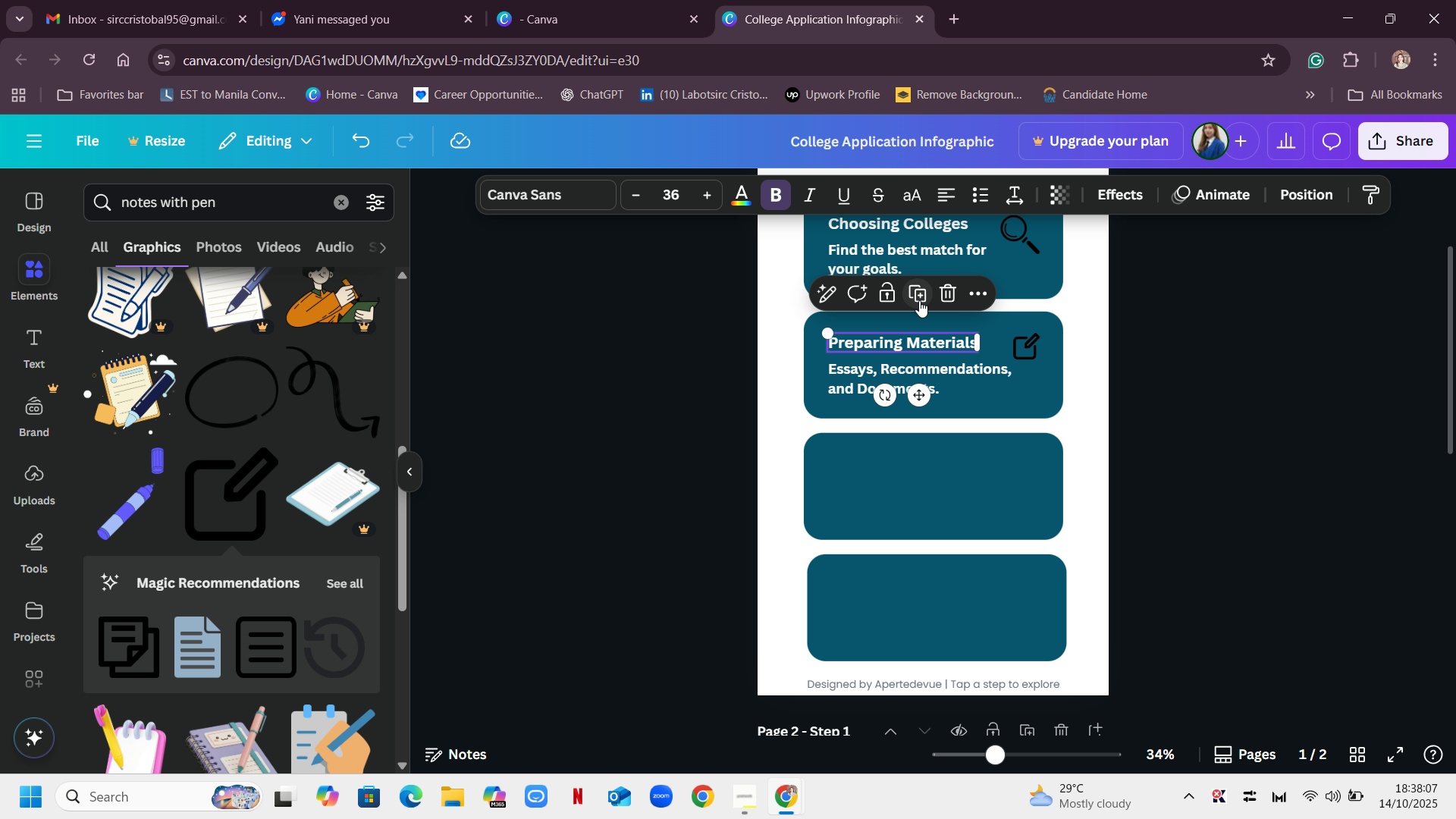 
left_click([919, 300])
 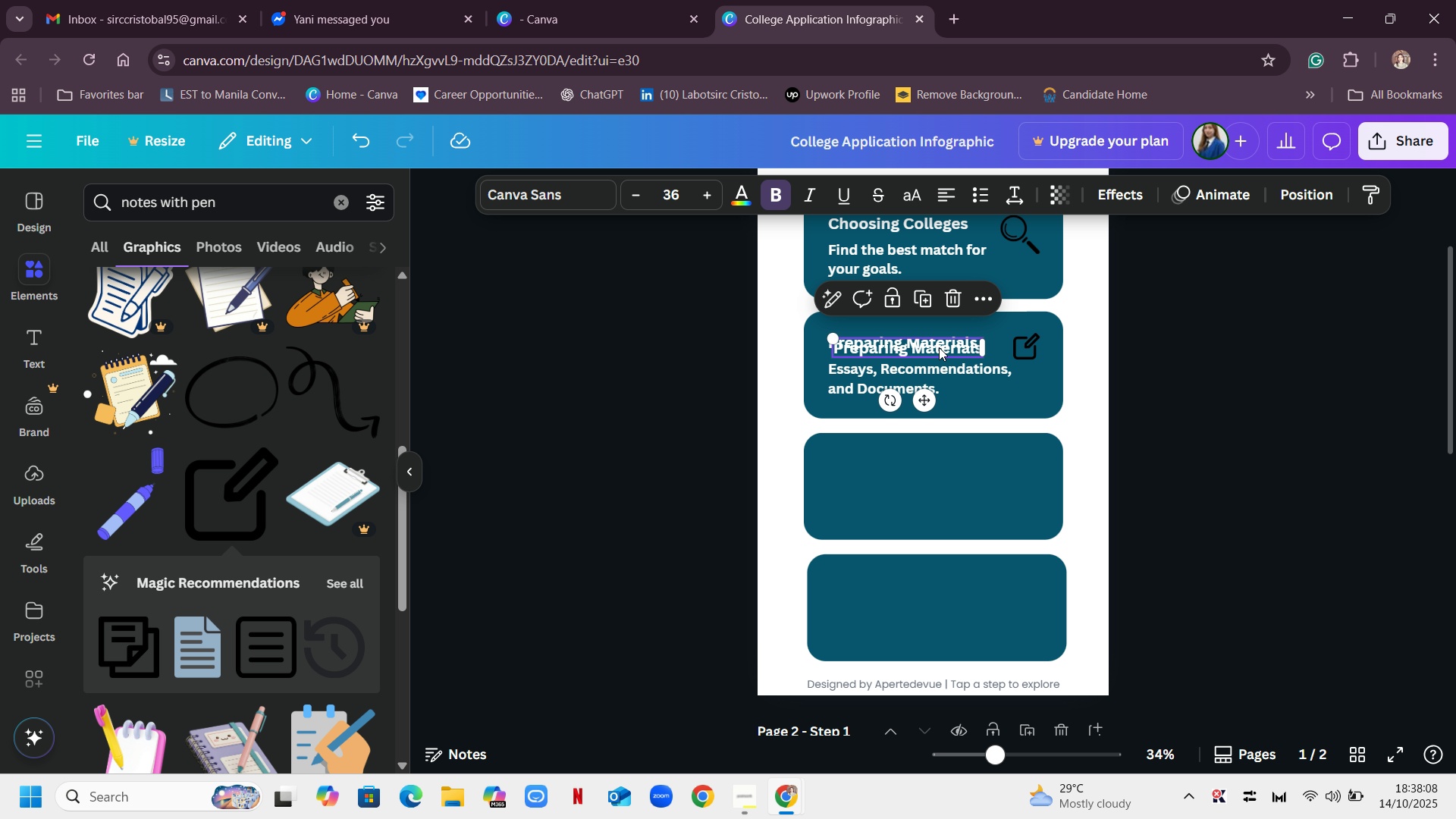 
left_click_drag(start_coordinate=[938, 345], to_coordinate=[930, 472])
 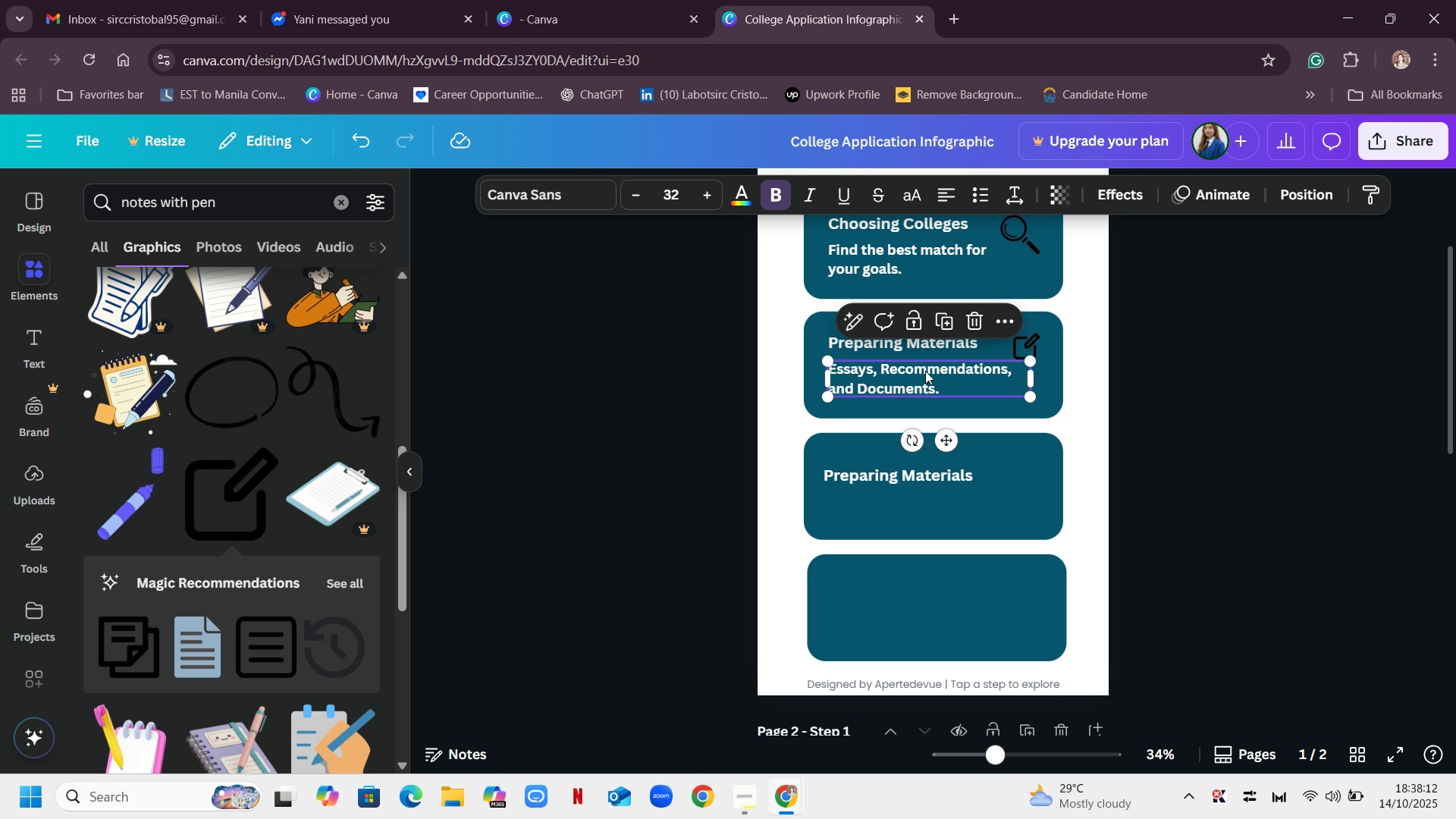 
left_click([925, 371])
 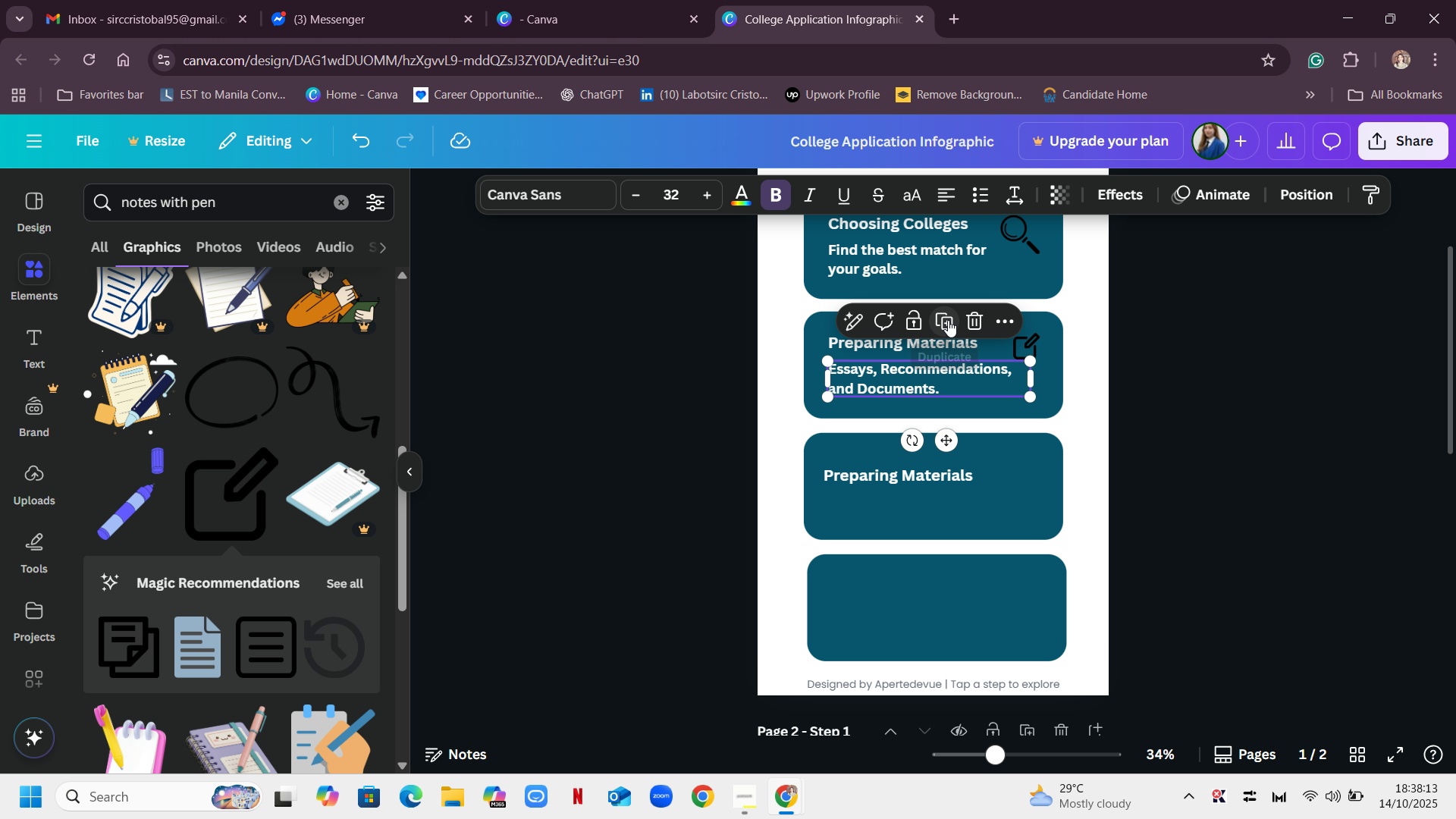 
left_click([948, 320])
 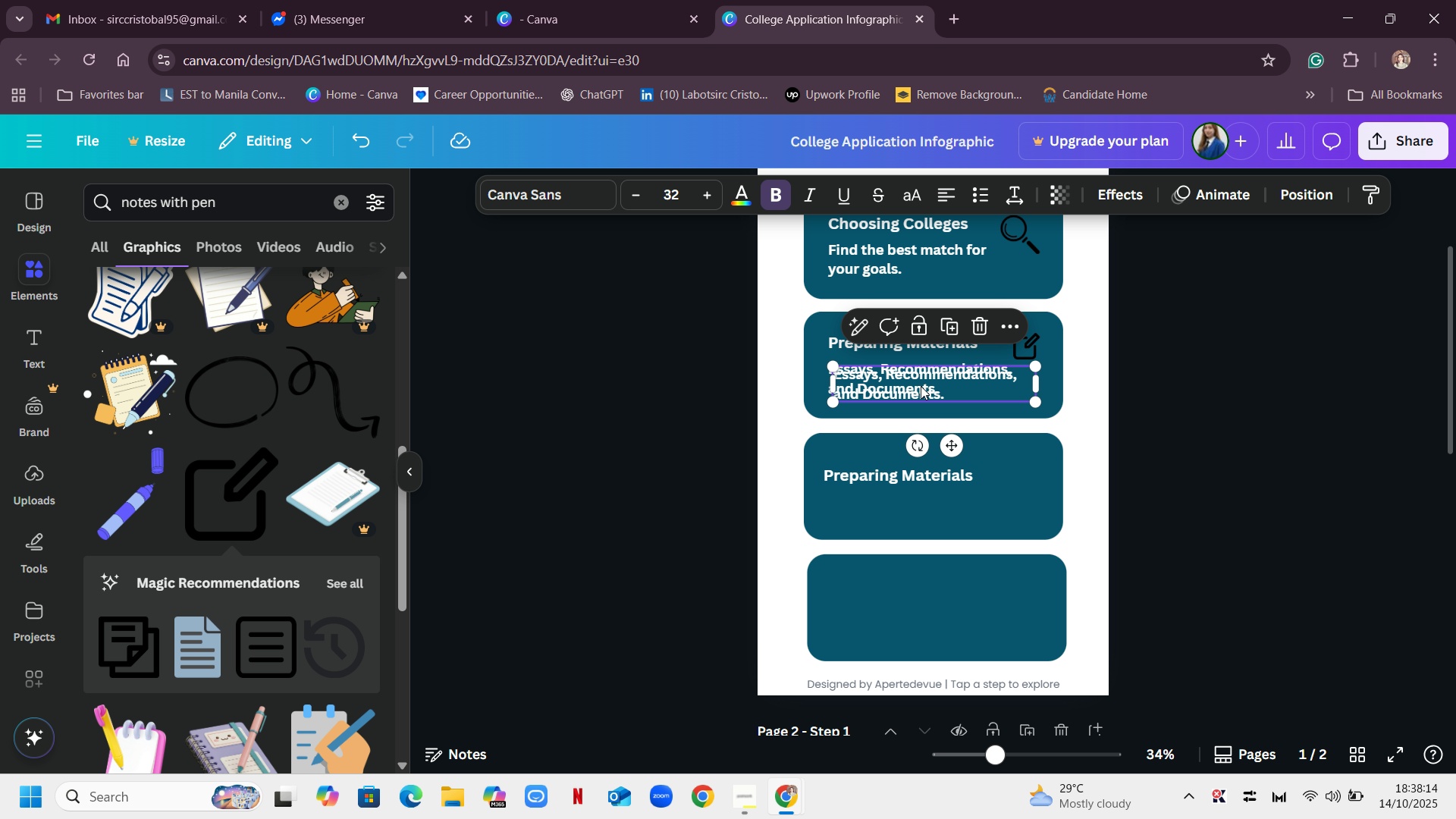 
left_click_drag(start_coordinate=[921, 386], to_coordinate=[915, 514])
 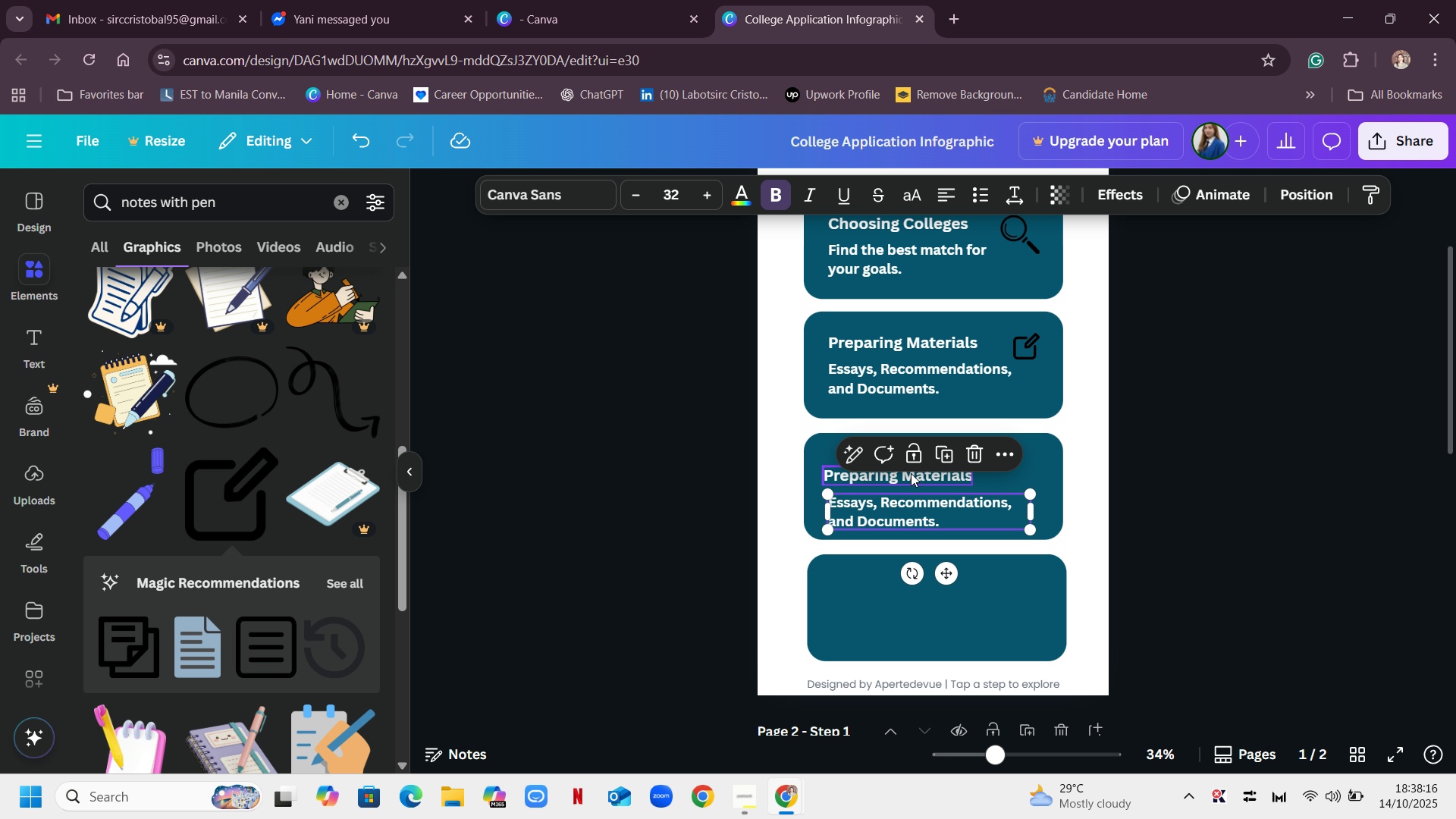 
left_click_drag(start_coordinate=[911, 473], to_coordinate=[920, 465])
 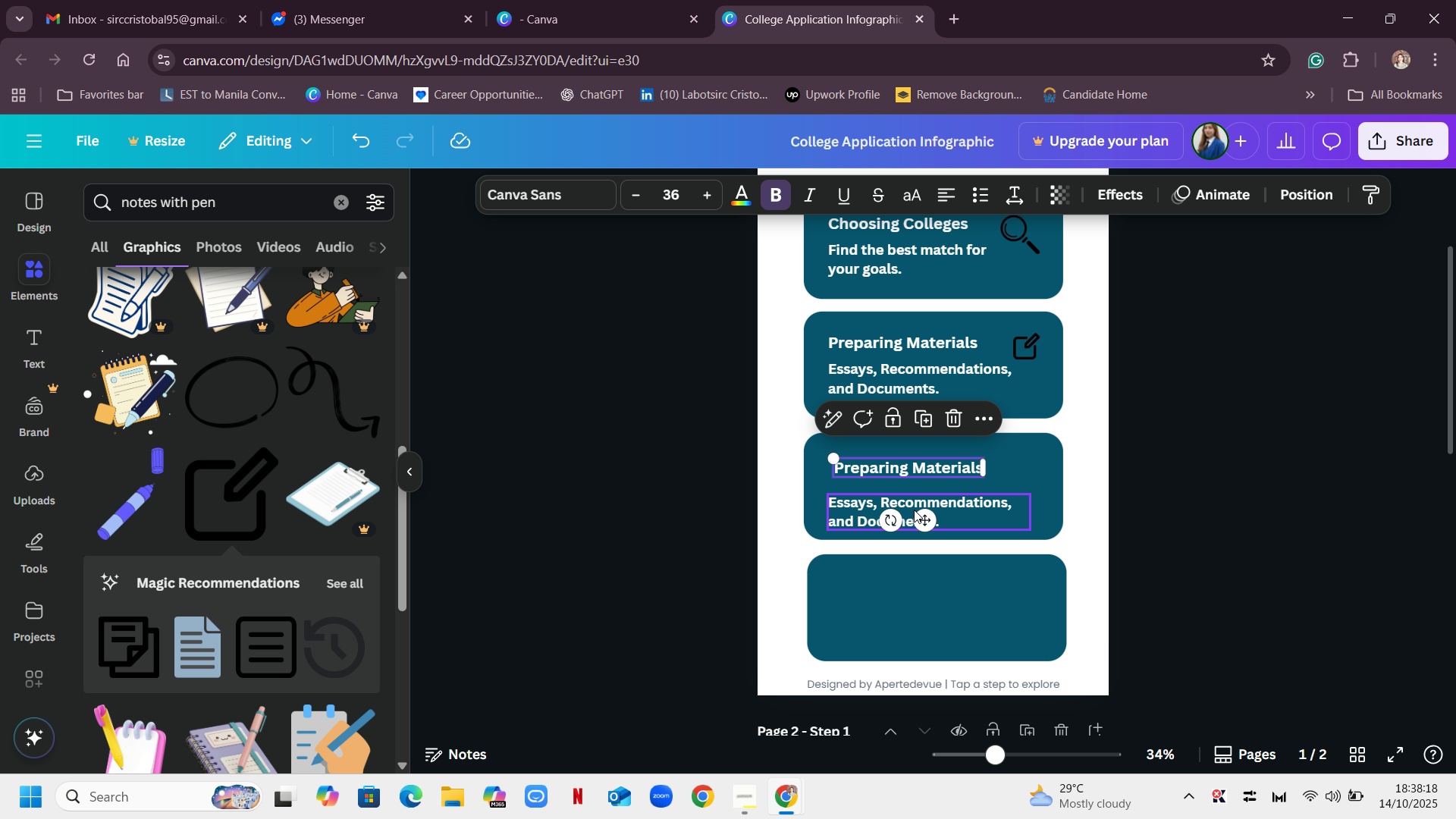 
left_click_drag(start_coordinate=[914, 510], to_coordinate=[920, 501])
 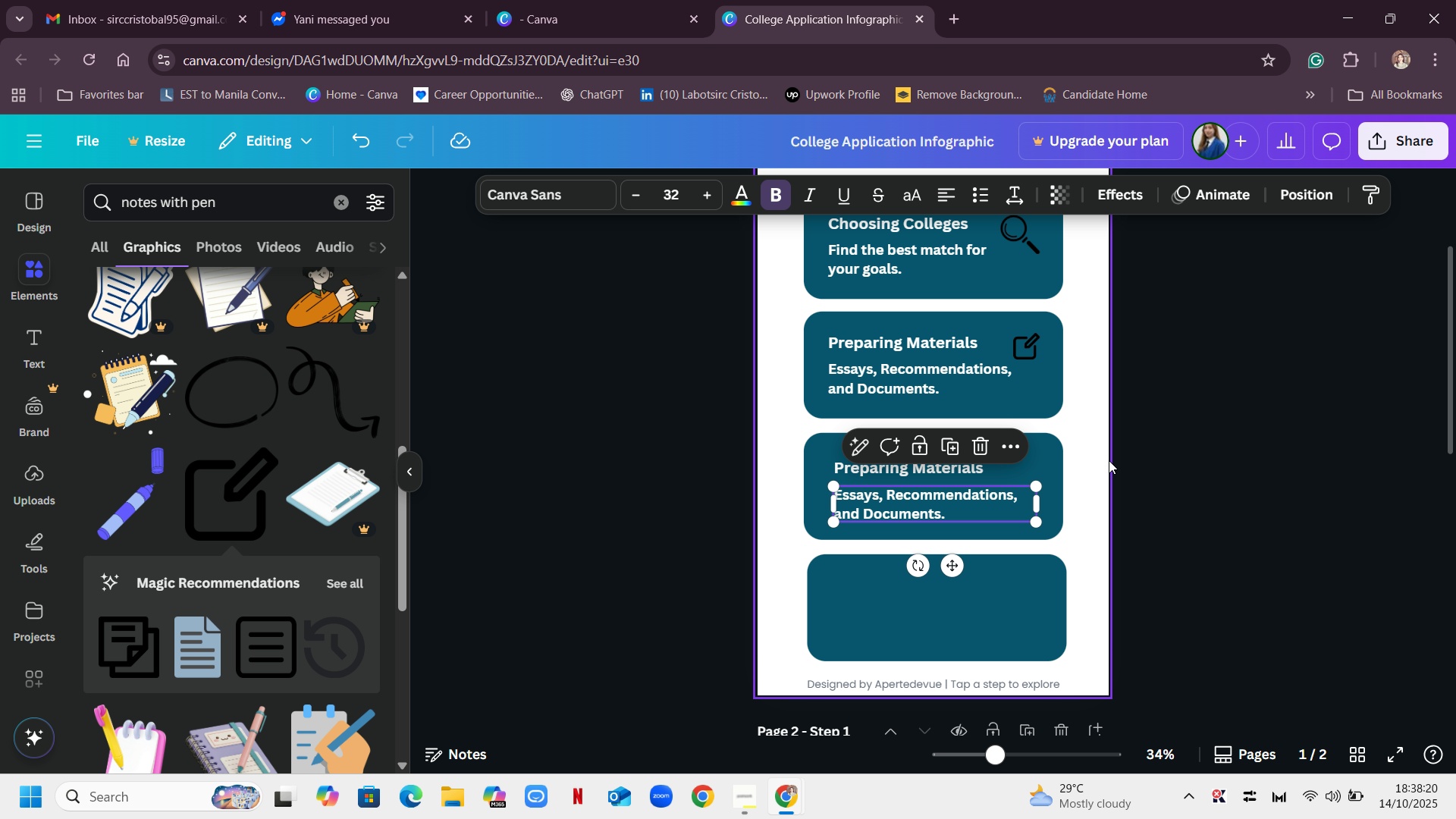 
left_click([1109, 460])
 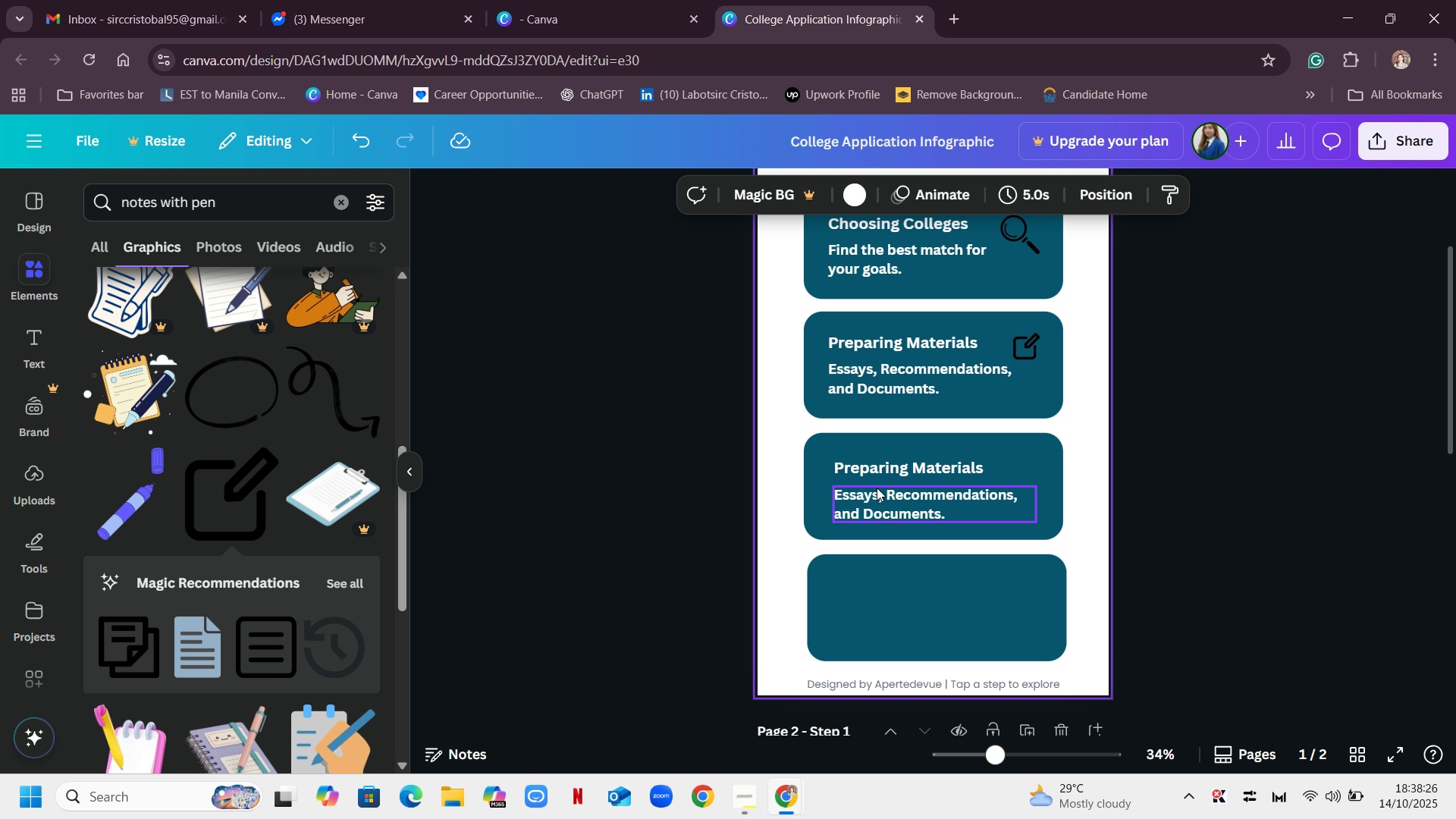 
wait(7.69)
 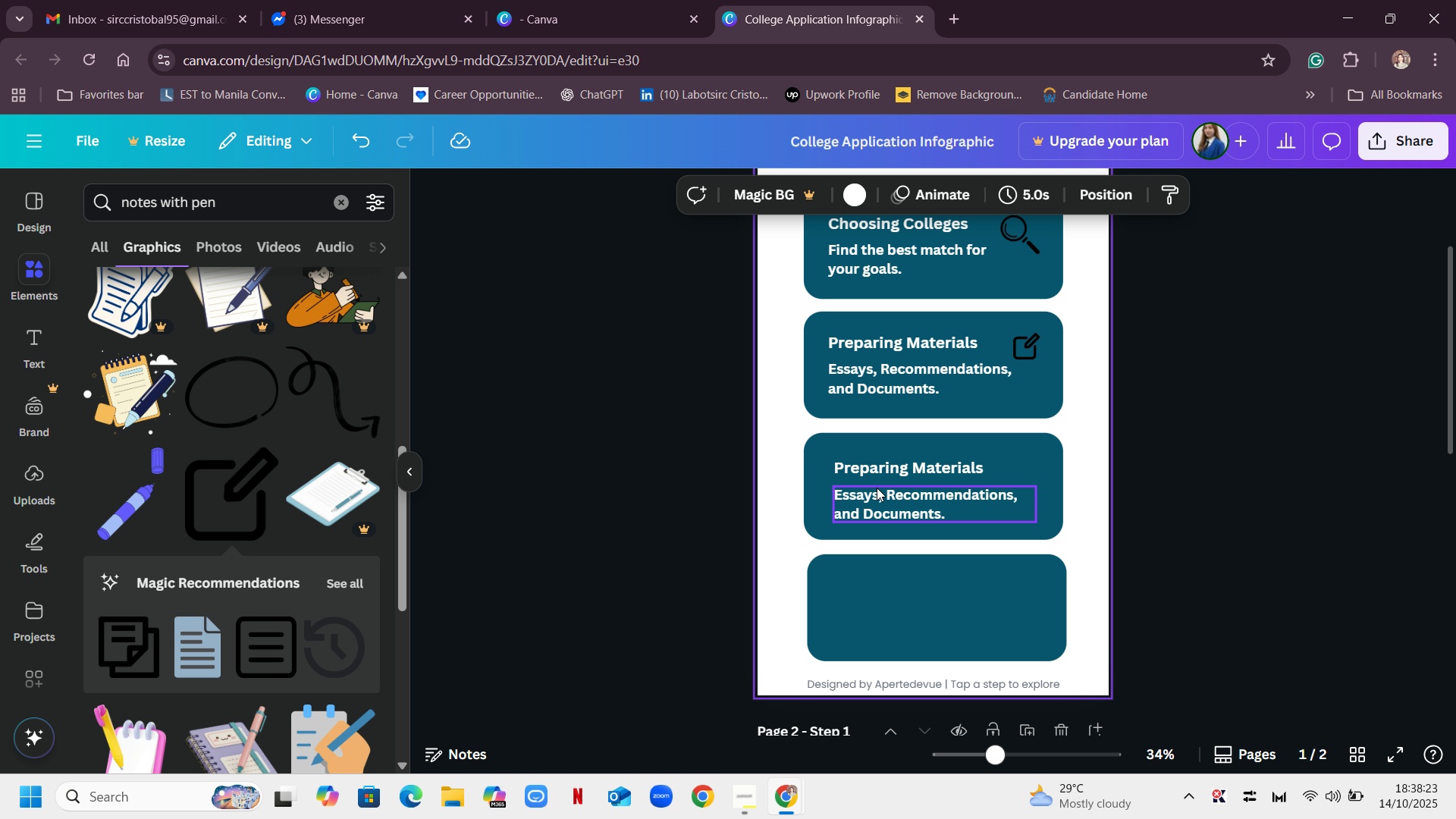 
double_click([901, 463])
 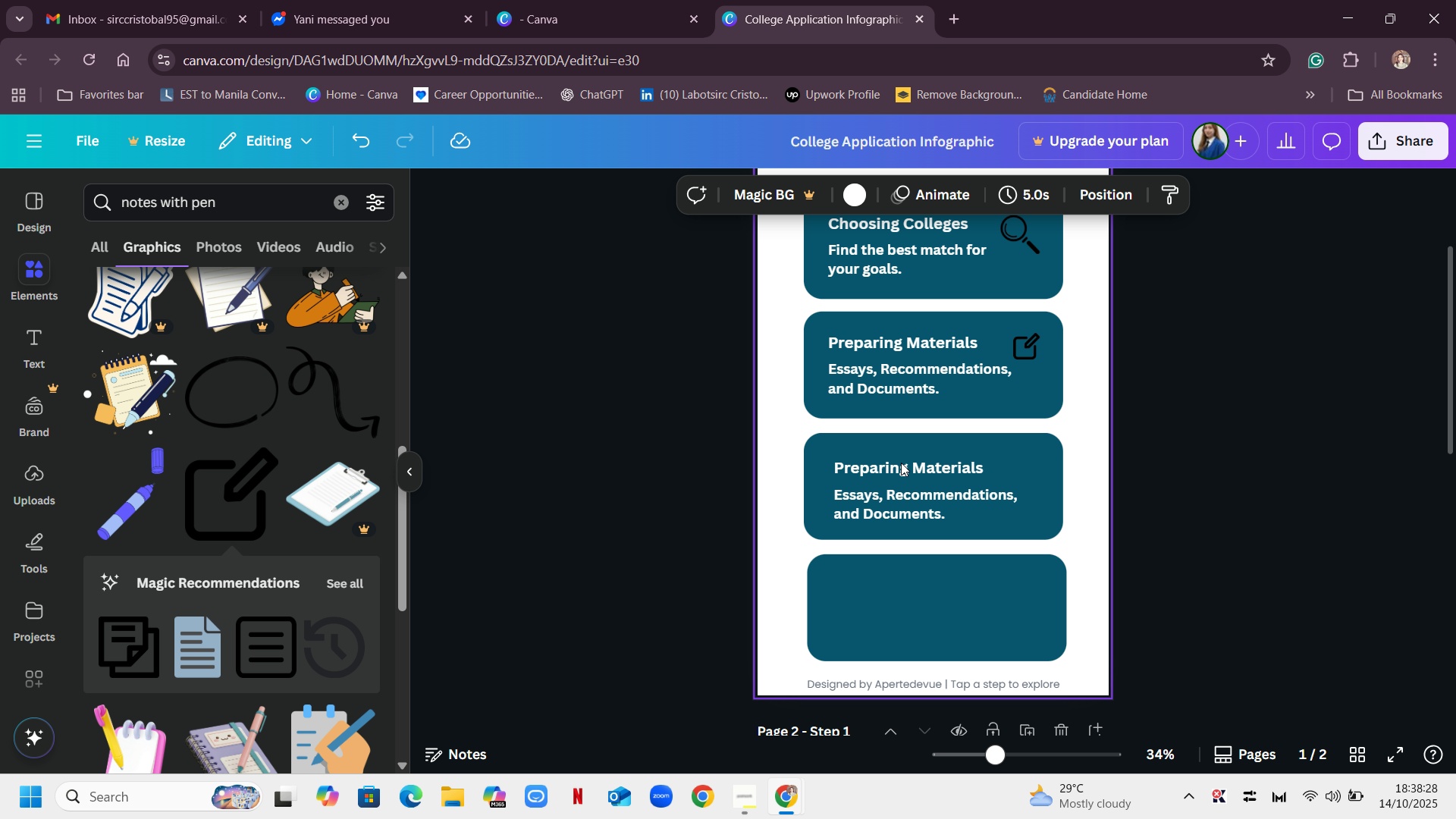 
triple_click([901, 463])
 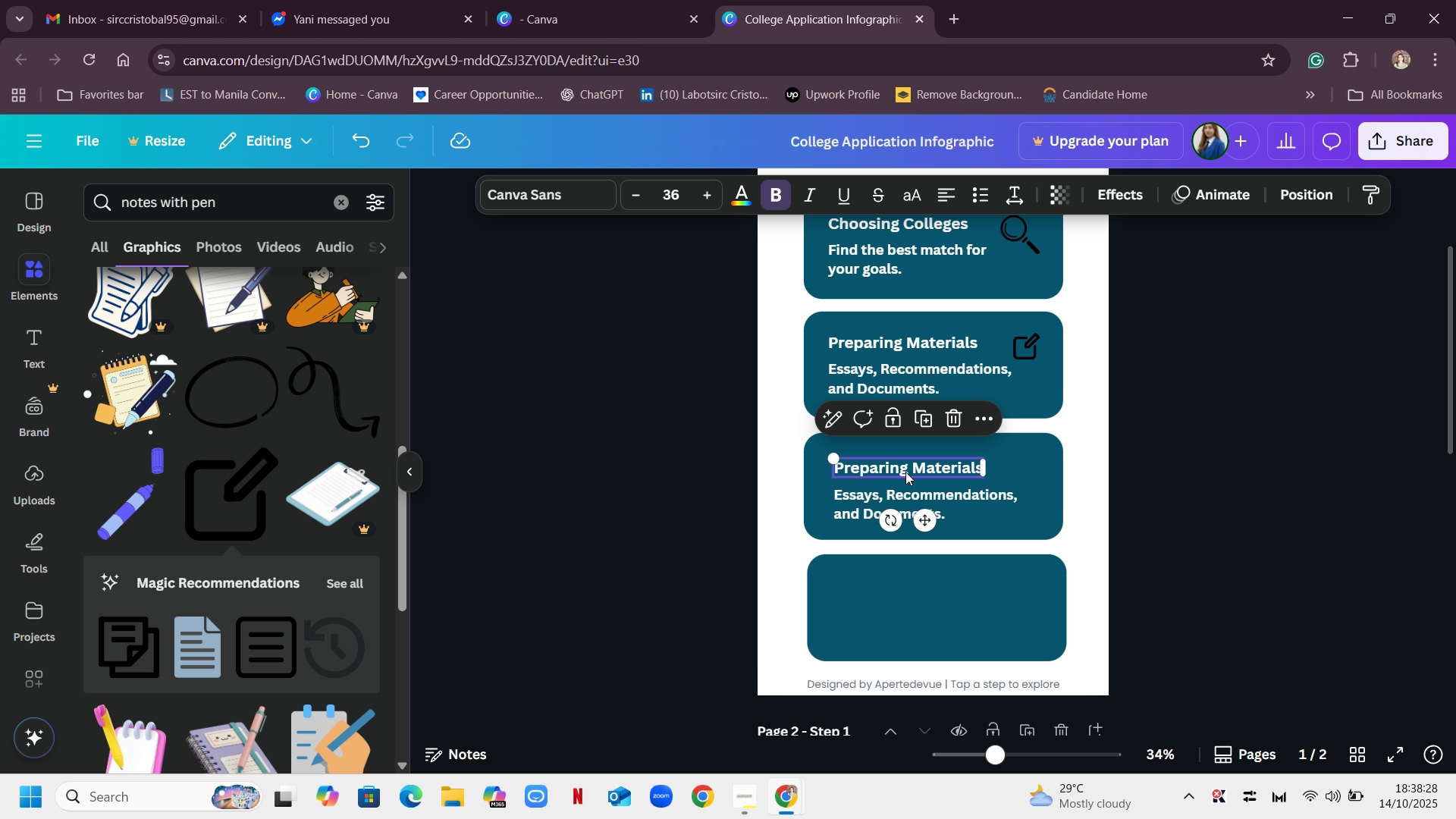 
double_click([905, 472])
 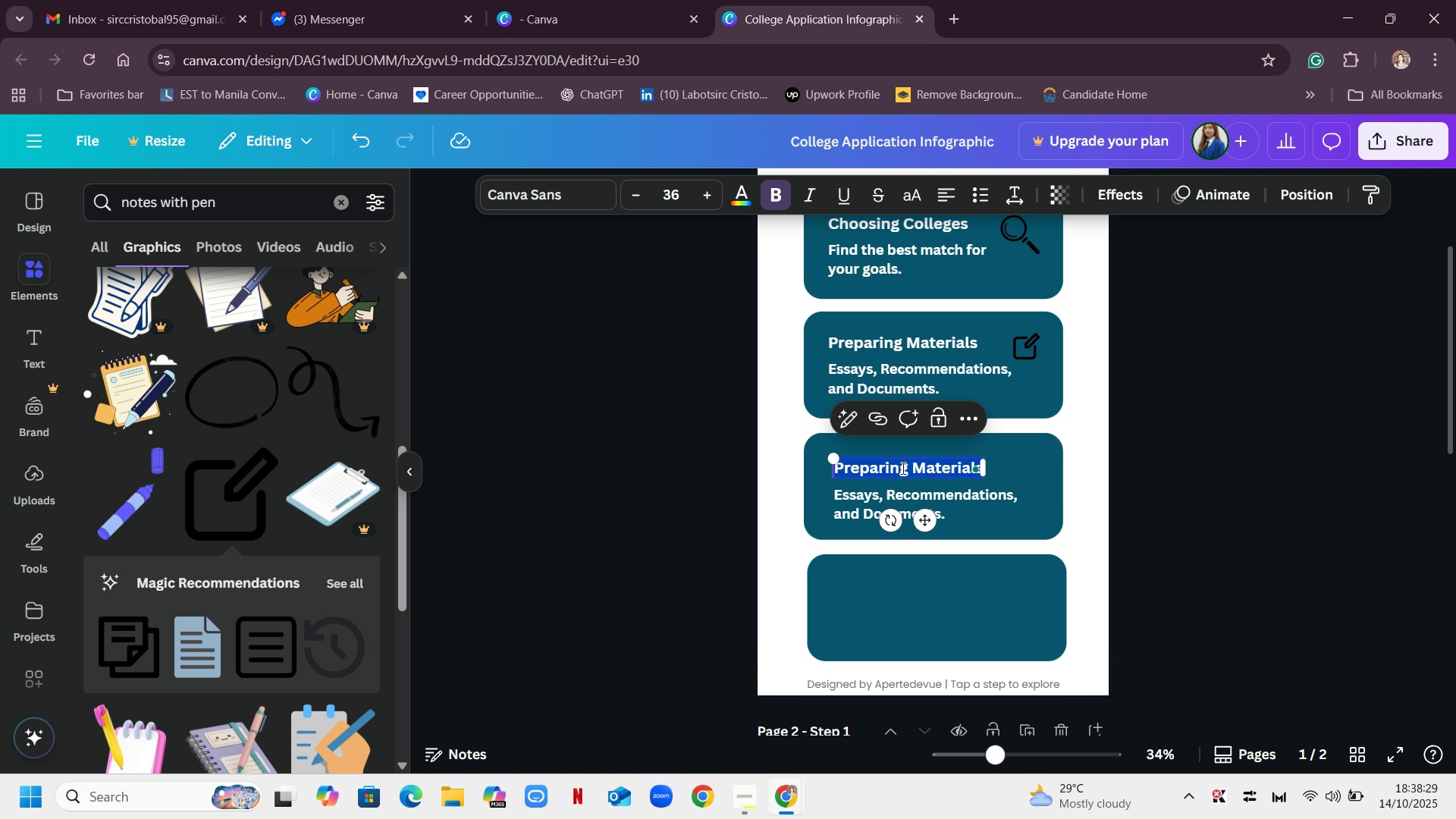 
type(Submiitting)
key(Backspace)
key(Backspace)
key(Backspace)
key(Backspace)
key(Backspace)
type(tting APplications)
 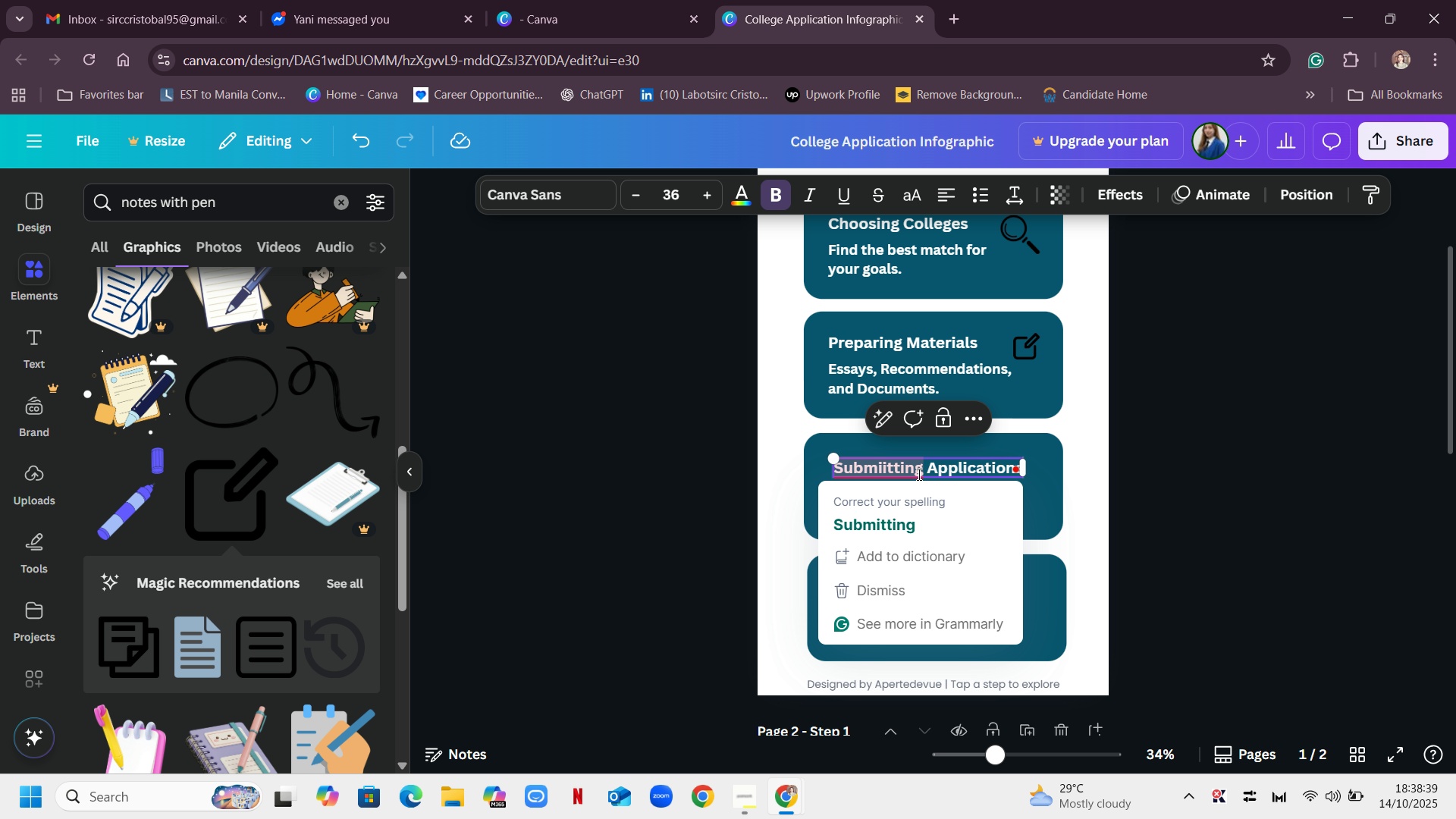 
left_click([873, 519])
 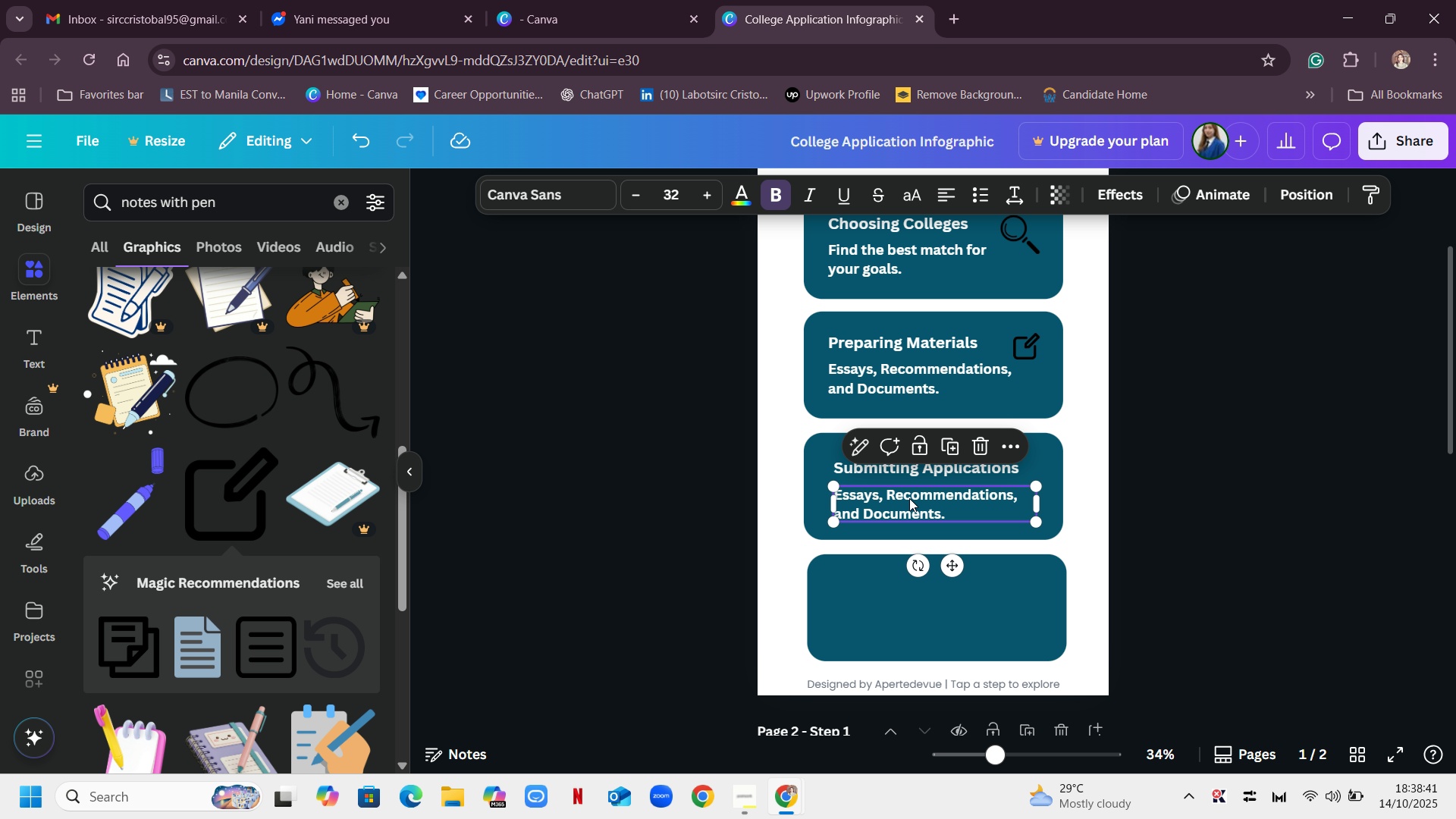 
double_click([909, 498])
 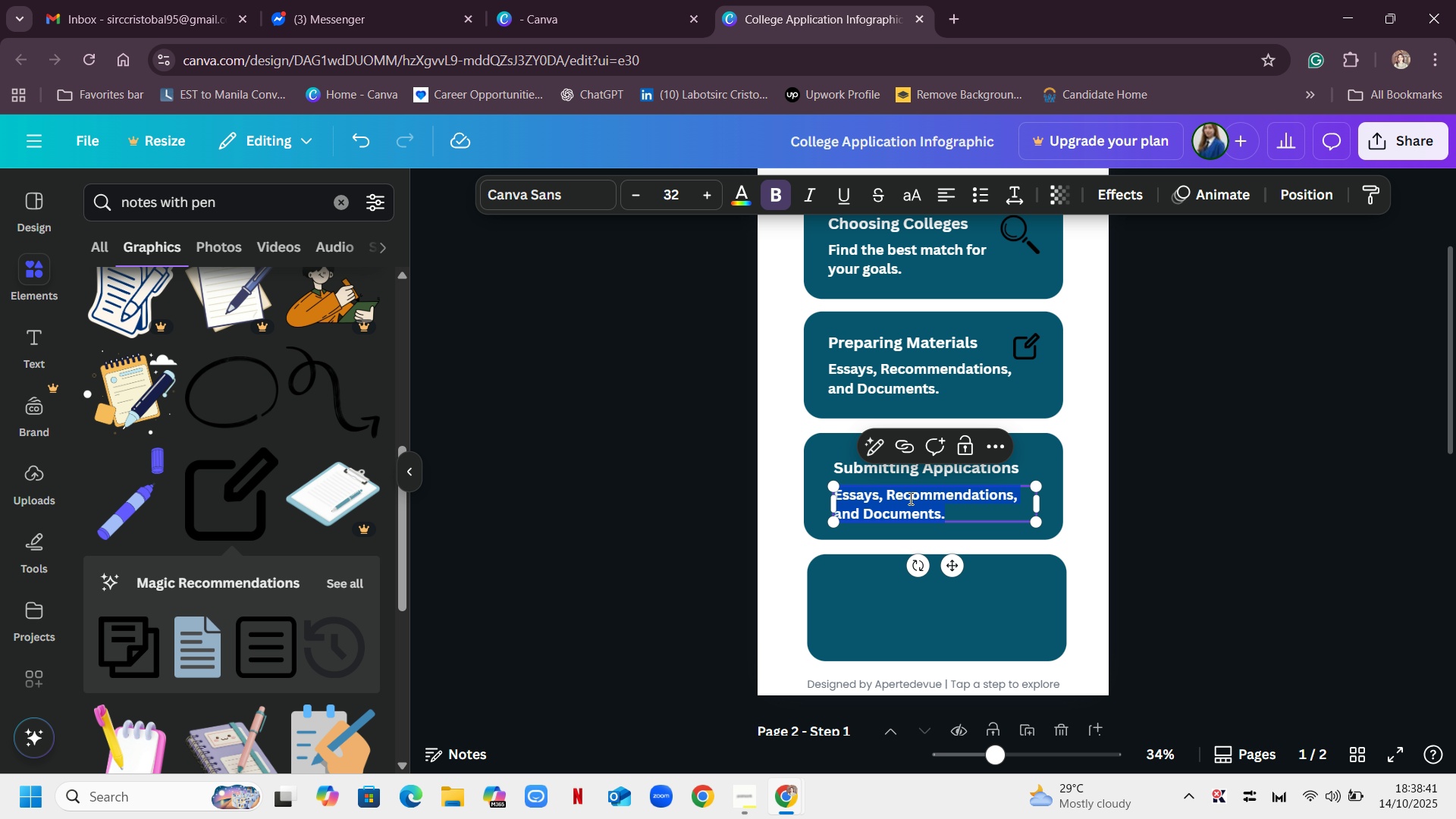 
triple_click([909, 498])
 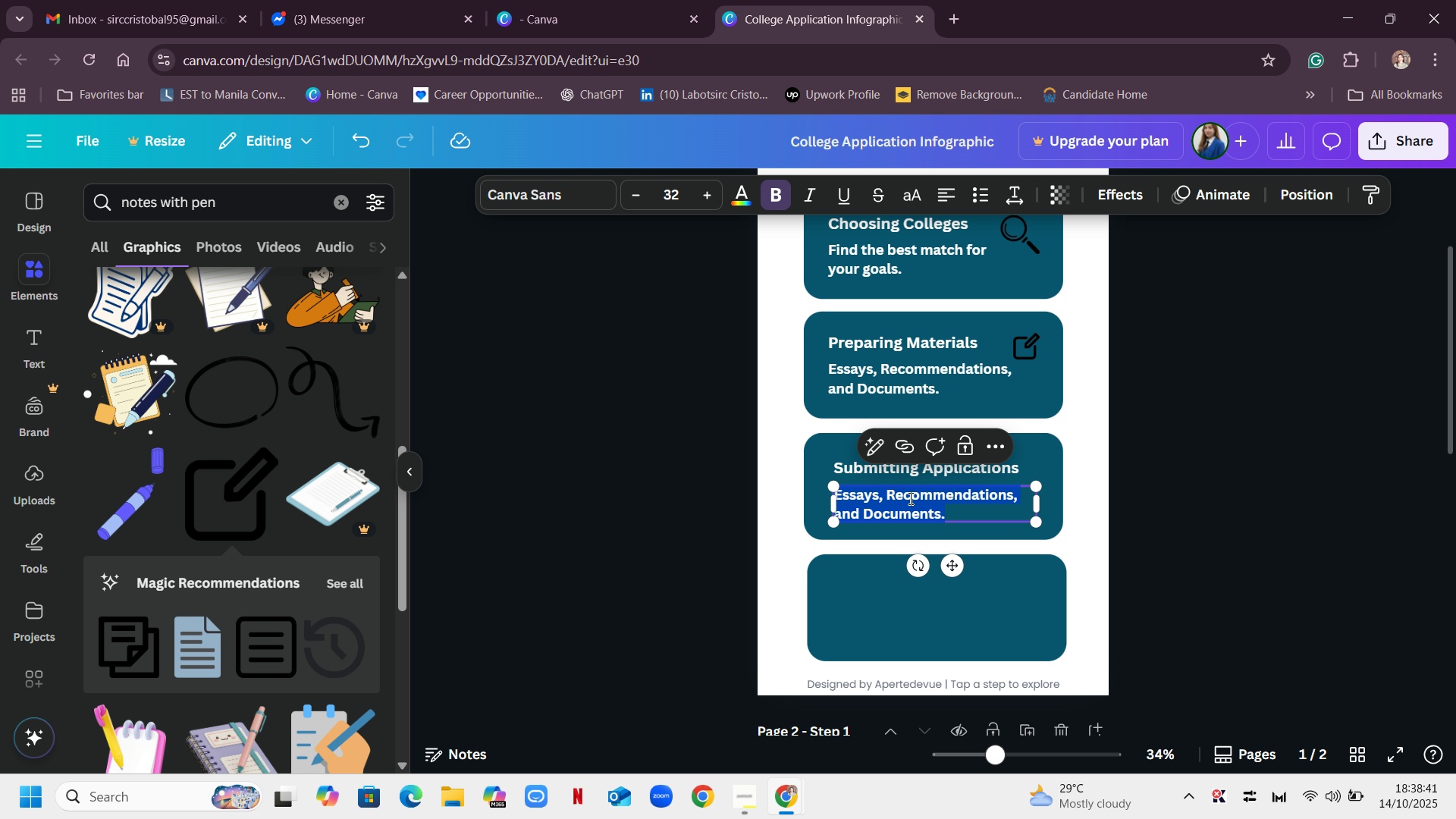 
triple_click([909, 498])
 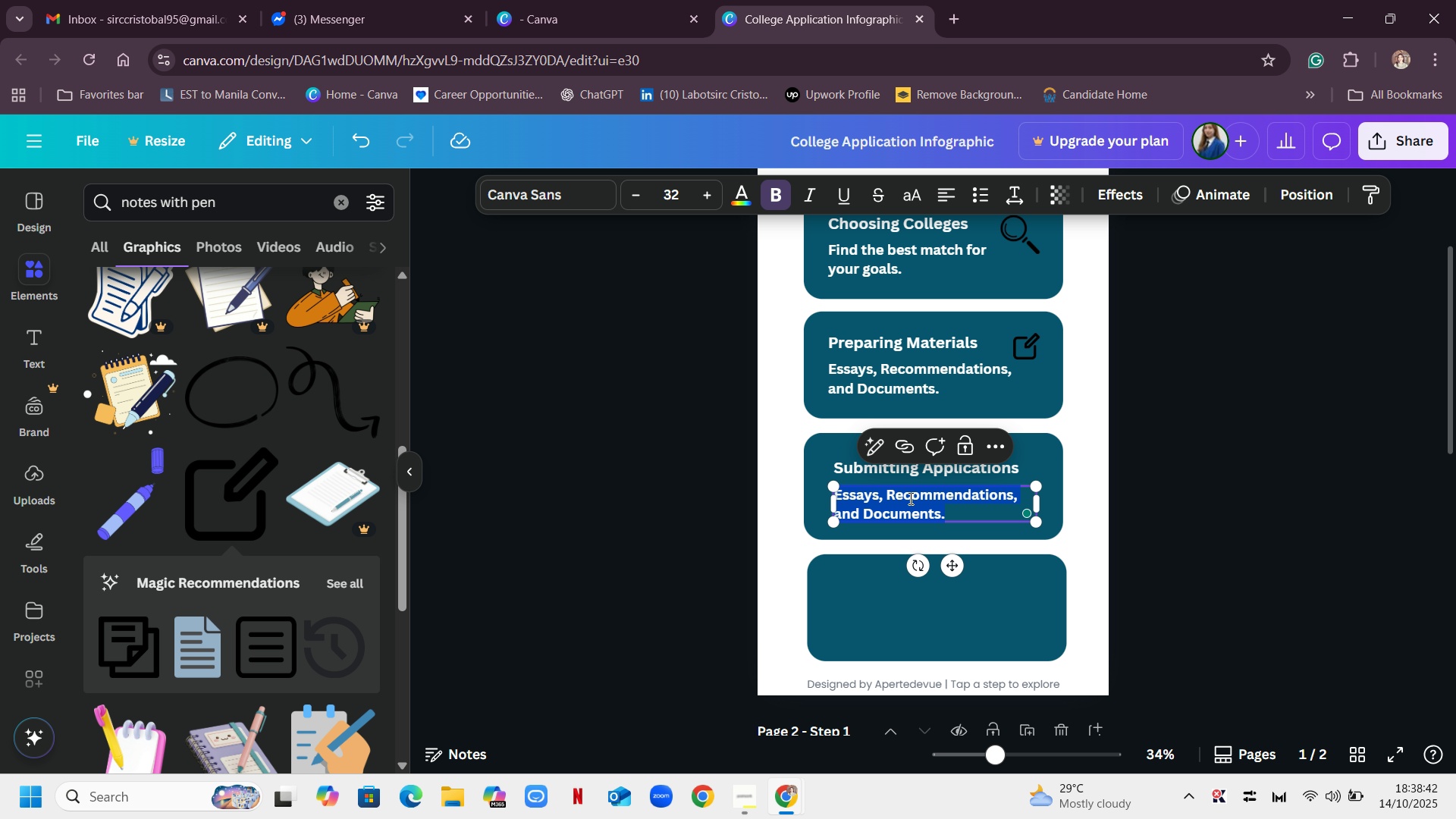 
triple_click([909, 498])
 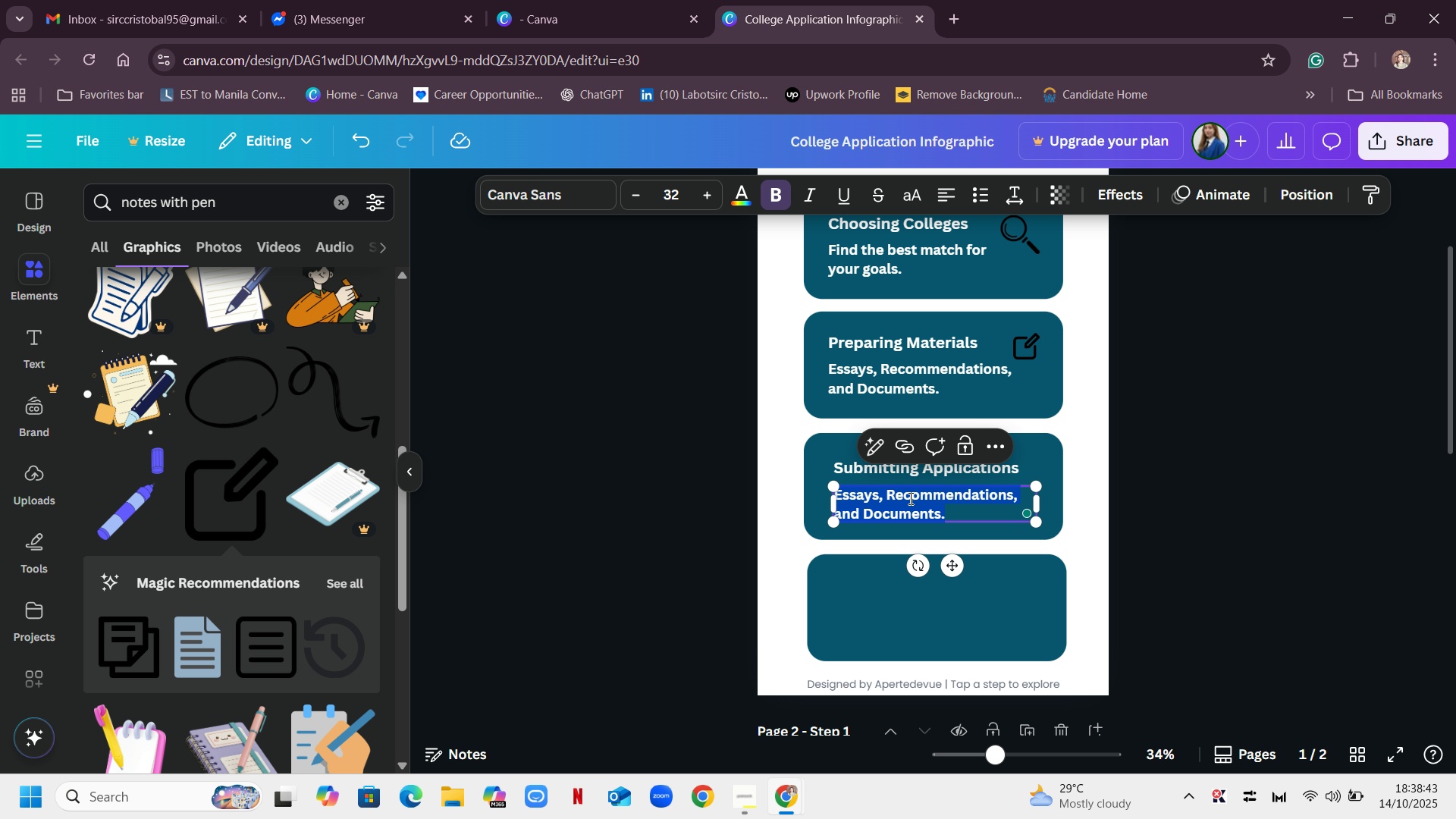 
key(Backspace)
type(check, Submit,)
 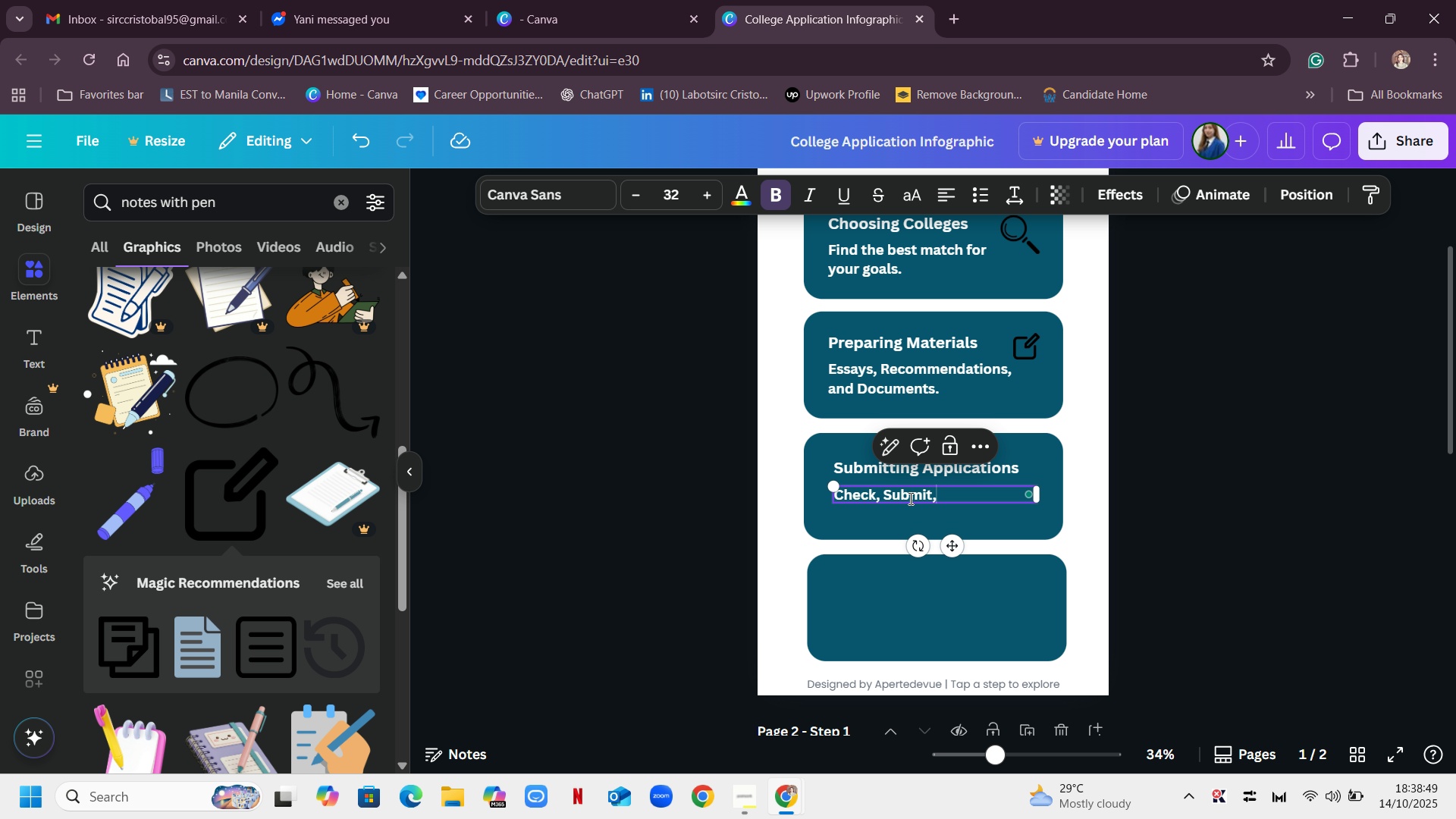 
scroll: coordinate [909, 498], scroll_direction: up, amount: 1.0
 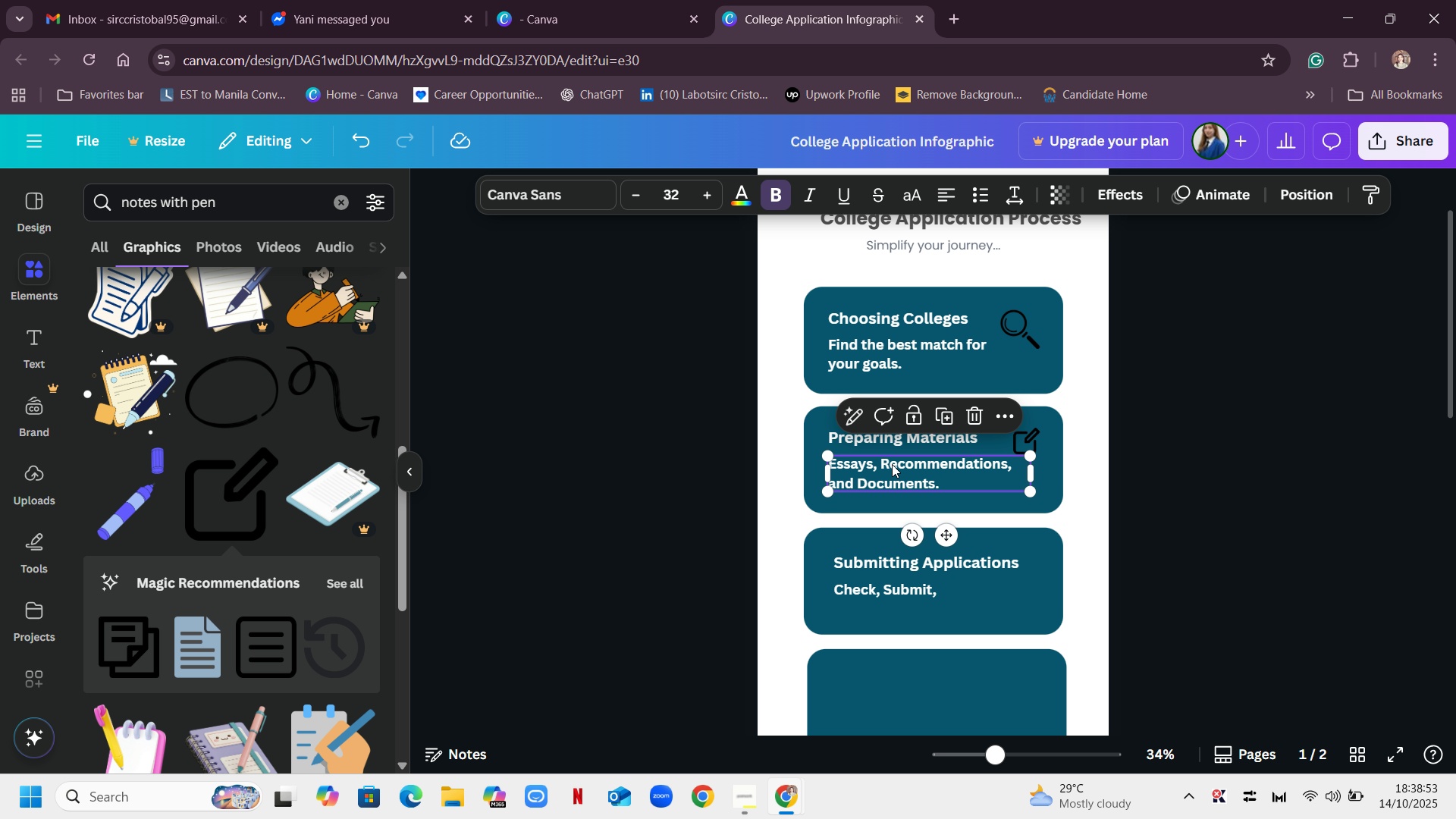 
left_click([893, 463])
 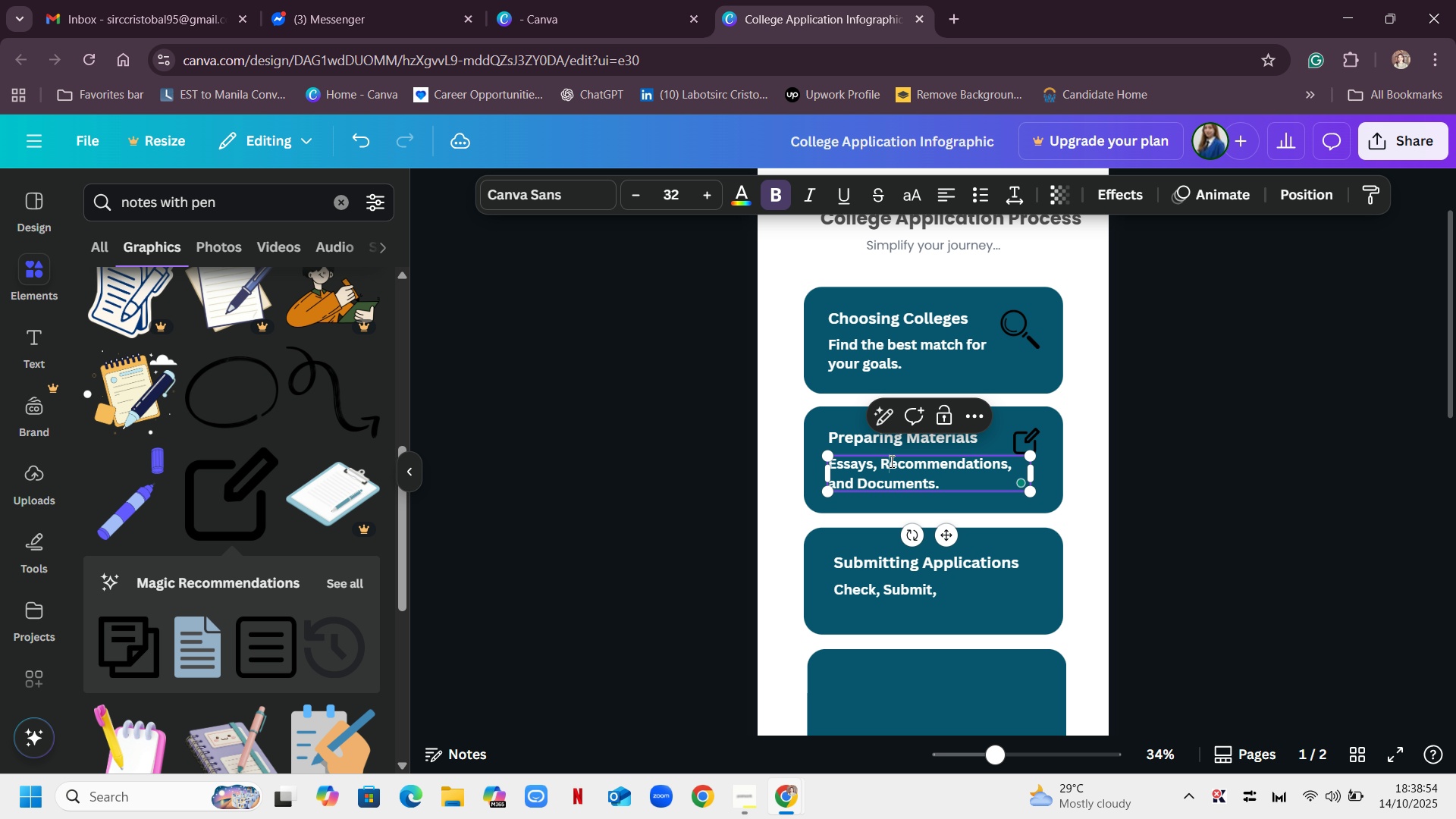 
double_click([890, 461])
 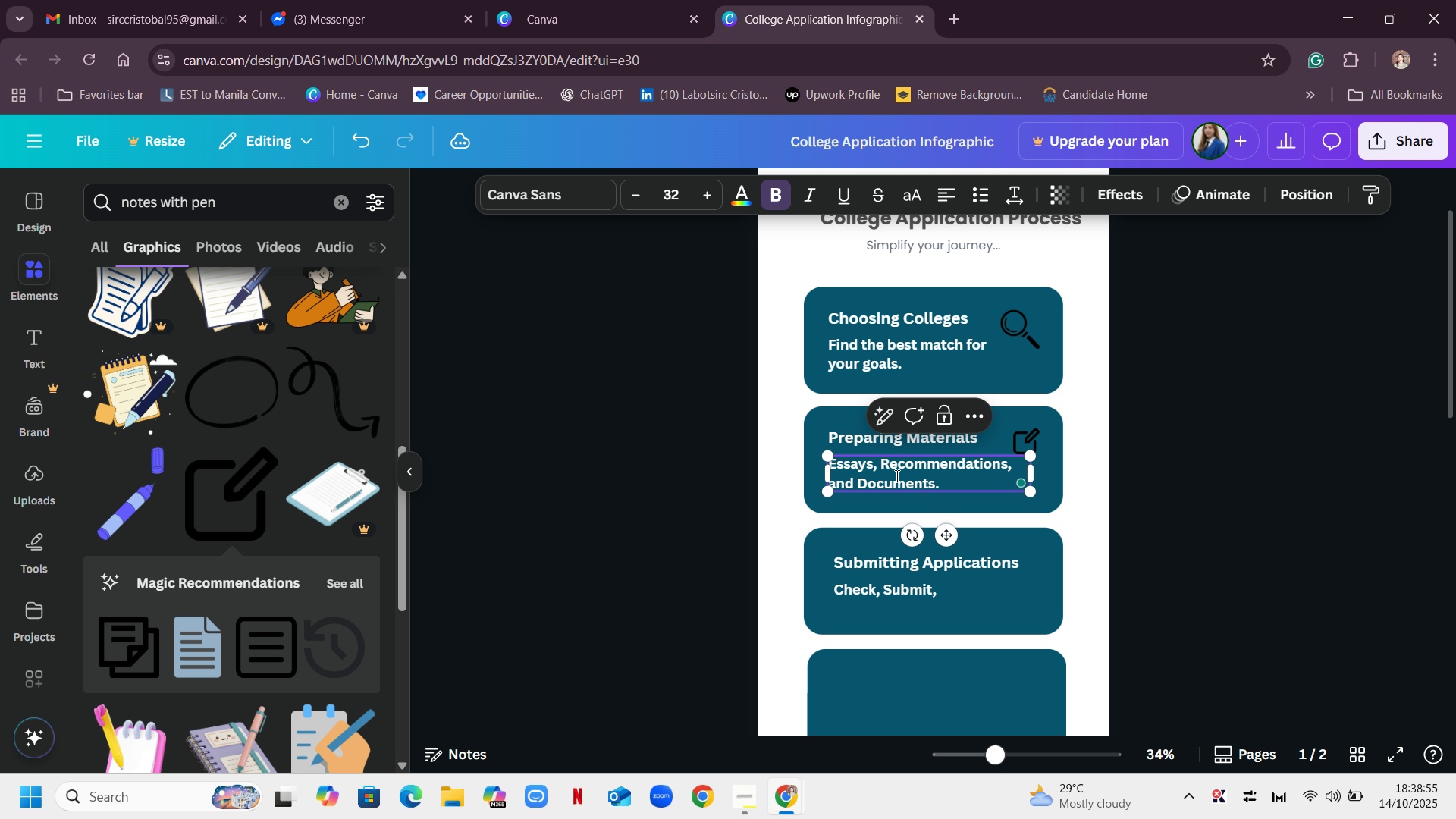 
key(Backspace)
 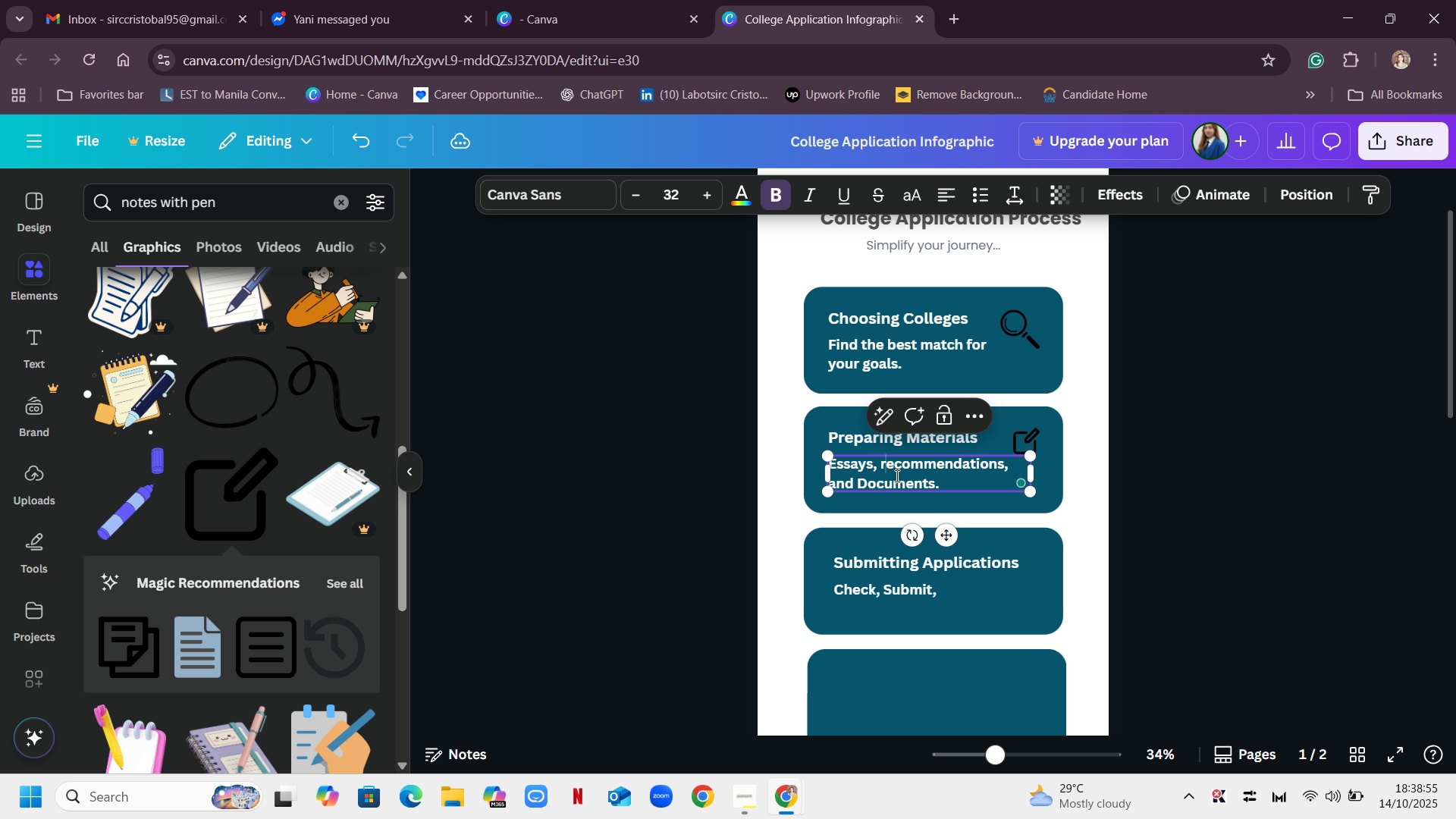 
key(R)
 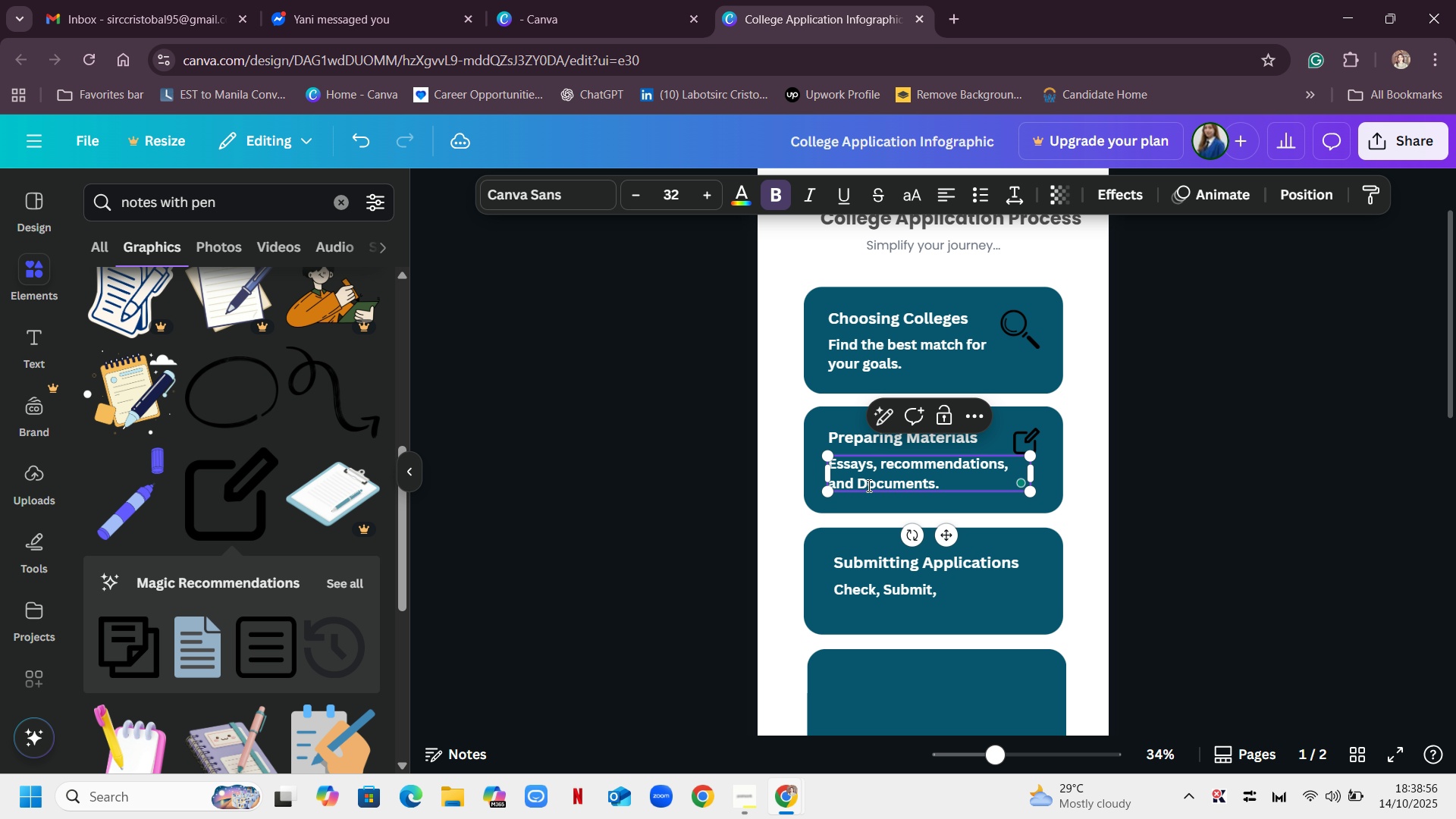 
left_click([868, 485])
 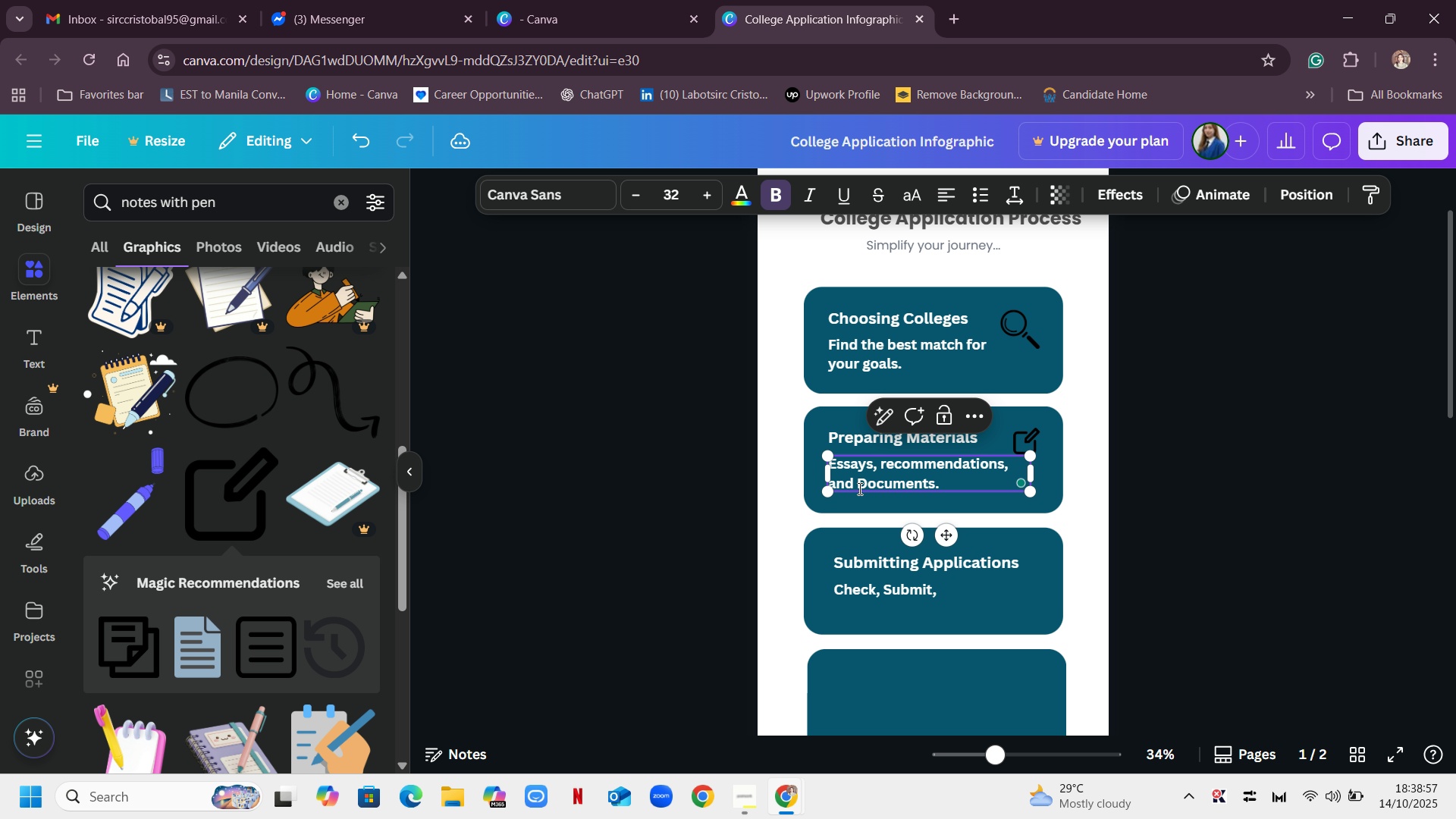 
key(Backspace)
 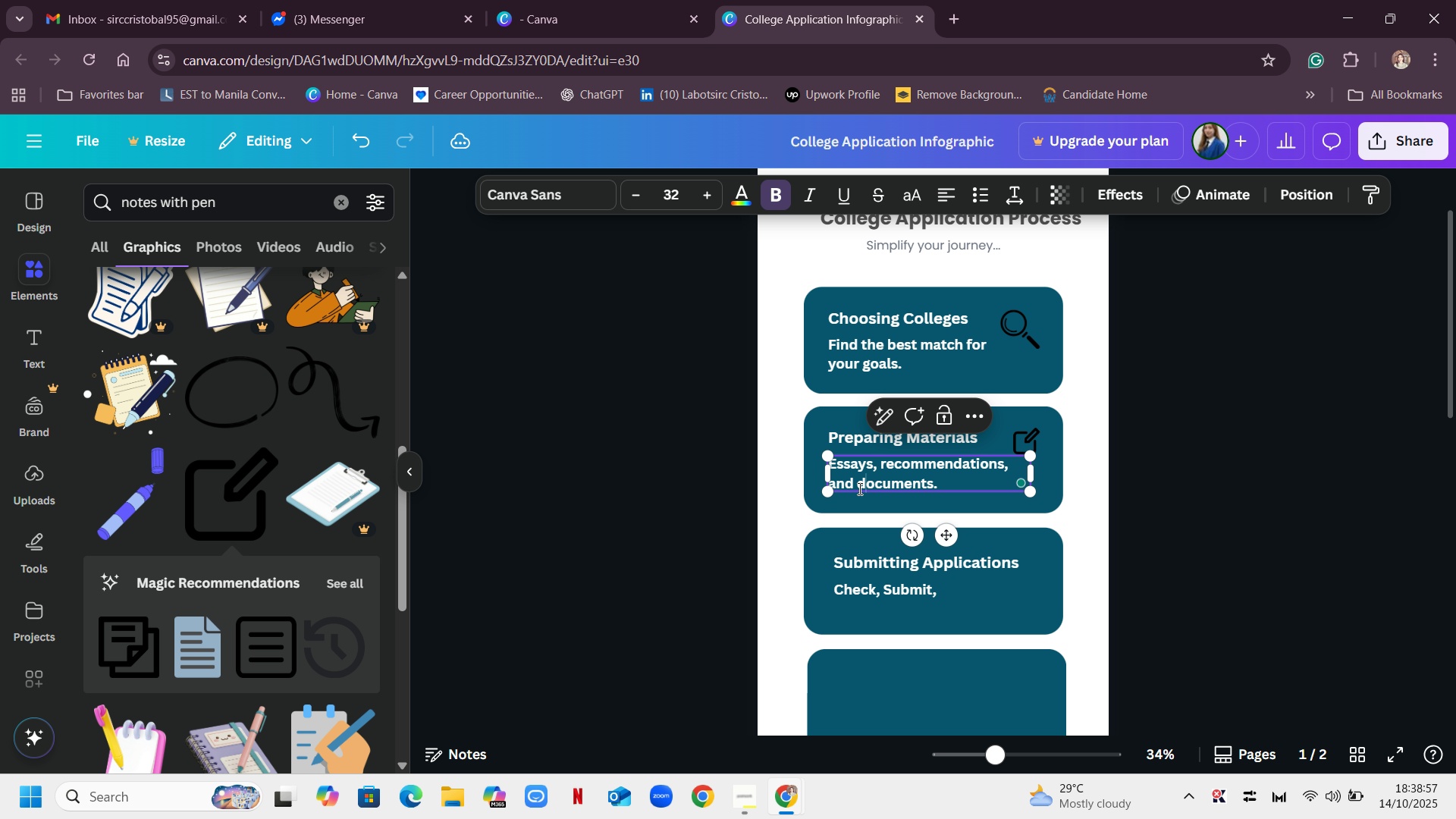 
key(D)
 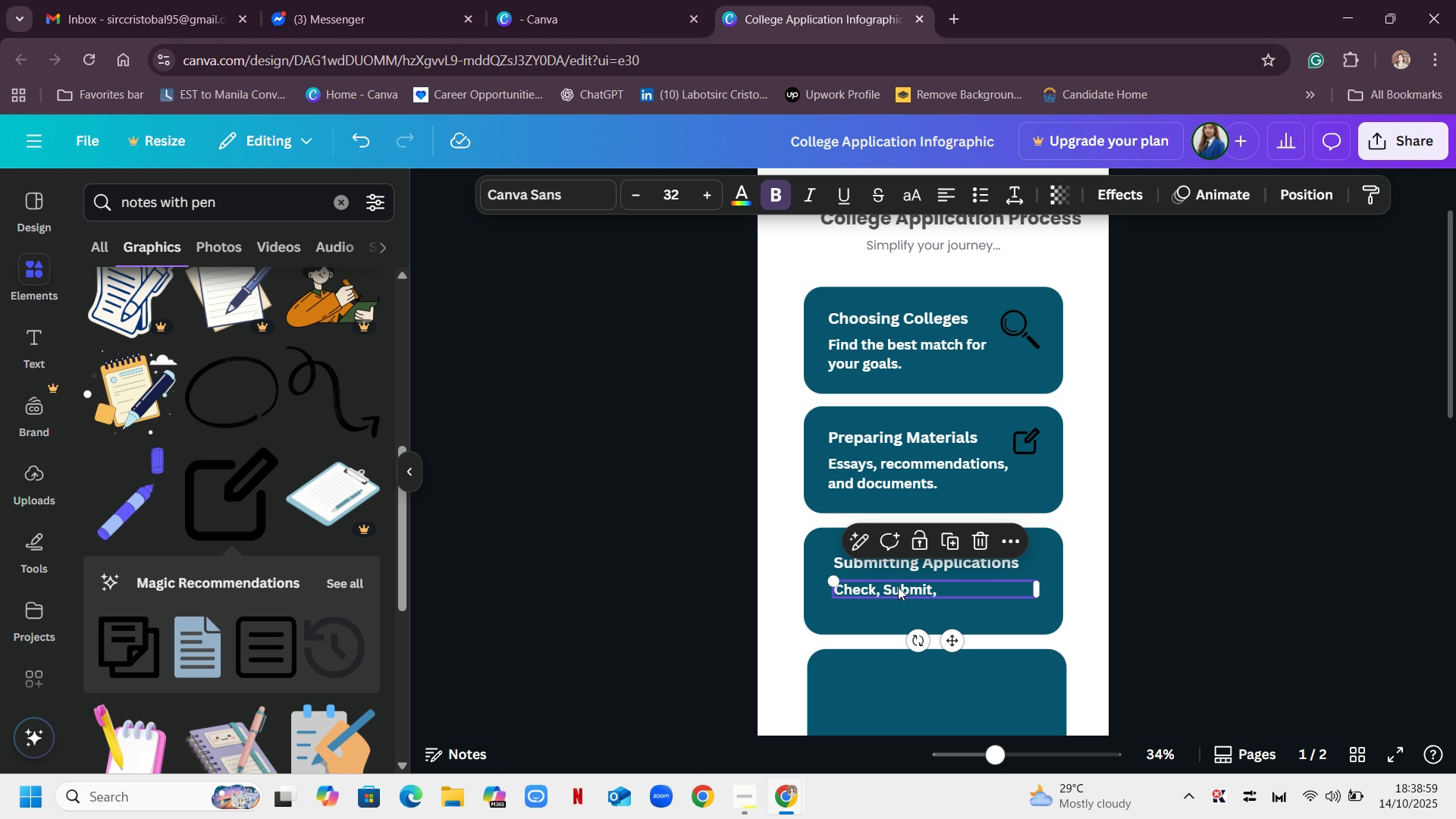 
double_click([894, 584])
 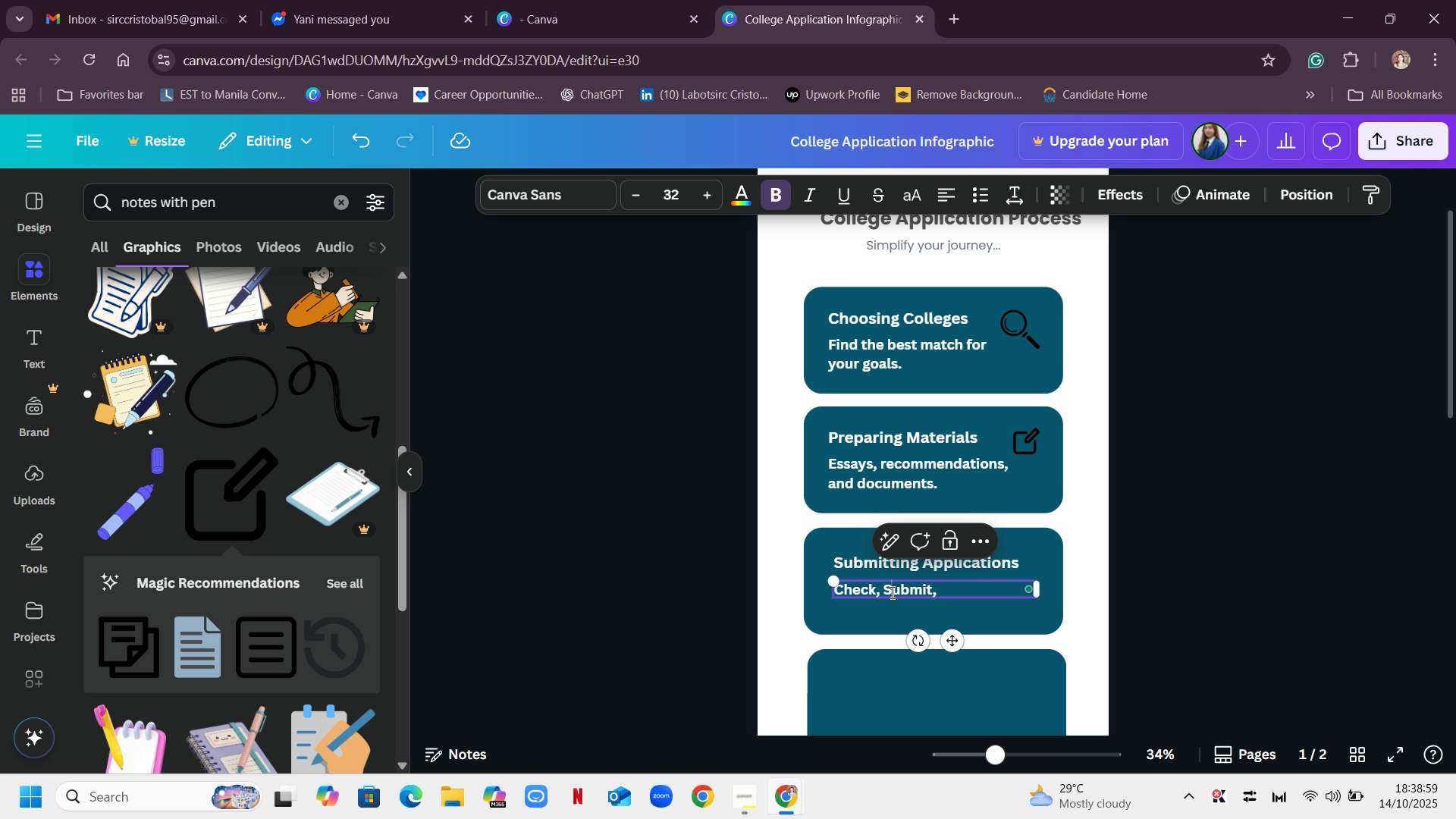 
triple_click([891, 592])
 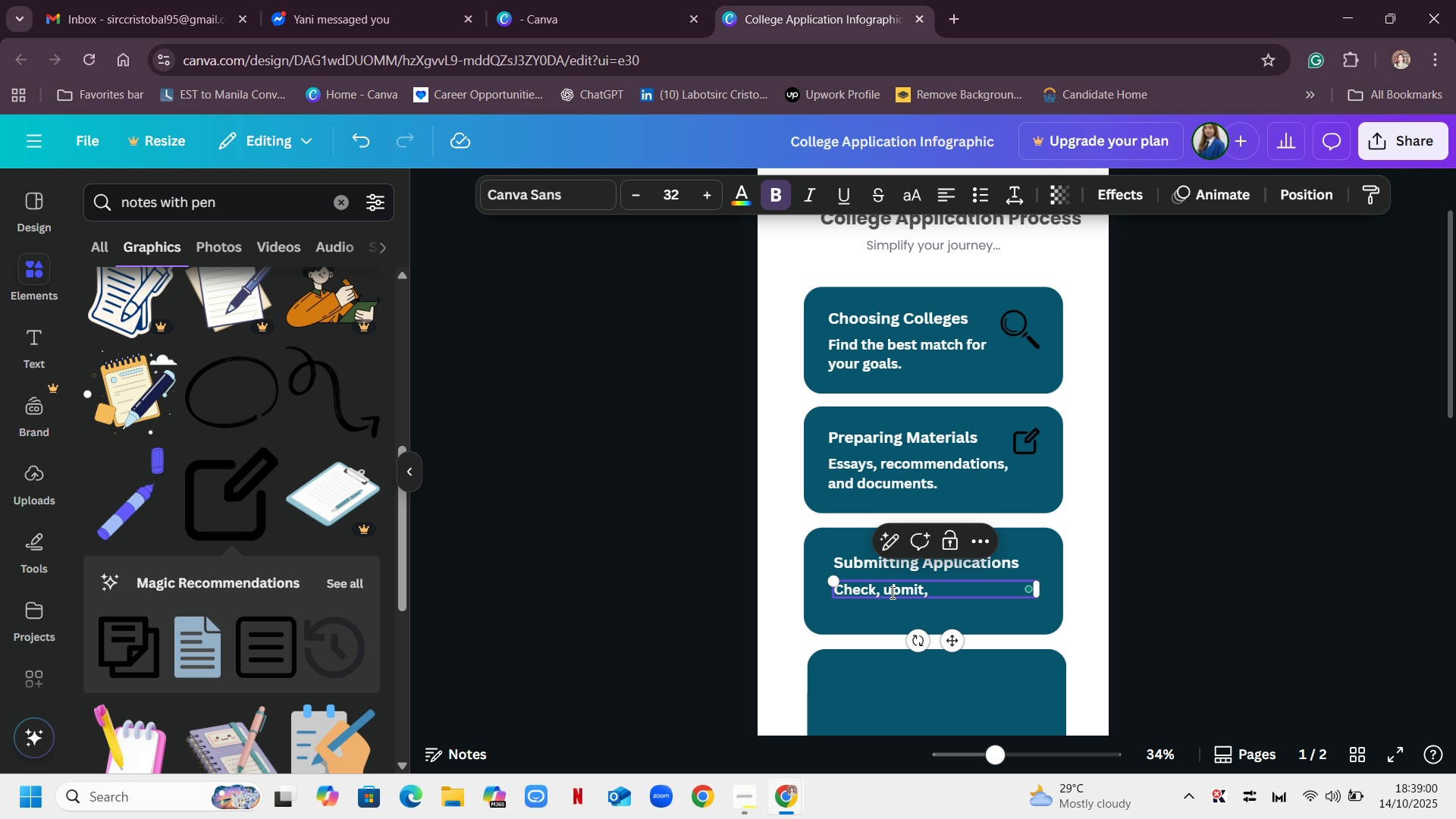 
key(Backspace)
type(s and track your progress.)
 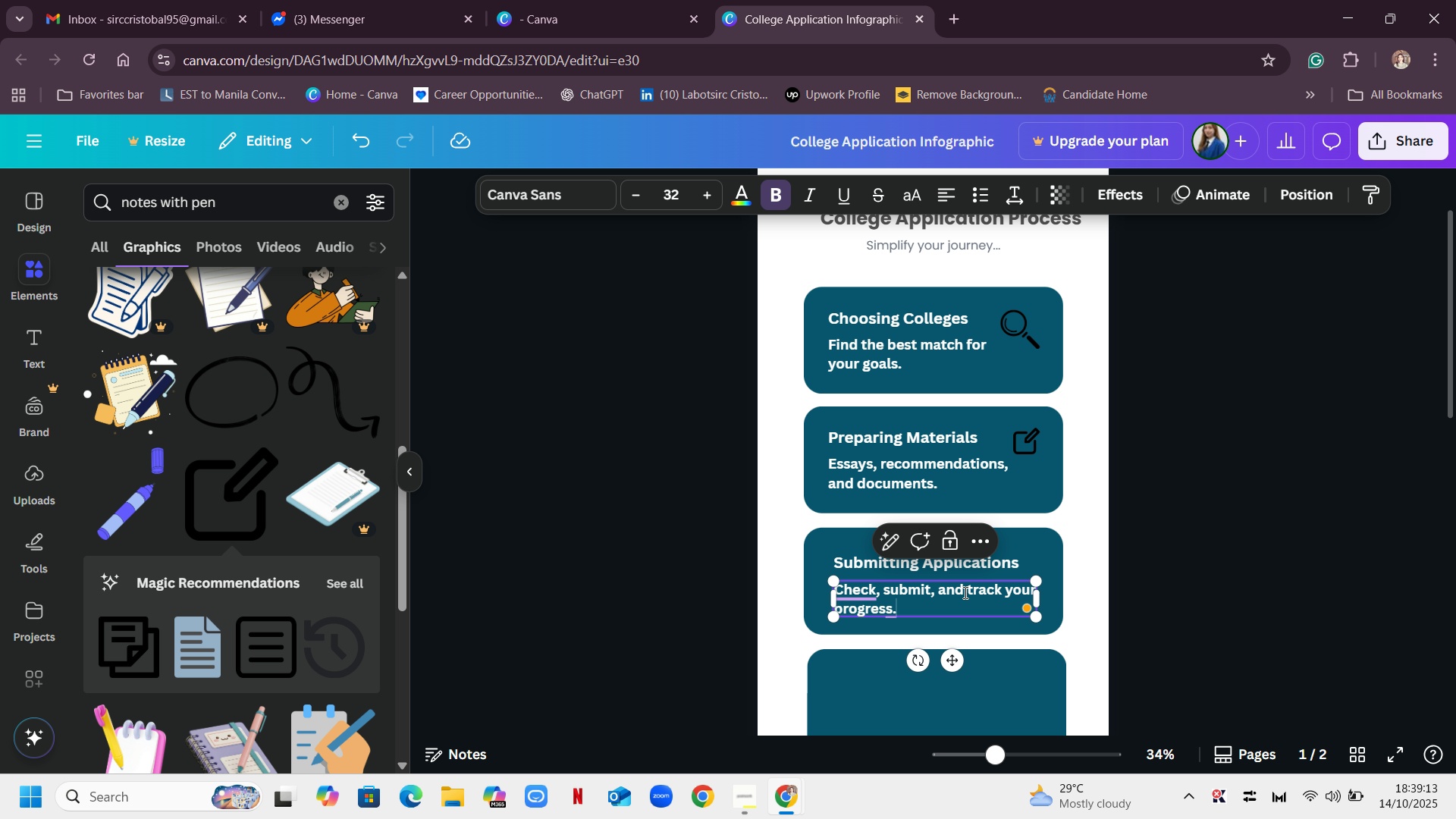 
left_click([1128, 570])
 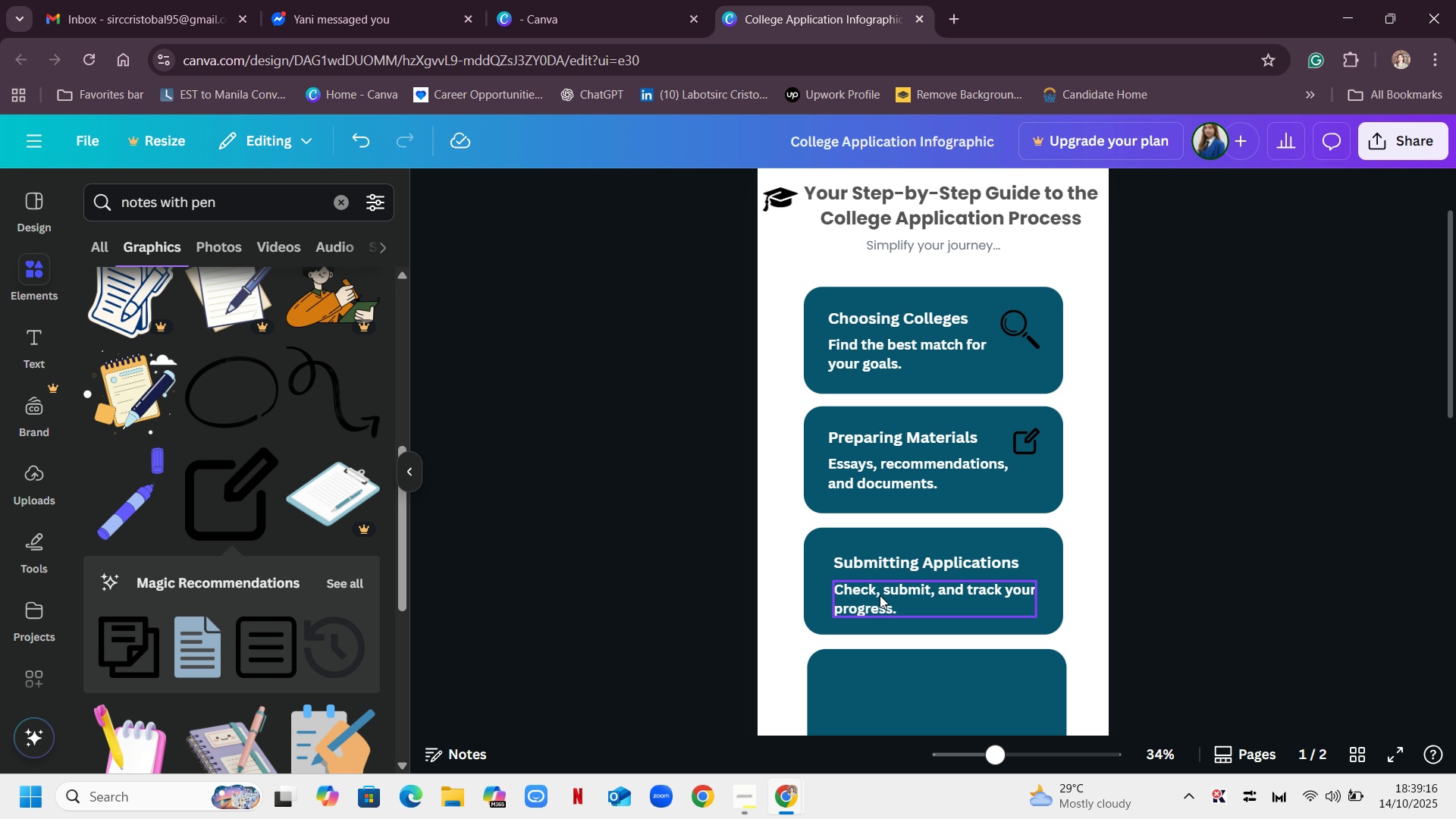 
left_click_drag(start_coordinate=[898, 558], to_coordinate=[894, 554])
 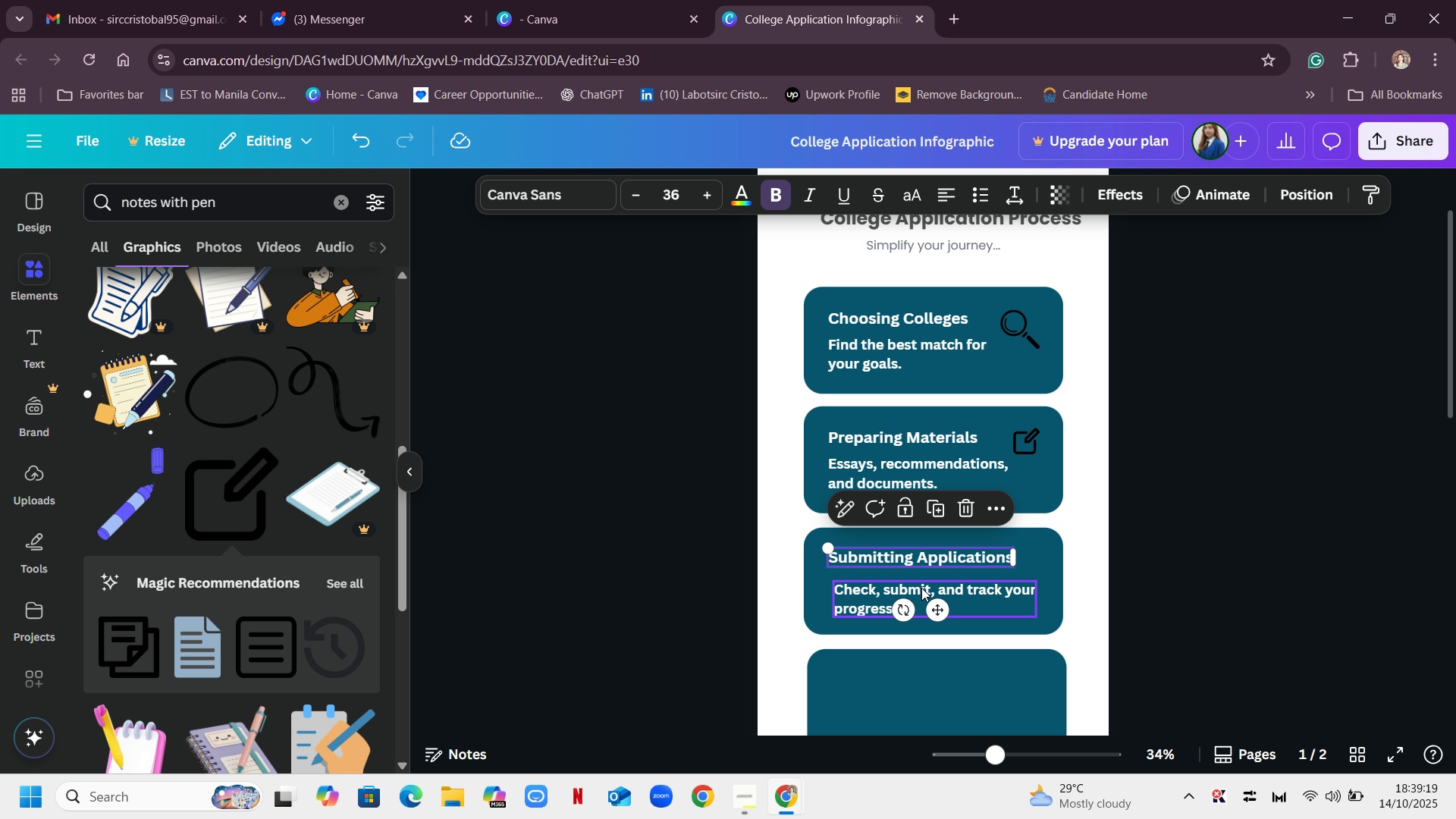 
left_click_drag(start_coordinate=[921, 588], to_coordinate=[918, 582])
 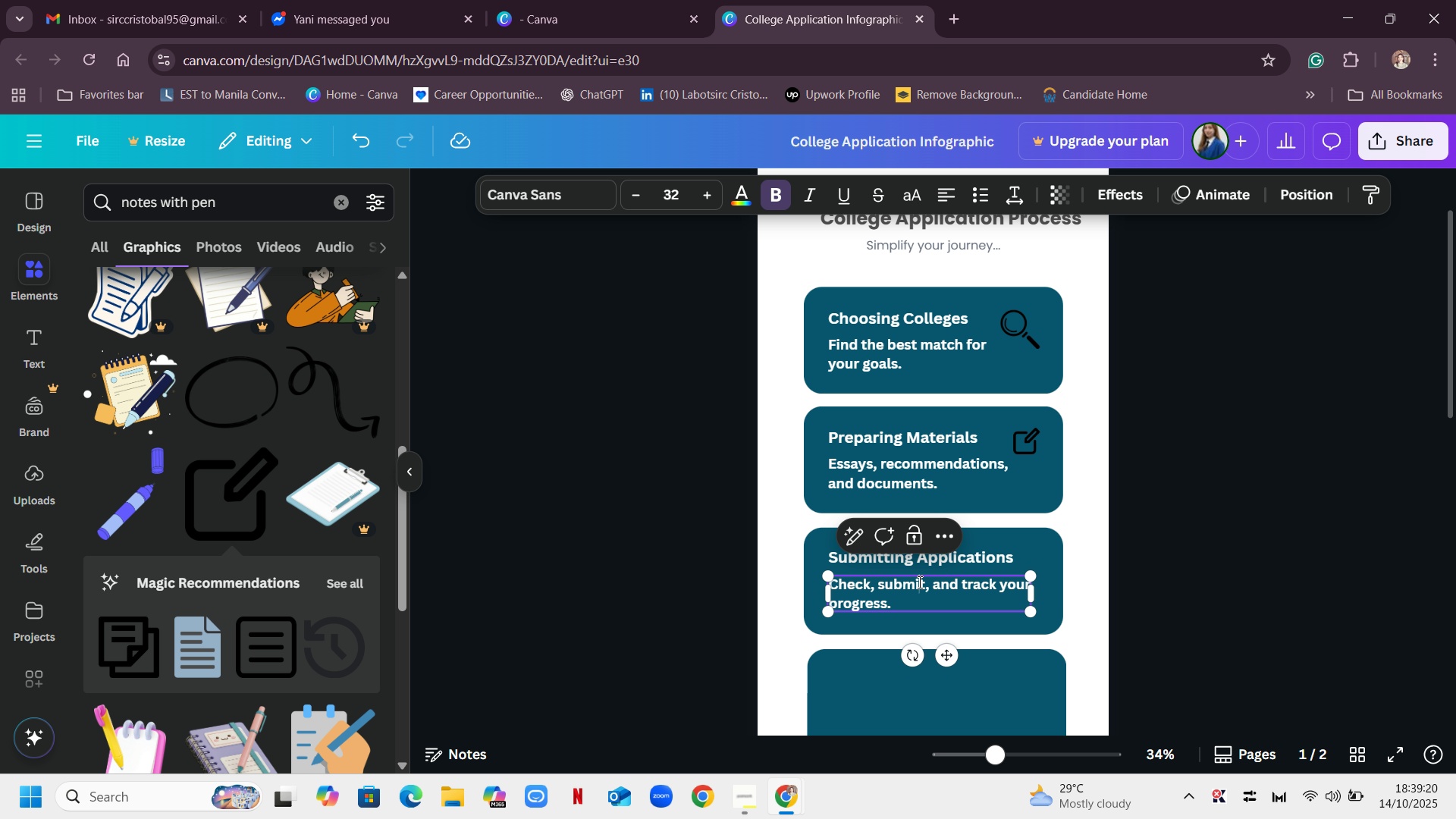 
left_click([918, 582])
 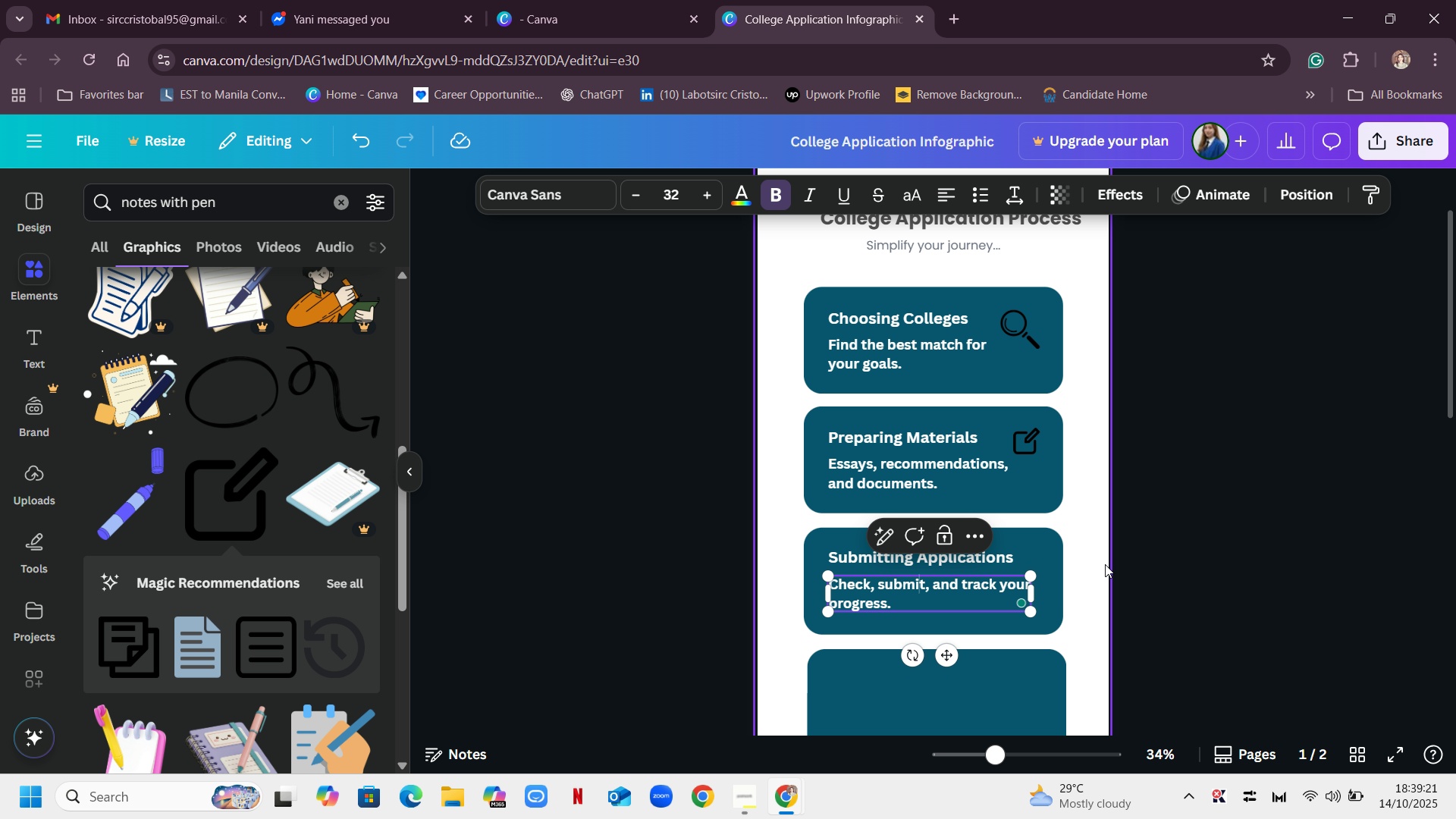 
left_click([1105, 564])
 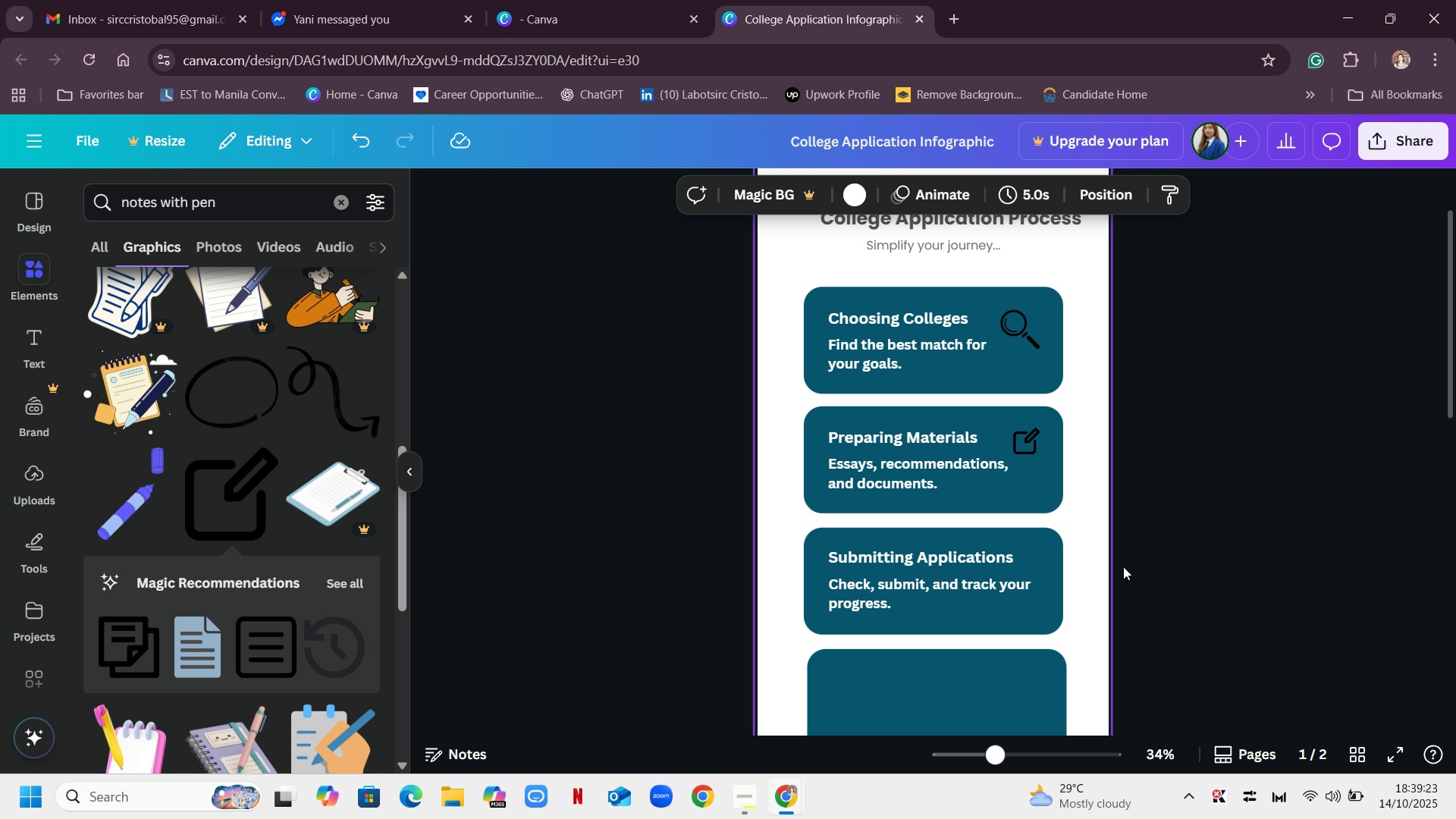 
scroll: coordinate [1207, 507], scroll_direction: down, amount: 2.0
 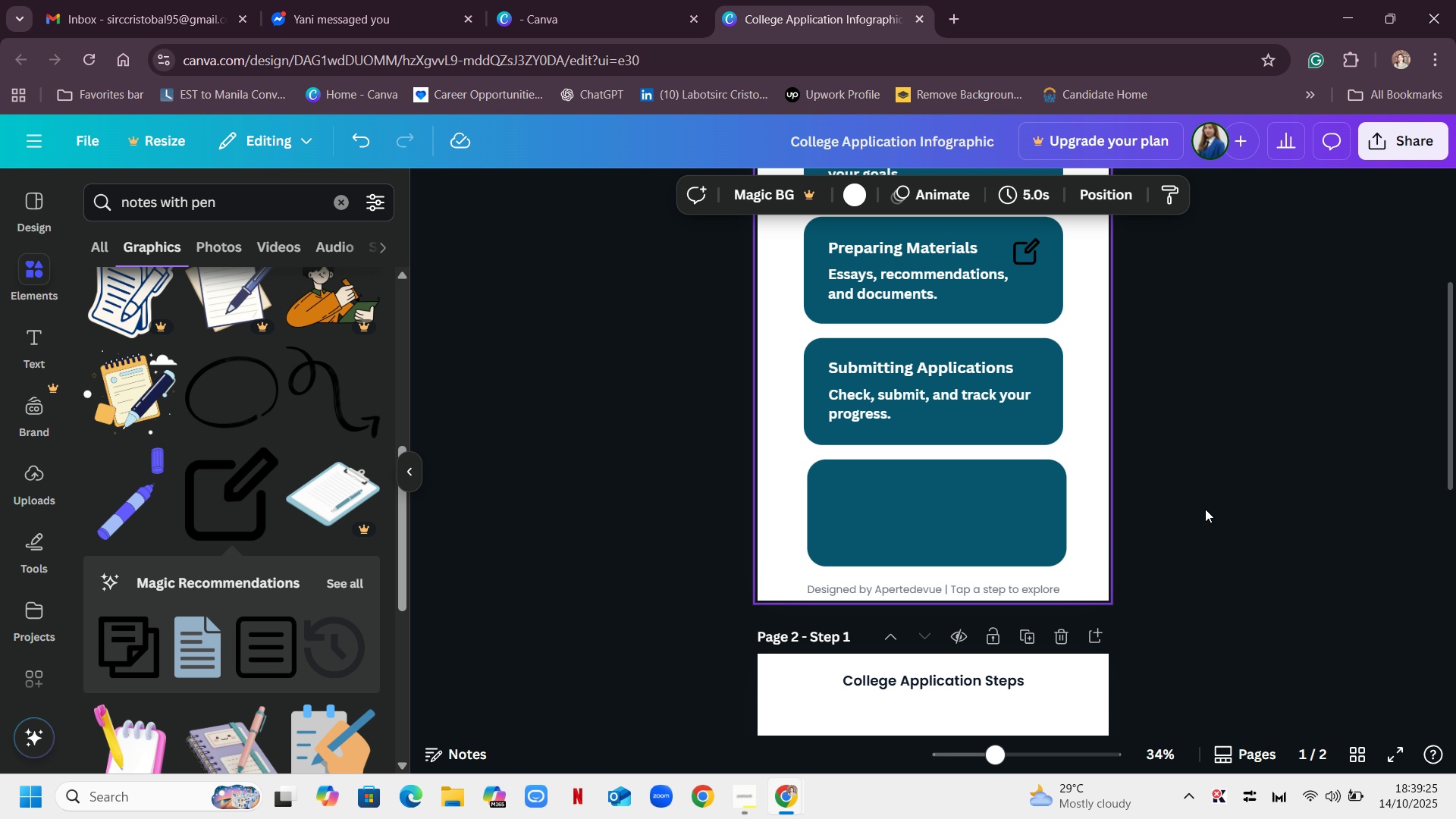 
scroll: coordinate [1205, 509], scroll_direction: up, amount: 3.0
 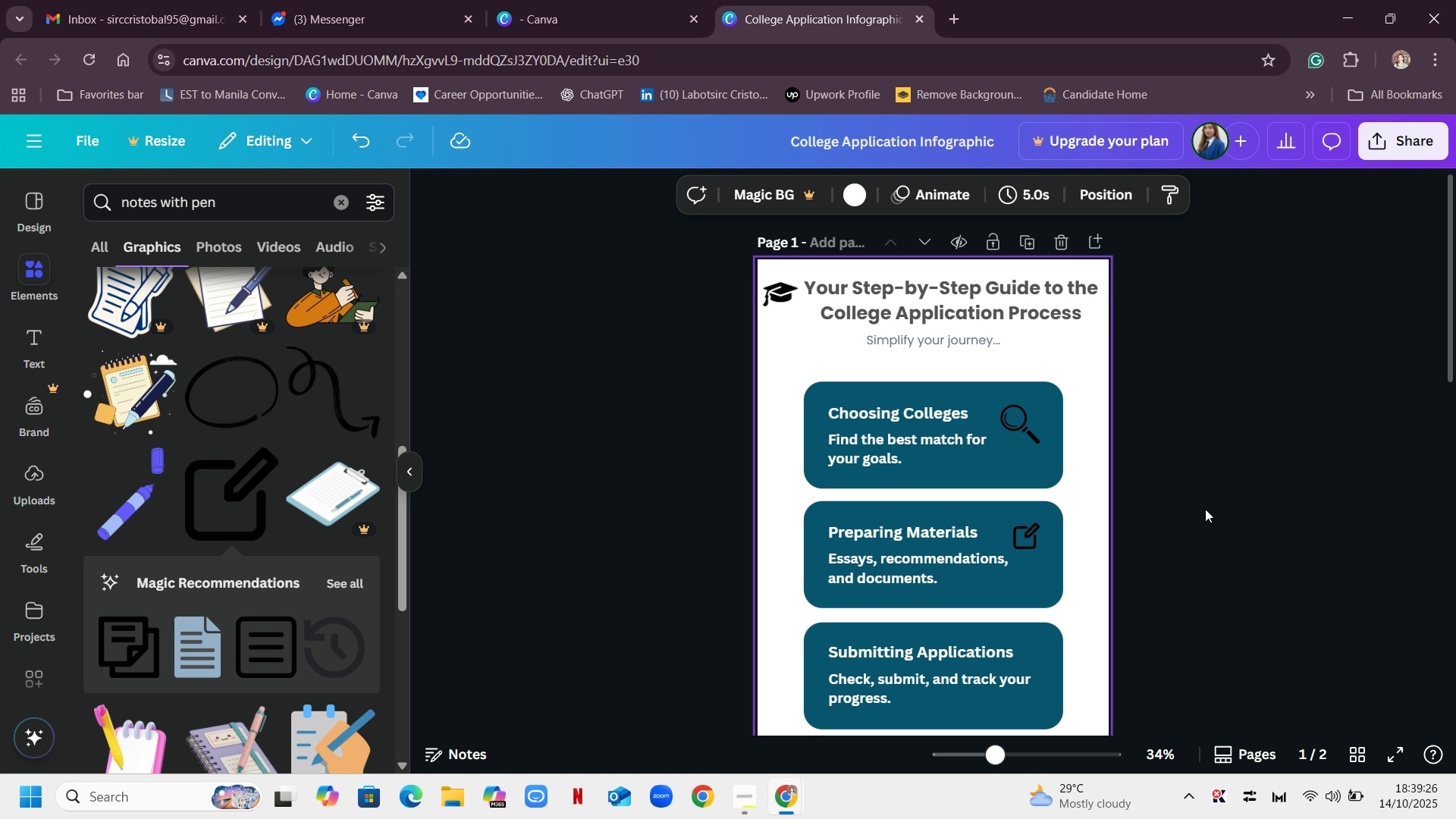 
scroll: coordinate [1205, 509], scroll_direction: down, amount: 2.0
 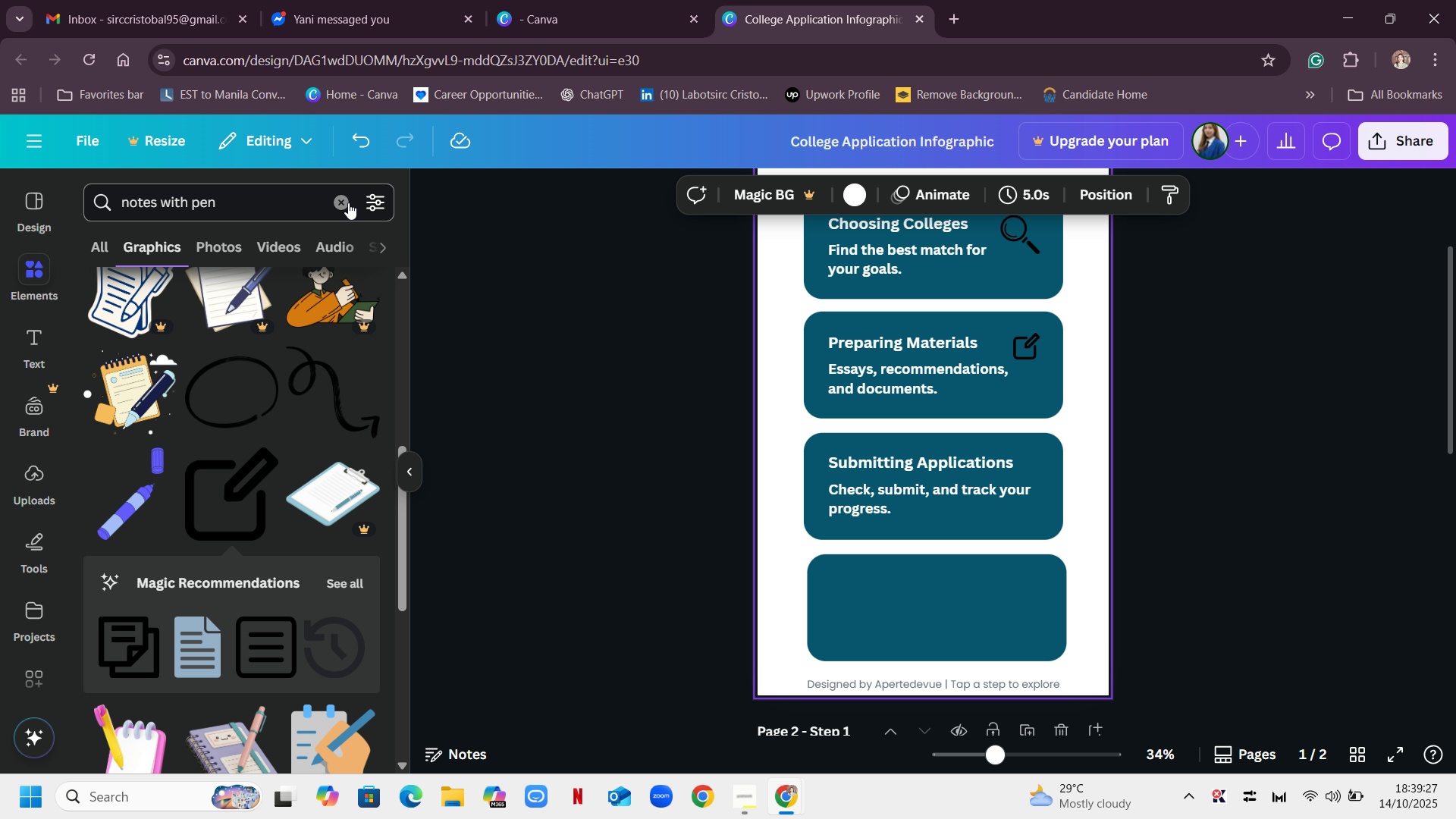 
left_click([342, 197])
 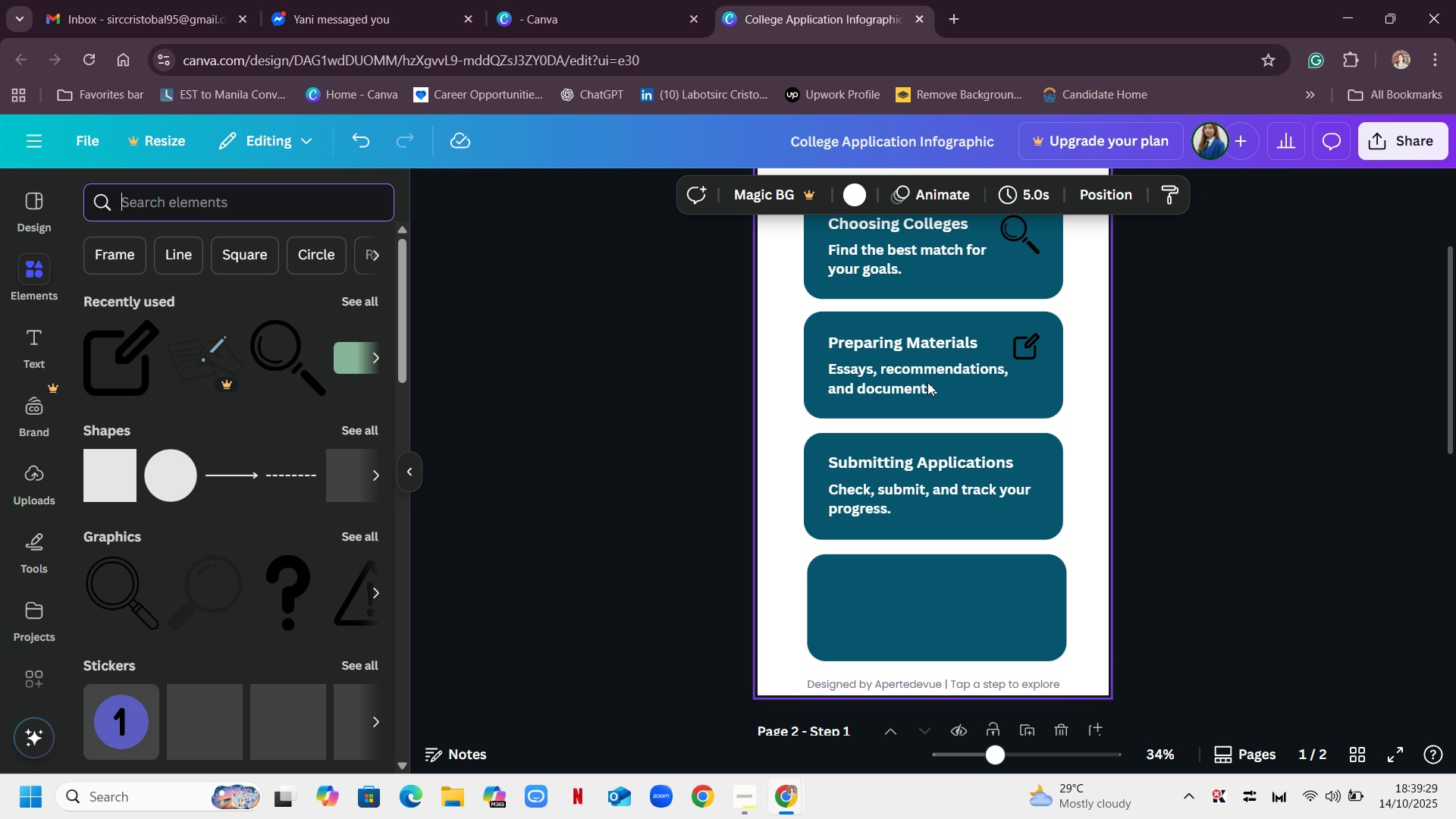 
scroll: coordinate [1144, 455], scroll_direction: up, amount: 3.0
 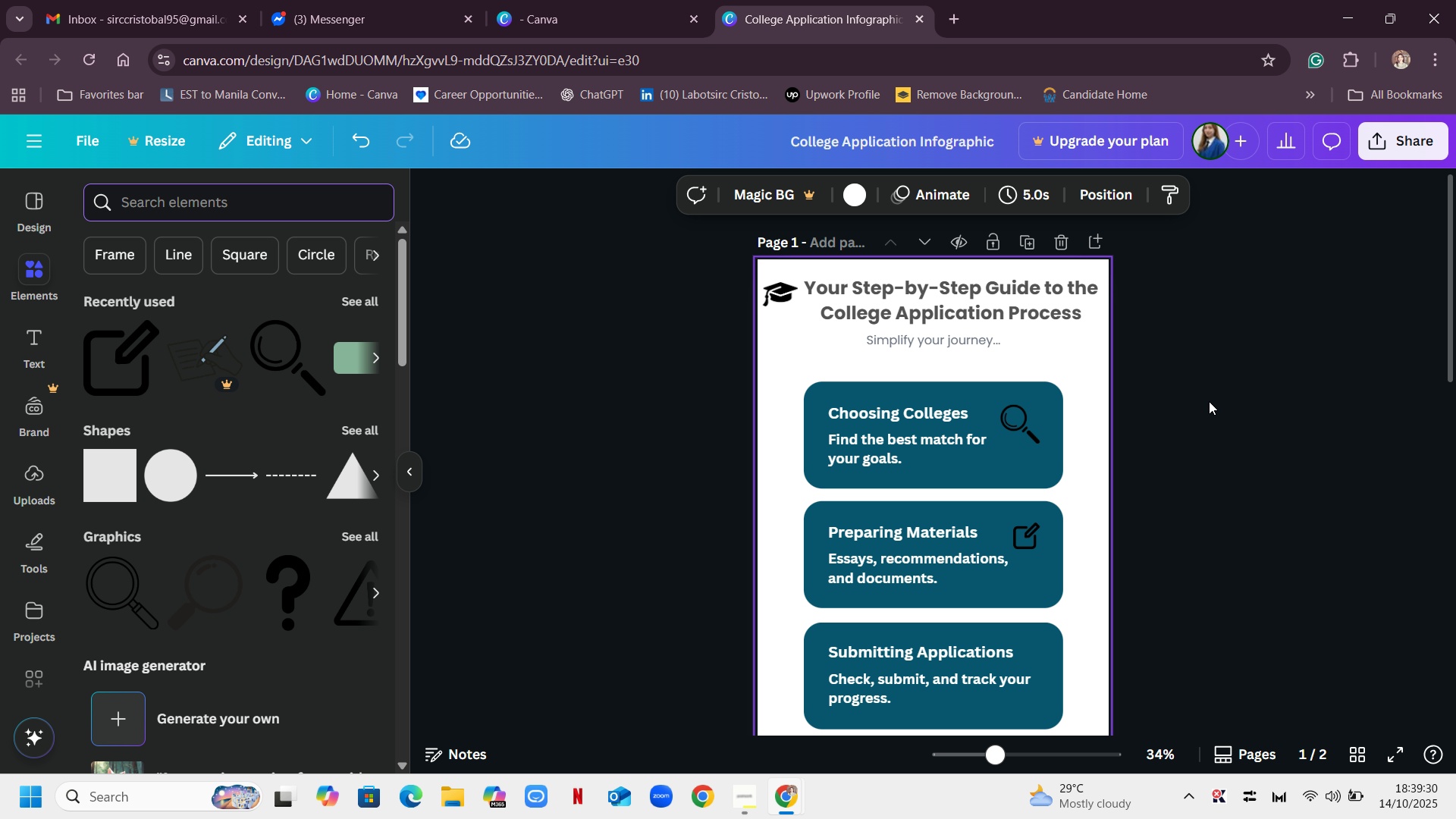 
scroll: coordinate [1204, 401], scroll_direction: down, amount: 2.0
 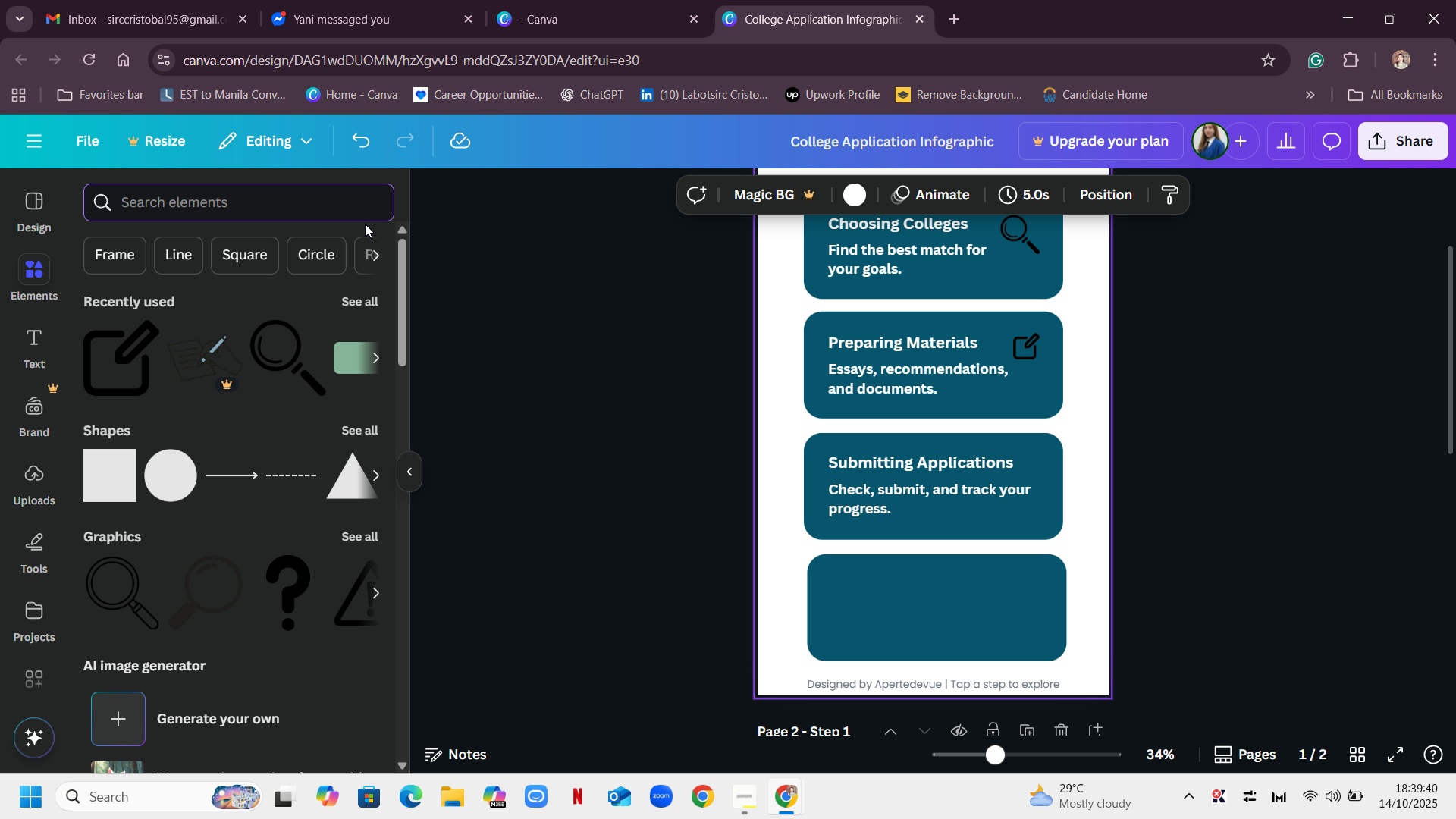 
wait(14.79)
 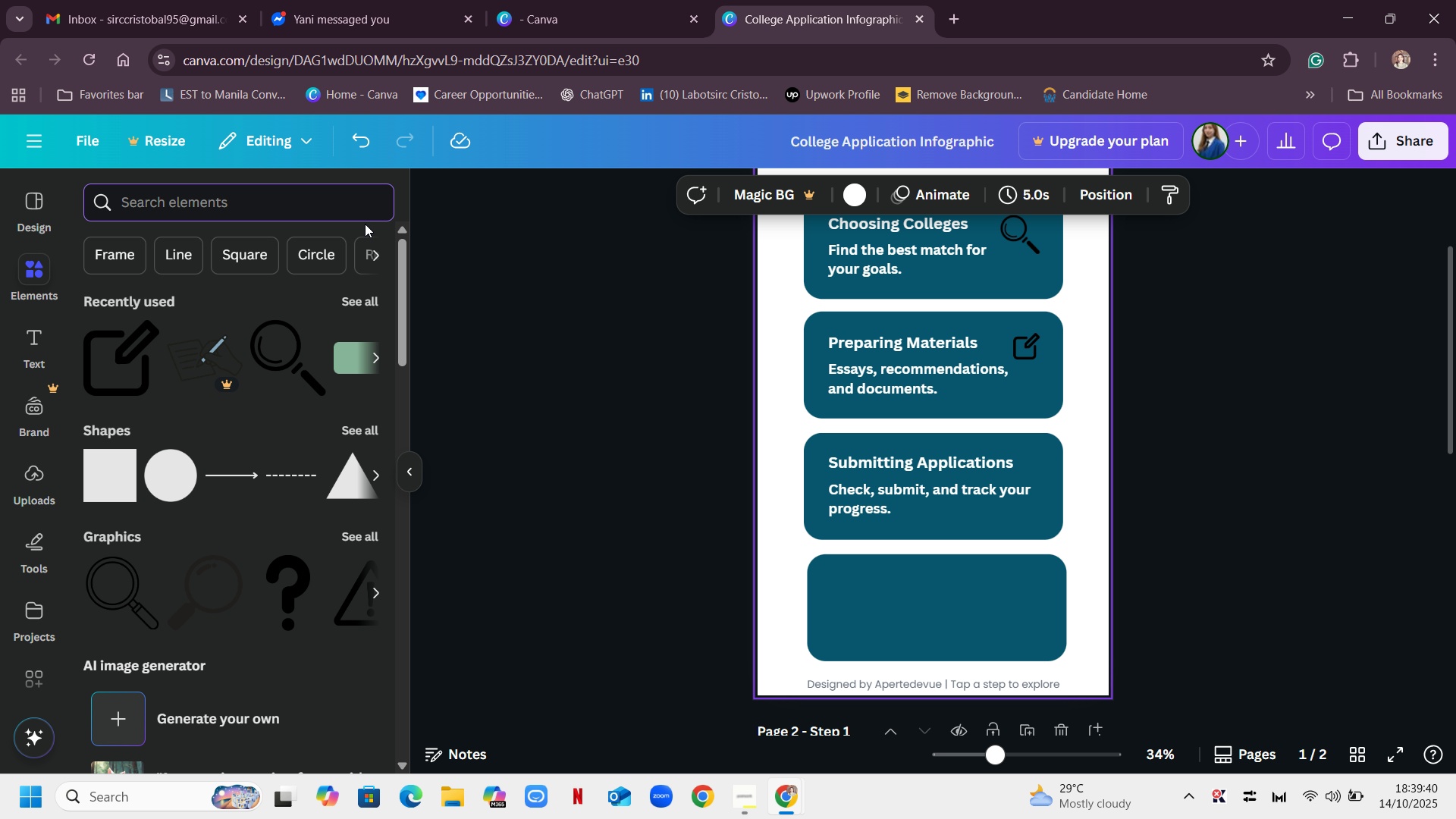 
type(arrow u)
 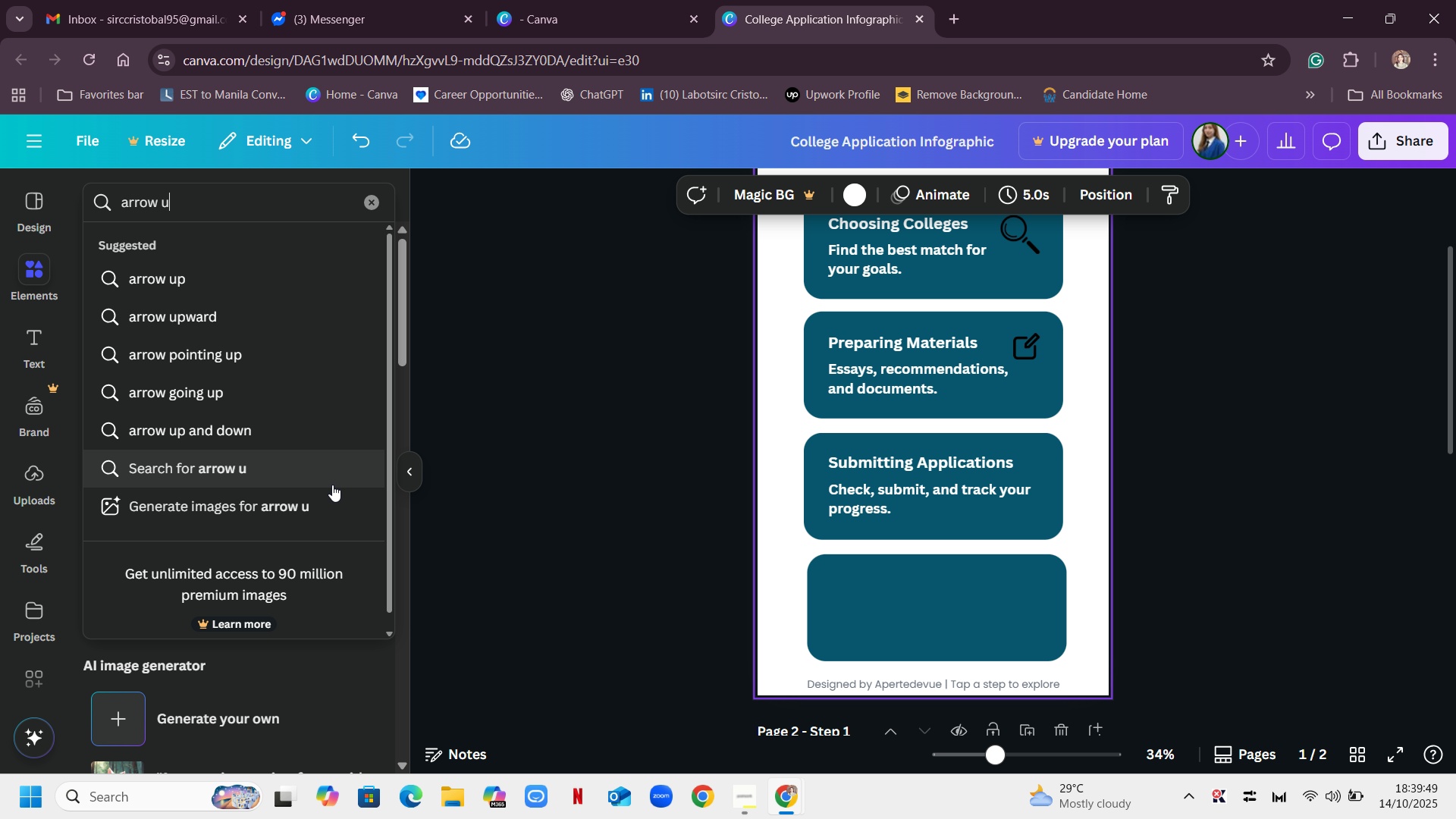 
left_click([207, 366])
 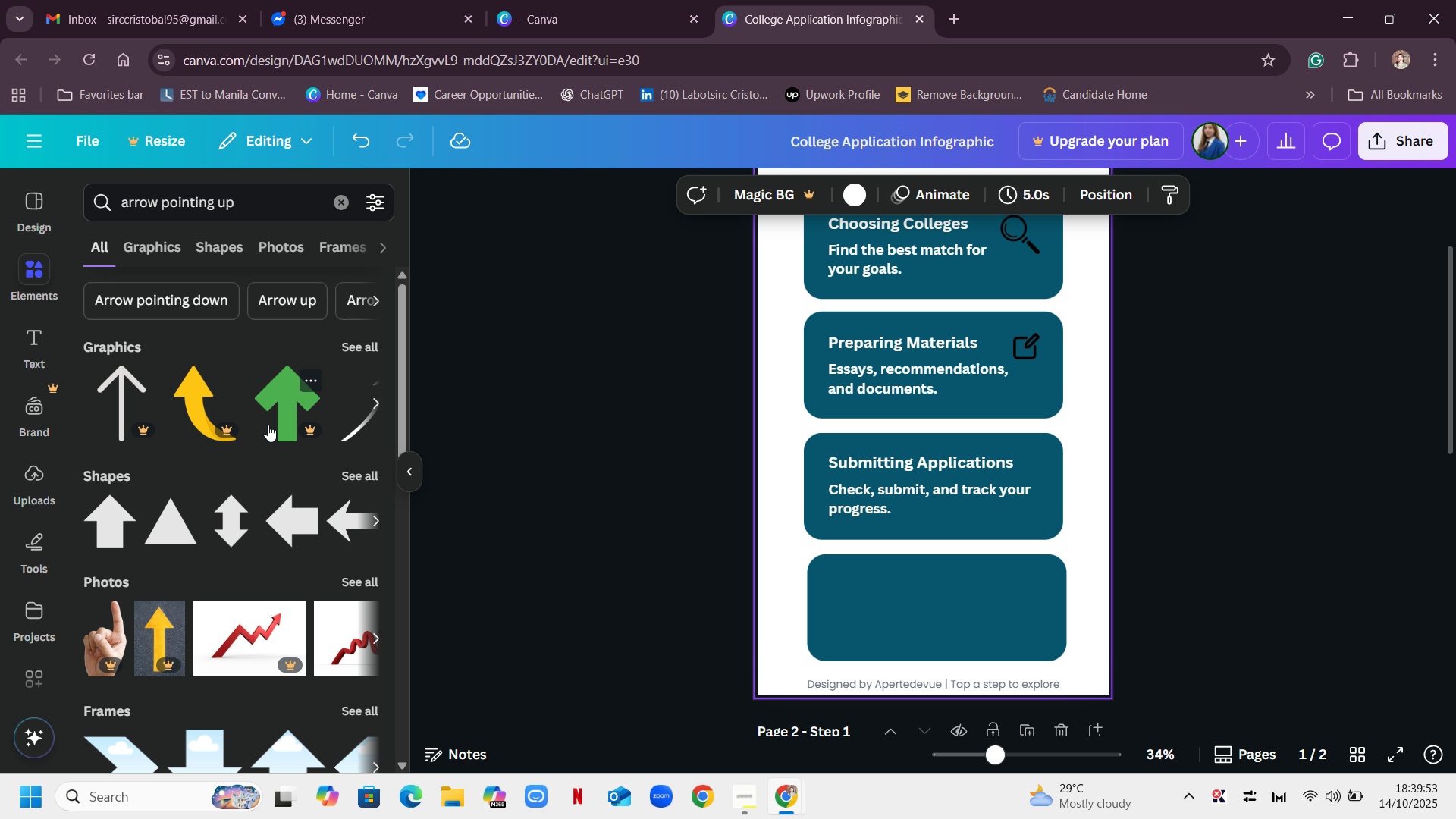 
scroll: coordinate [300, 393], scroll_direction: up, amount: 2.0
 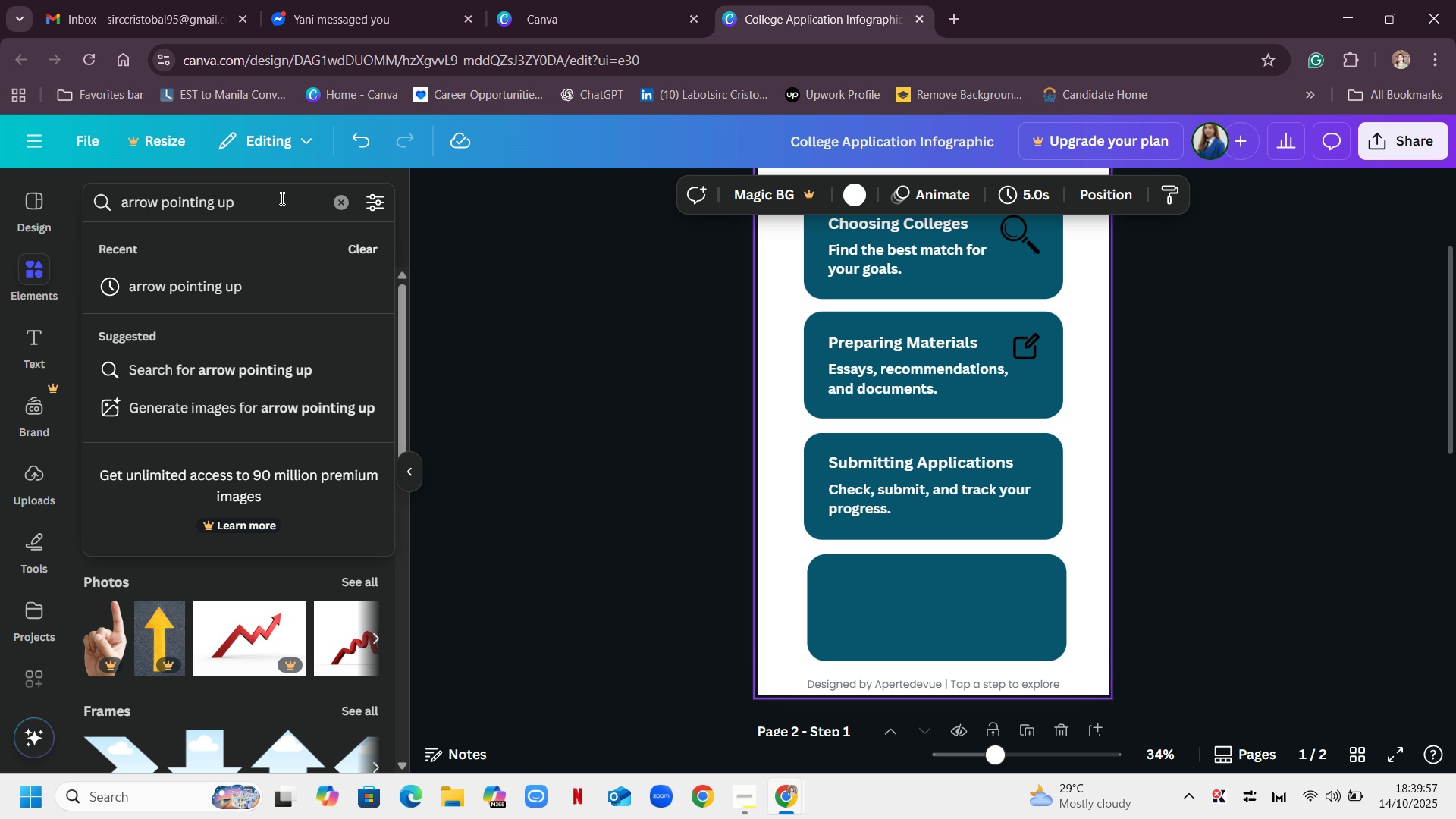 
left_click([281, 198])
 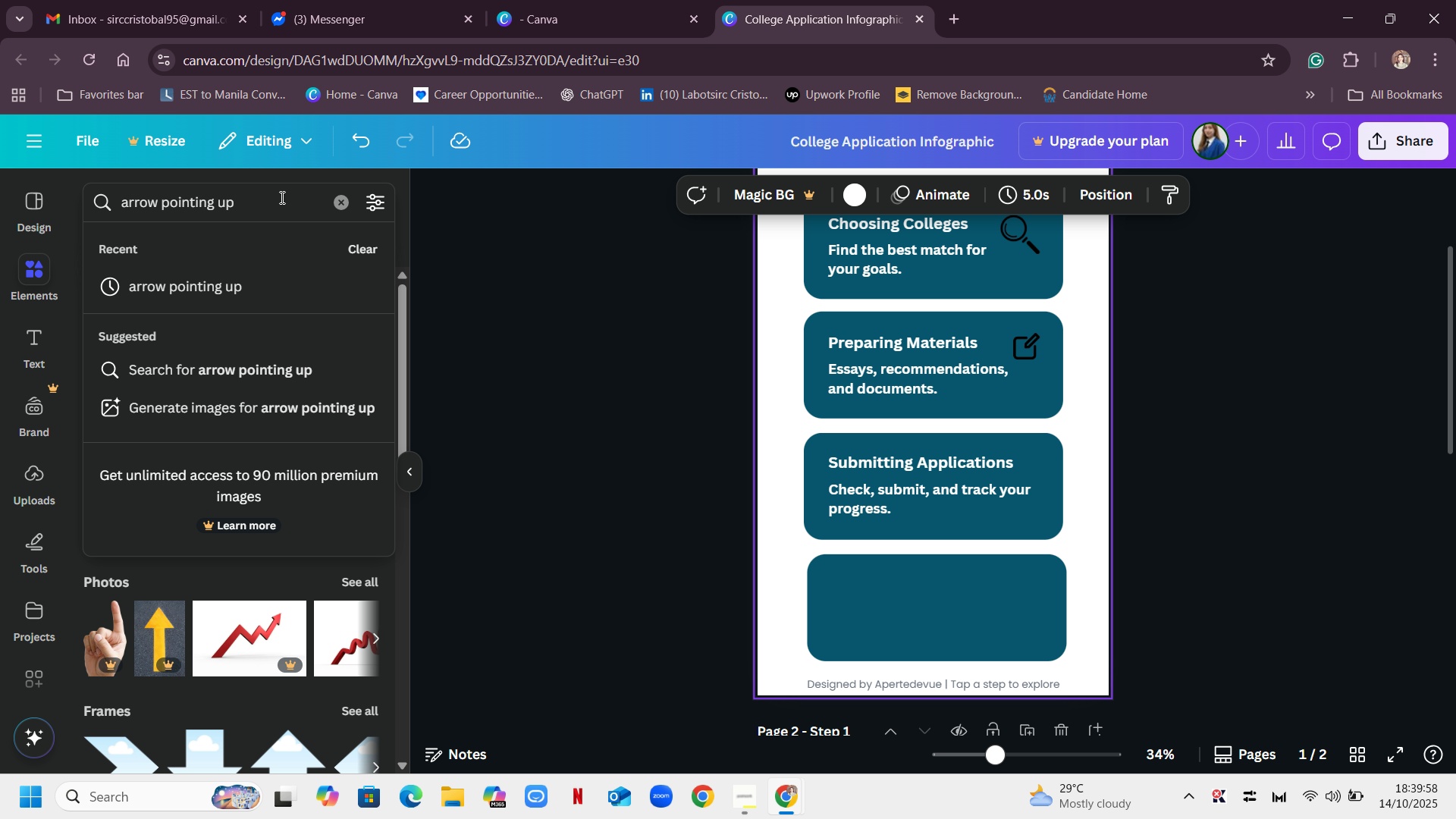 
type( with folder)
 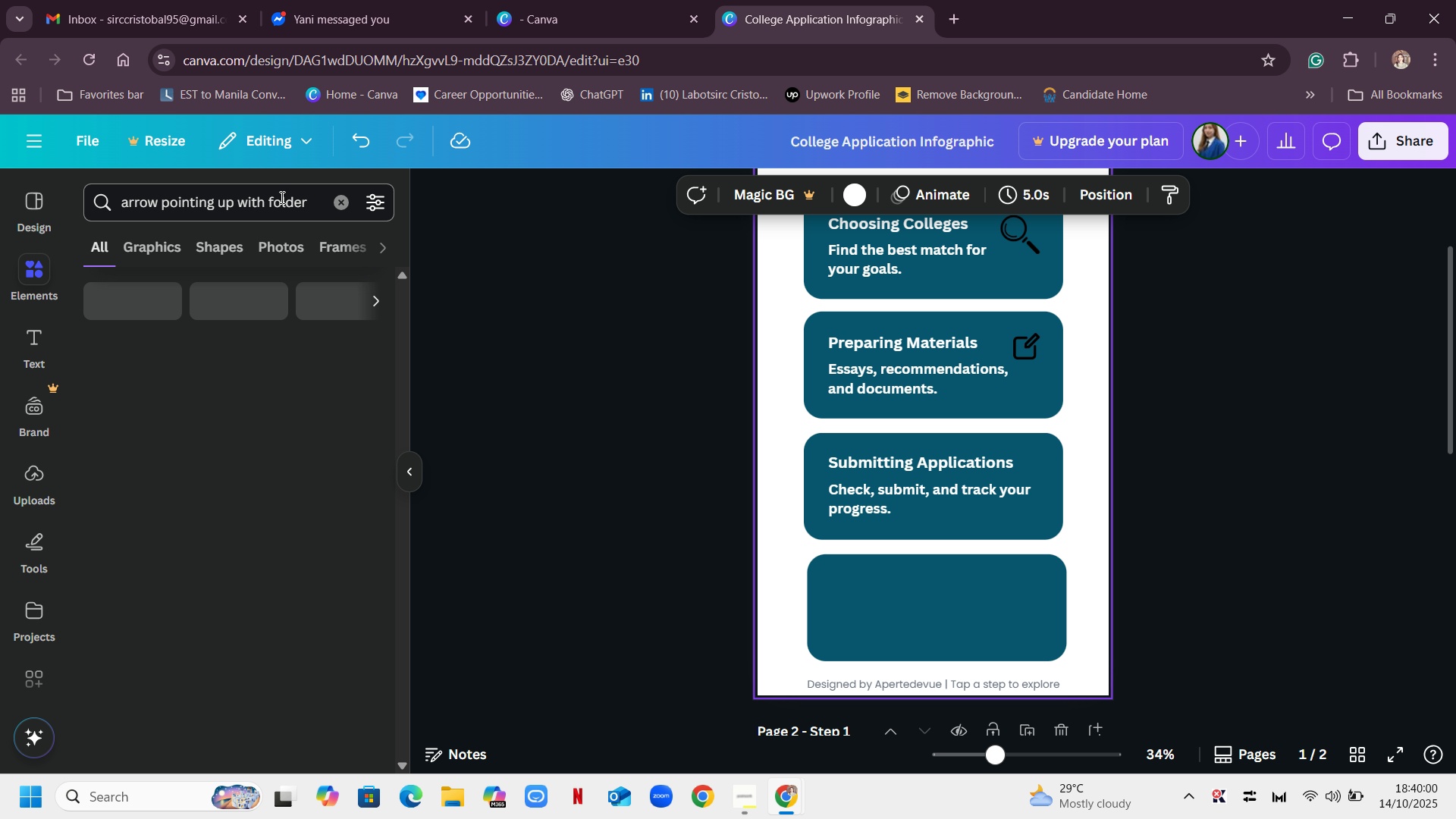 
key(Enter)
 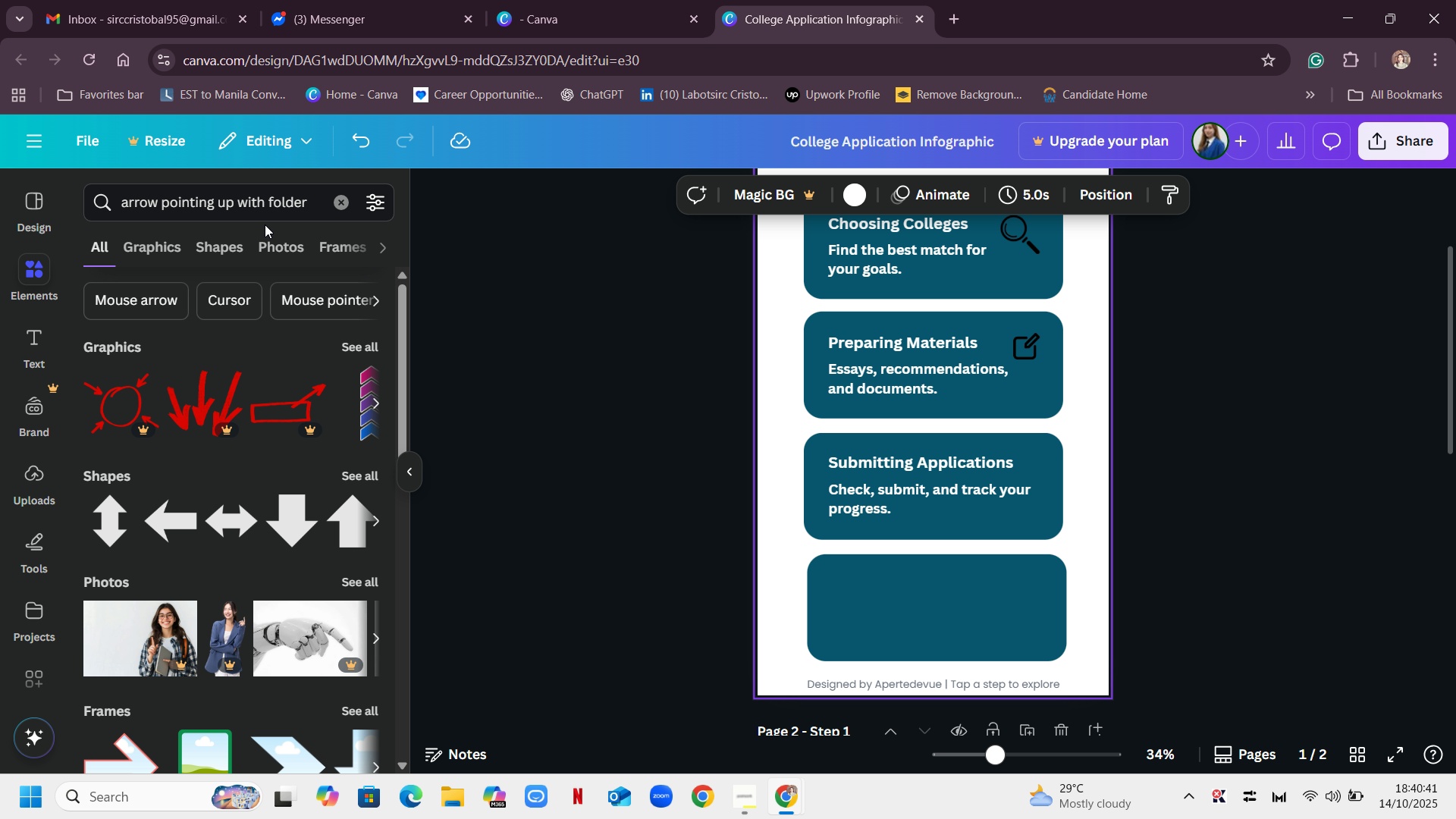 
wait(45.64)
 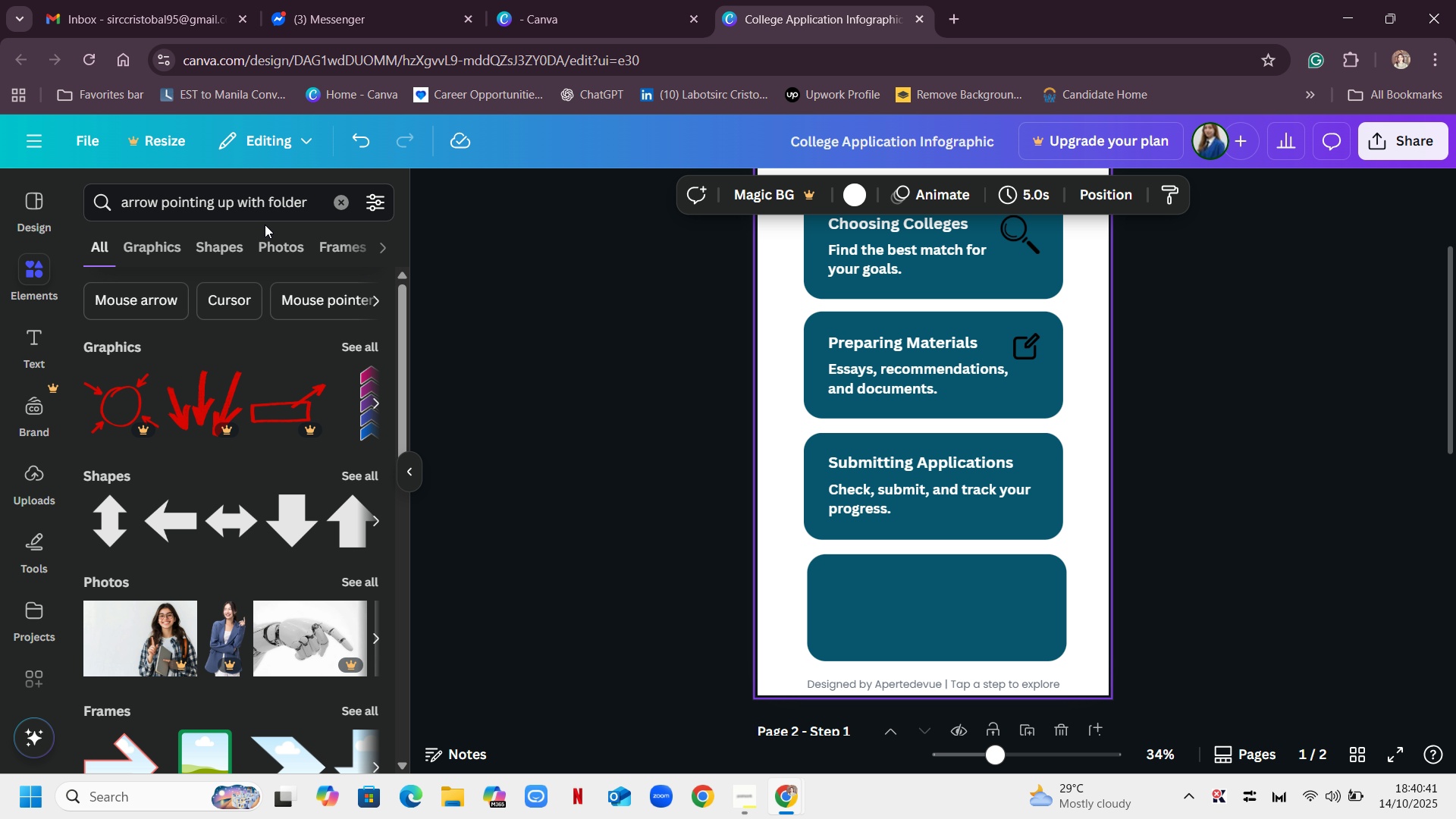 
left_click([347, 203])
 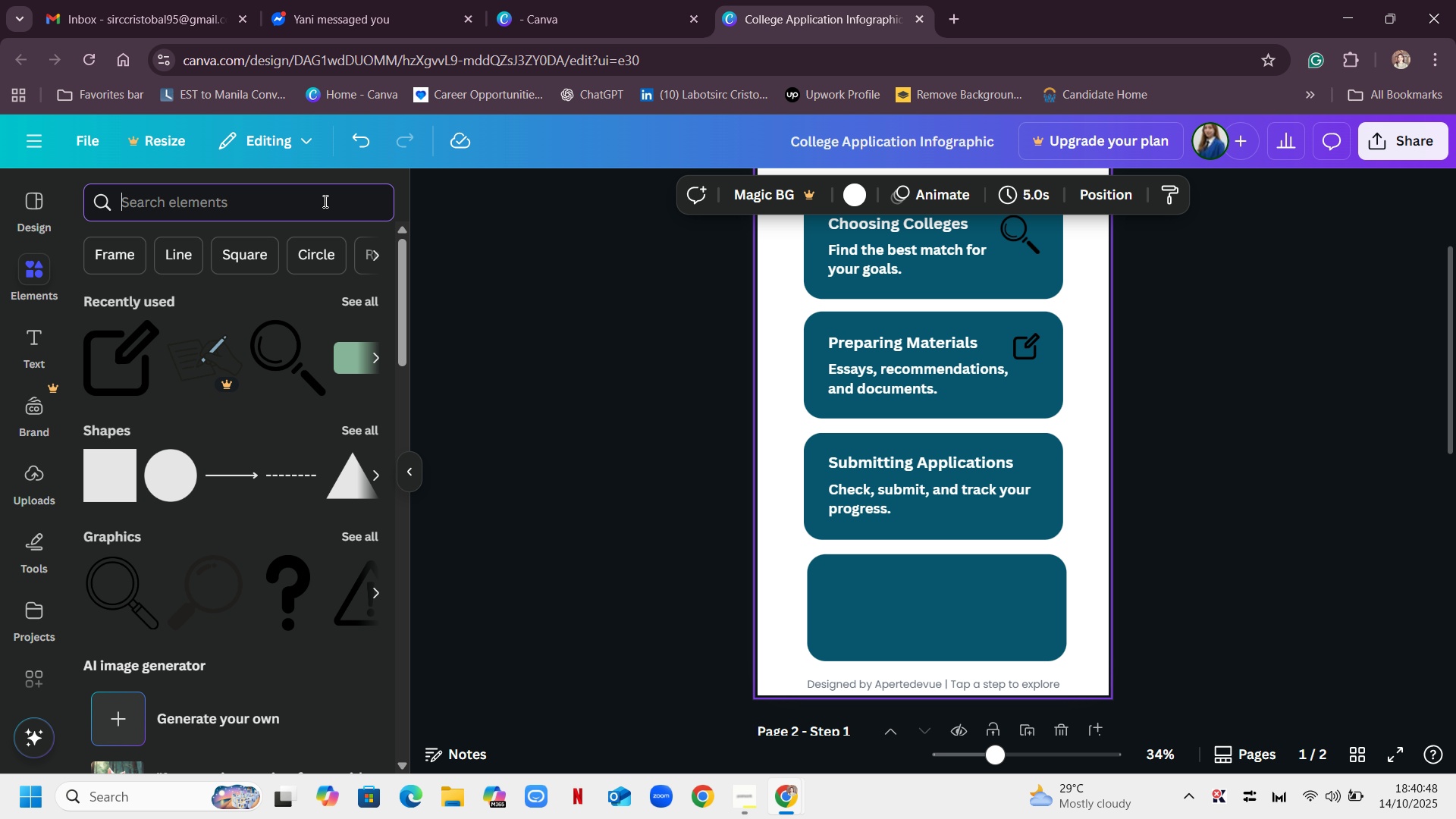 
type(outbox)
 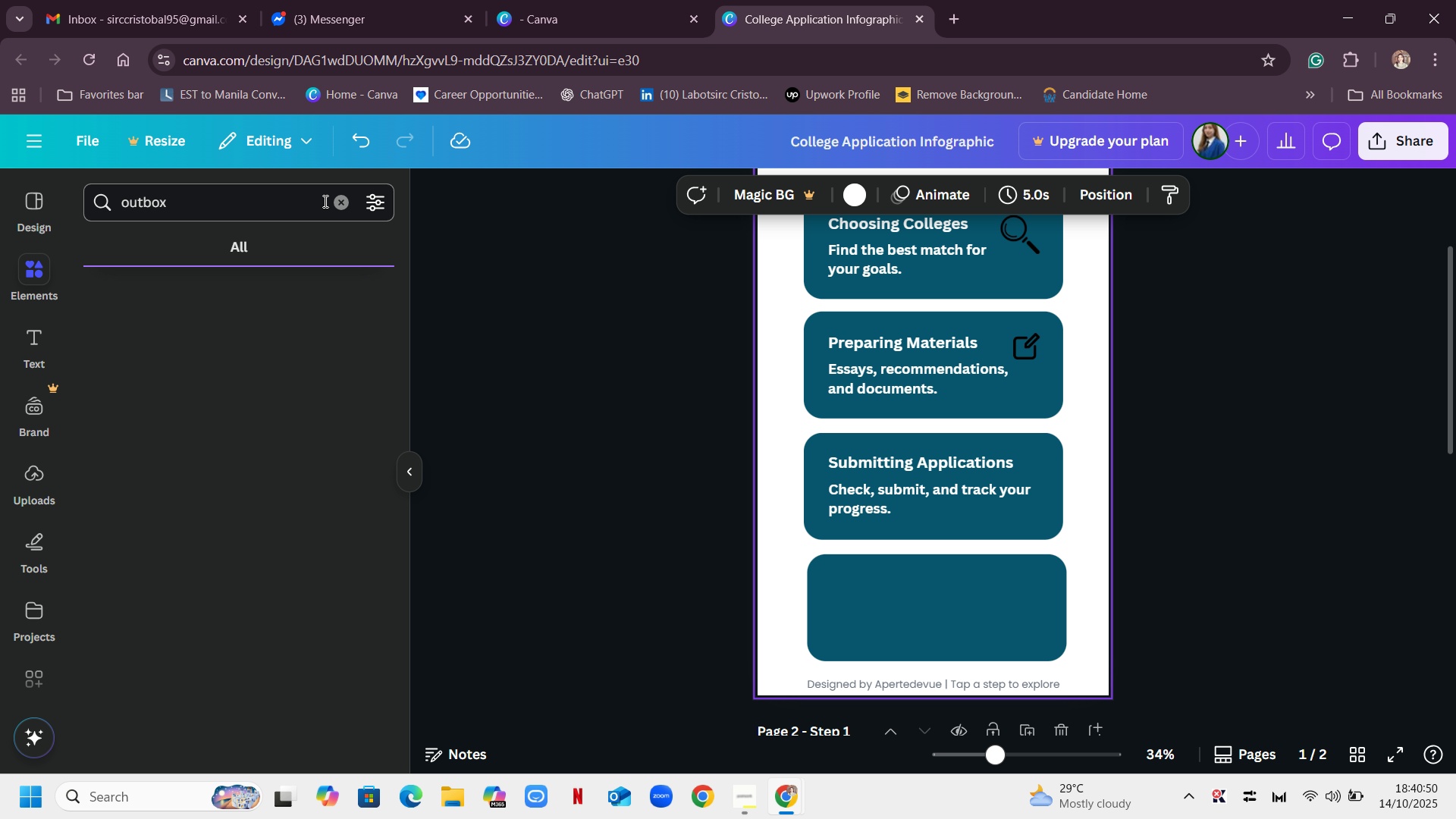 
key(Enter)
 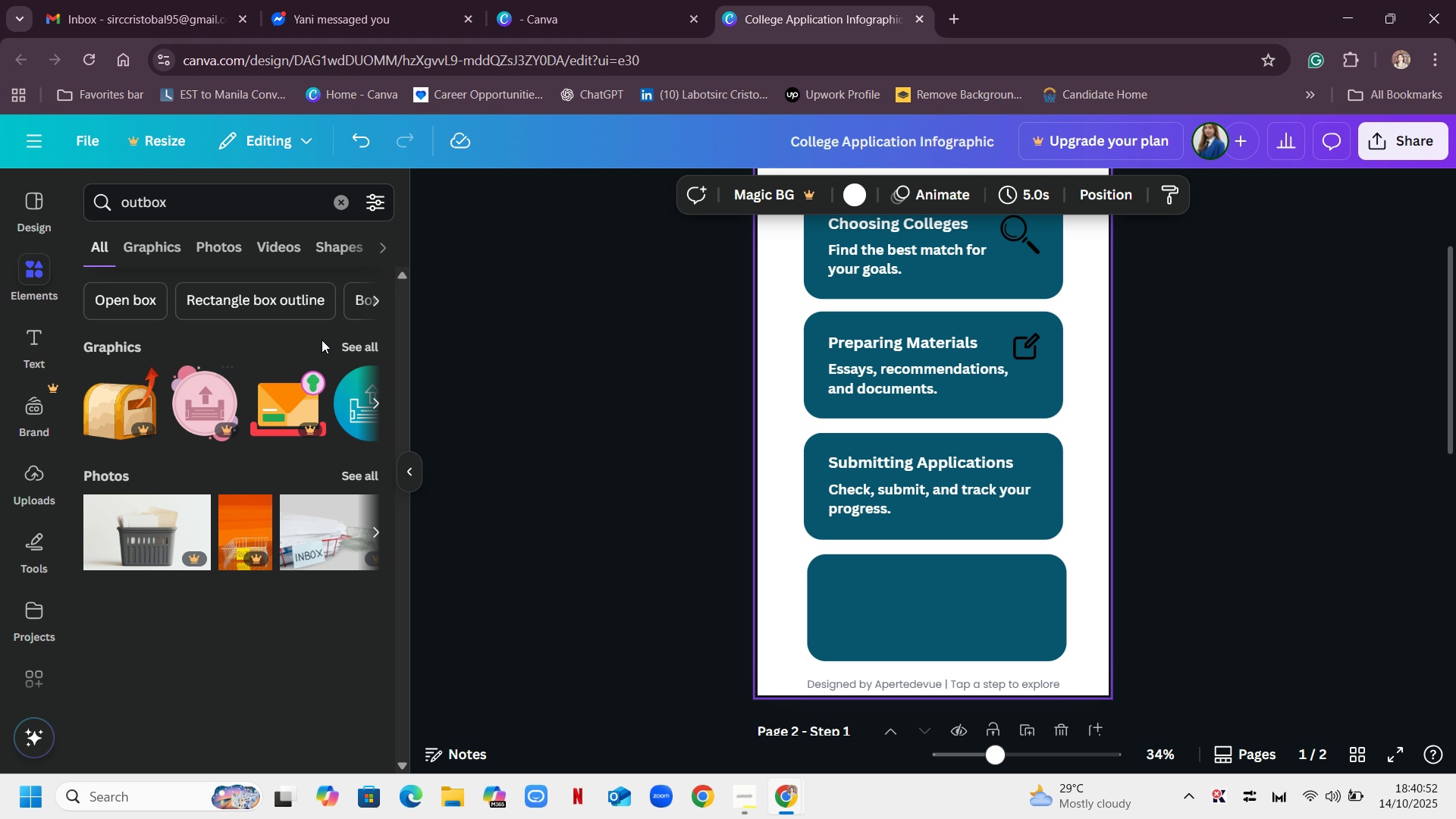 
left_click([351, 344])
 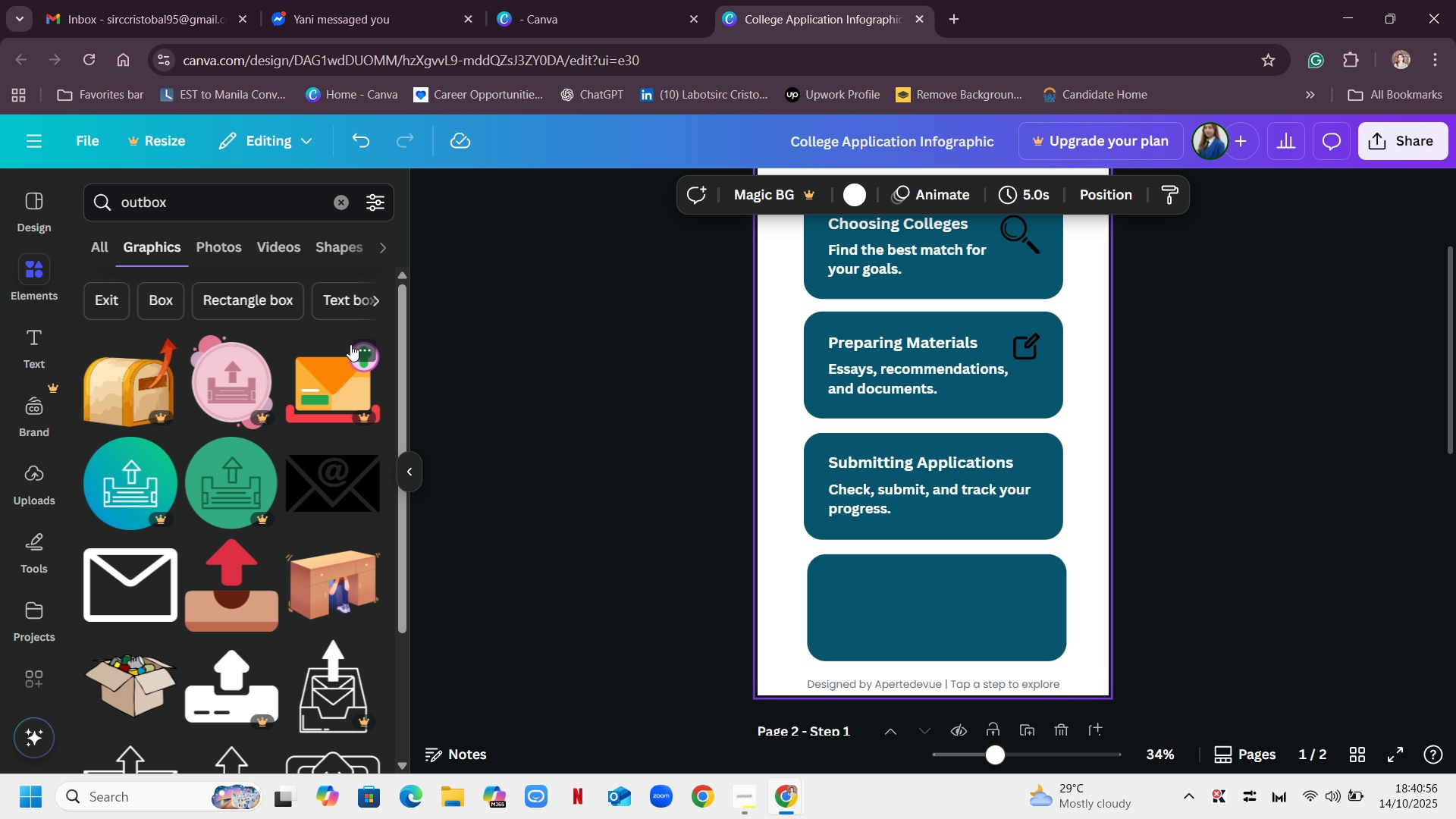 
scroll: coordinate [347, 383], scroll_direction: down, amount: 13.0
 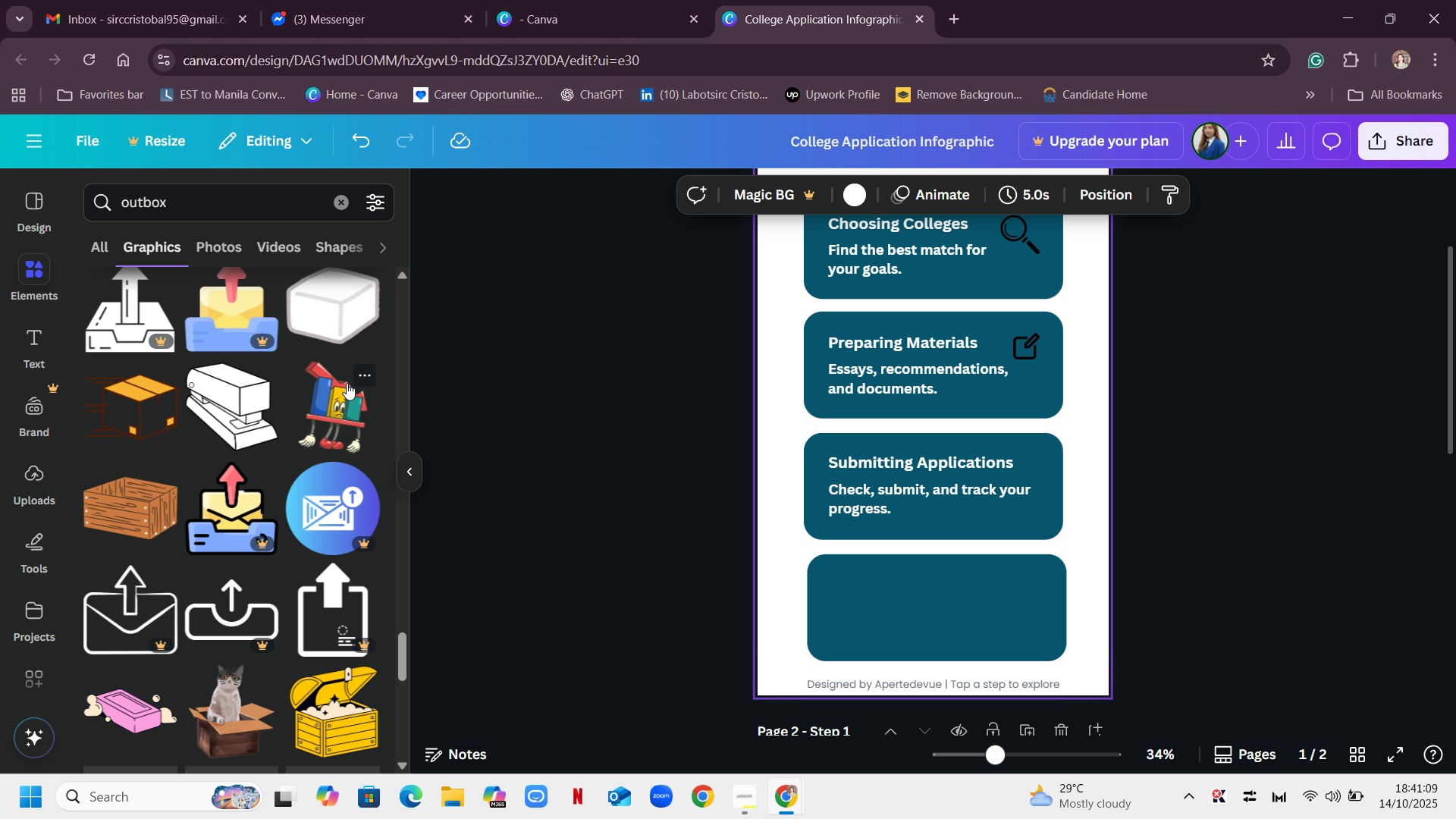 
scroll: coordinate [347, 383], scroll_direction: up, amount: 49.0
 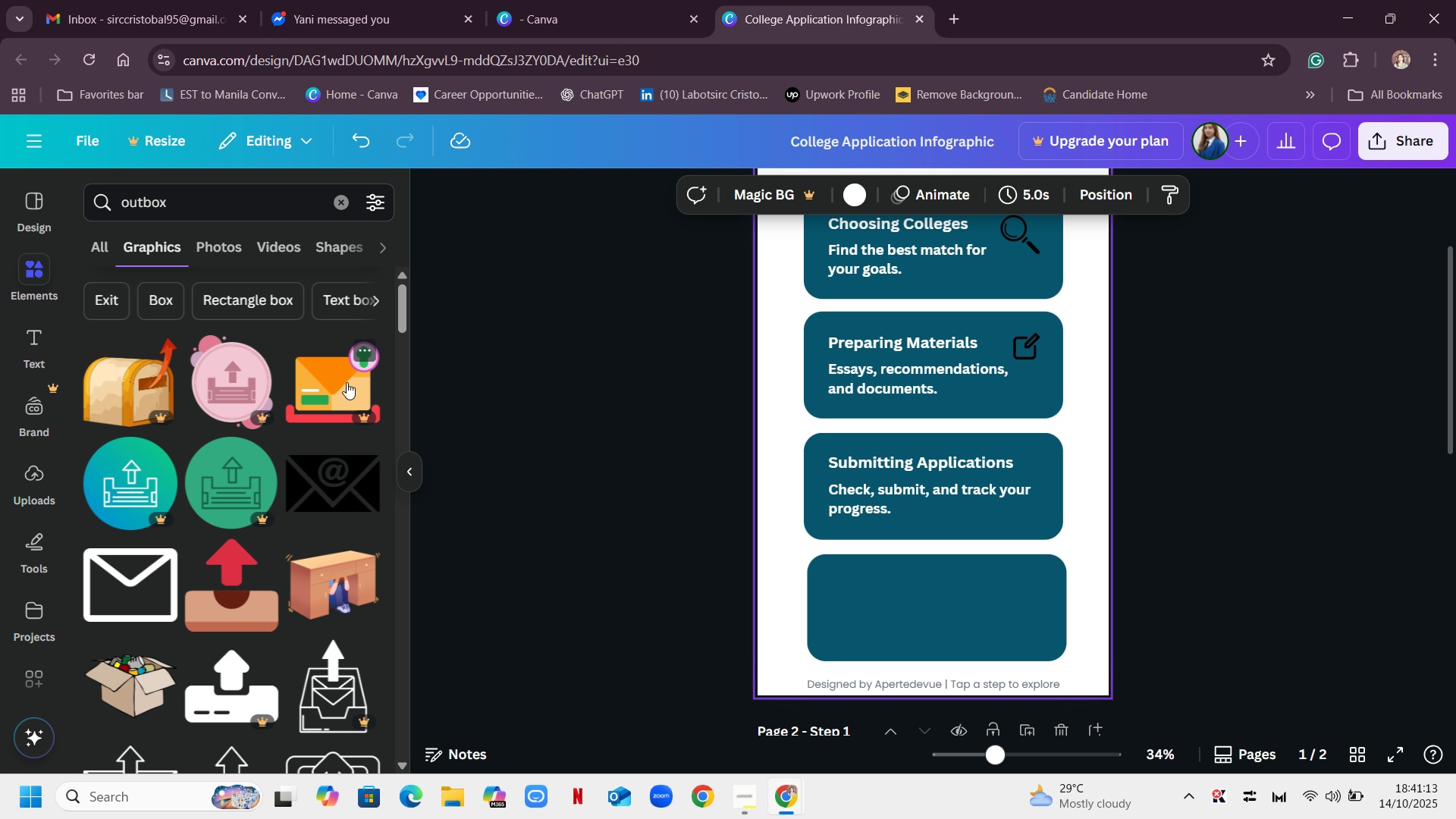 
scroll: coordinate [322, 366], scroll_direction: down, amount: 12.0
 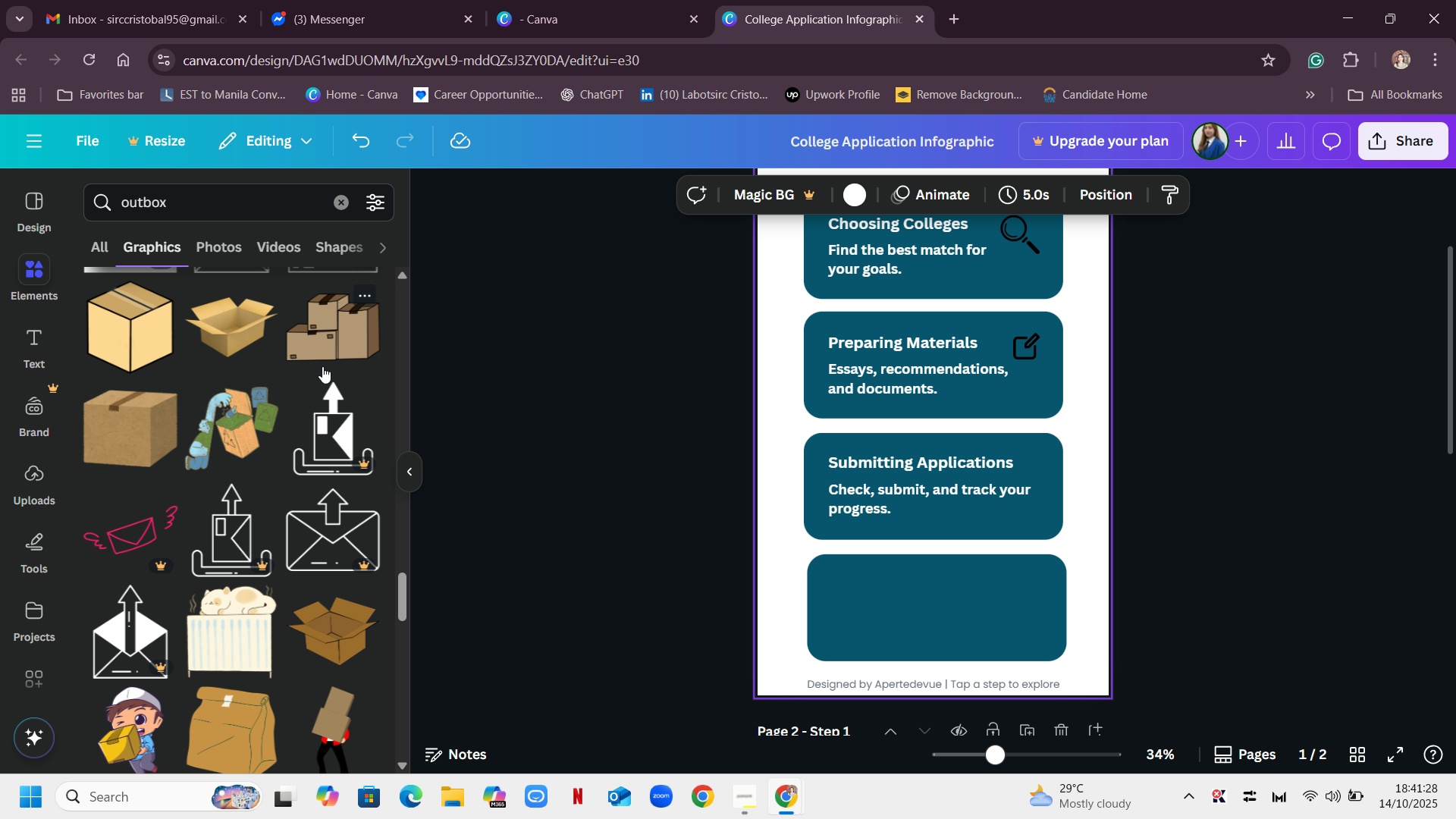 
scroll: coordinate [322, 366], scroll_direction: down, amount: 17.0
 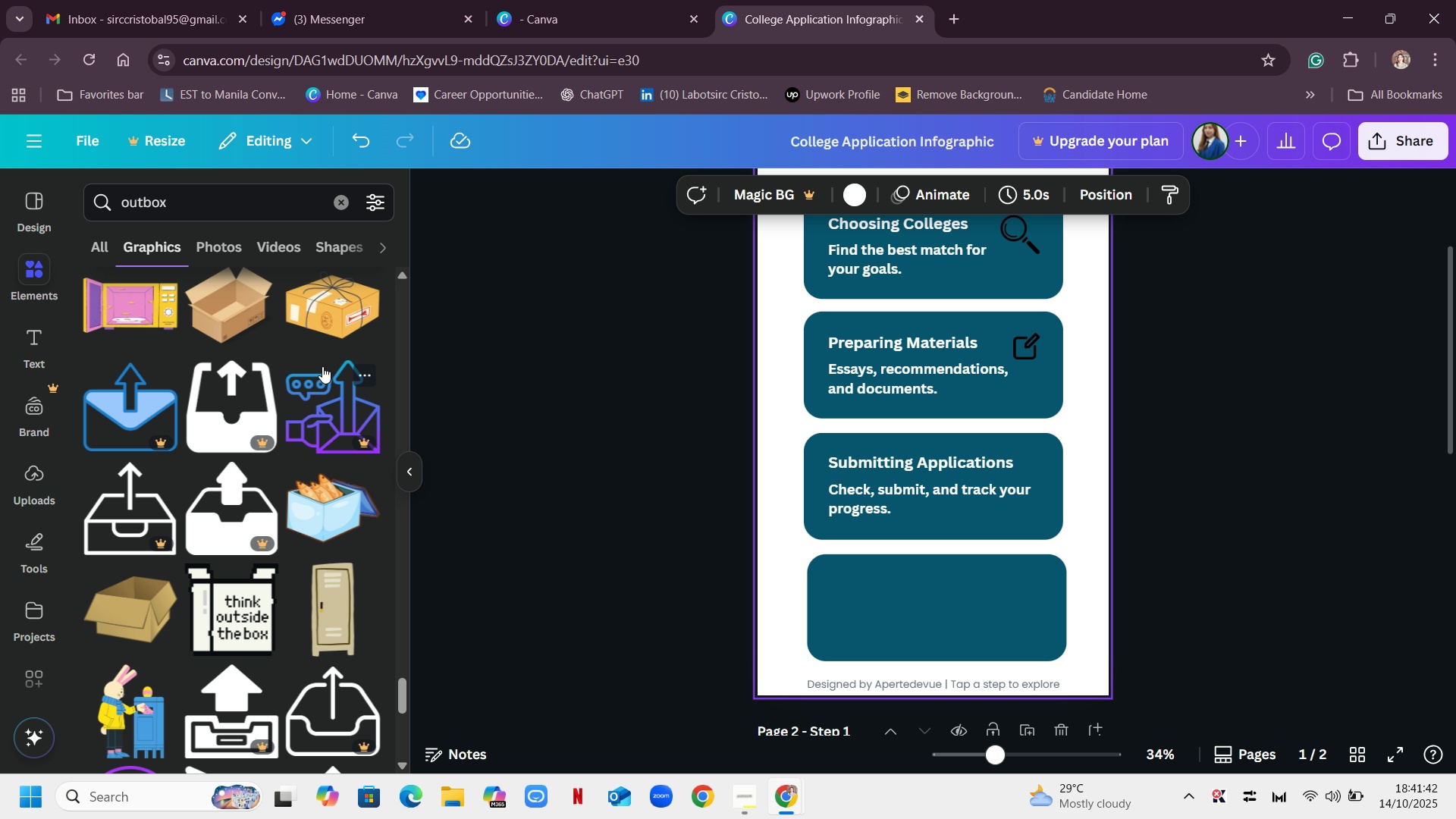 
scroll: coordinate [316, 375], scroll_direction: down, amount: 18.0
 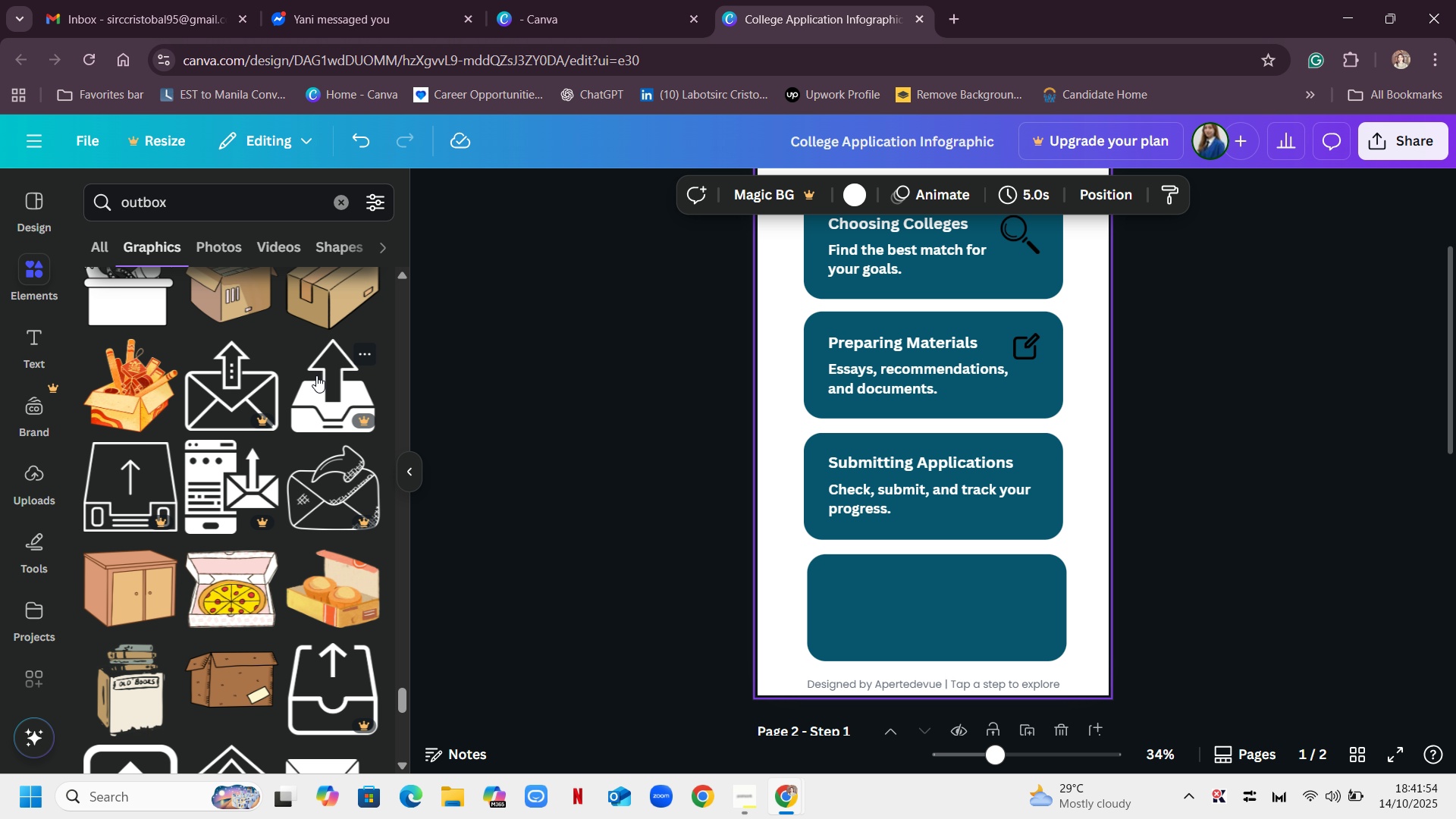 
scroll: coordinate [308, 403], scroll_direction: down, amount: 3.0
 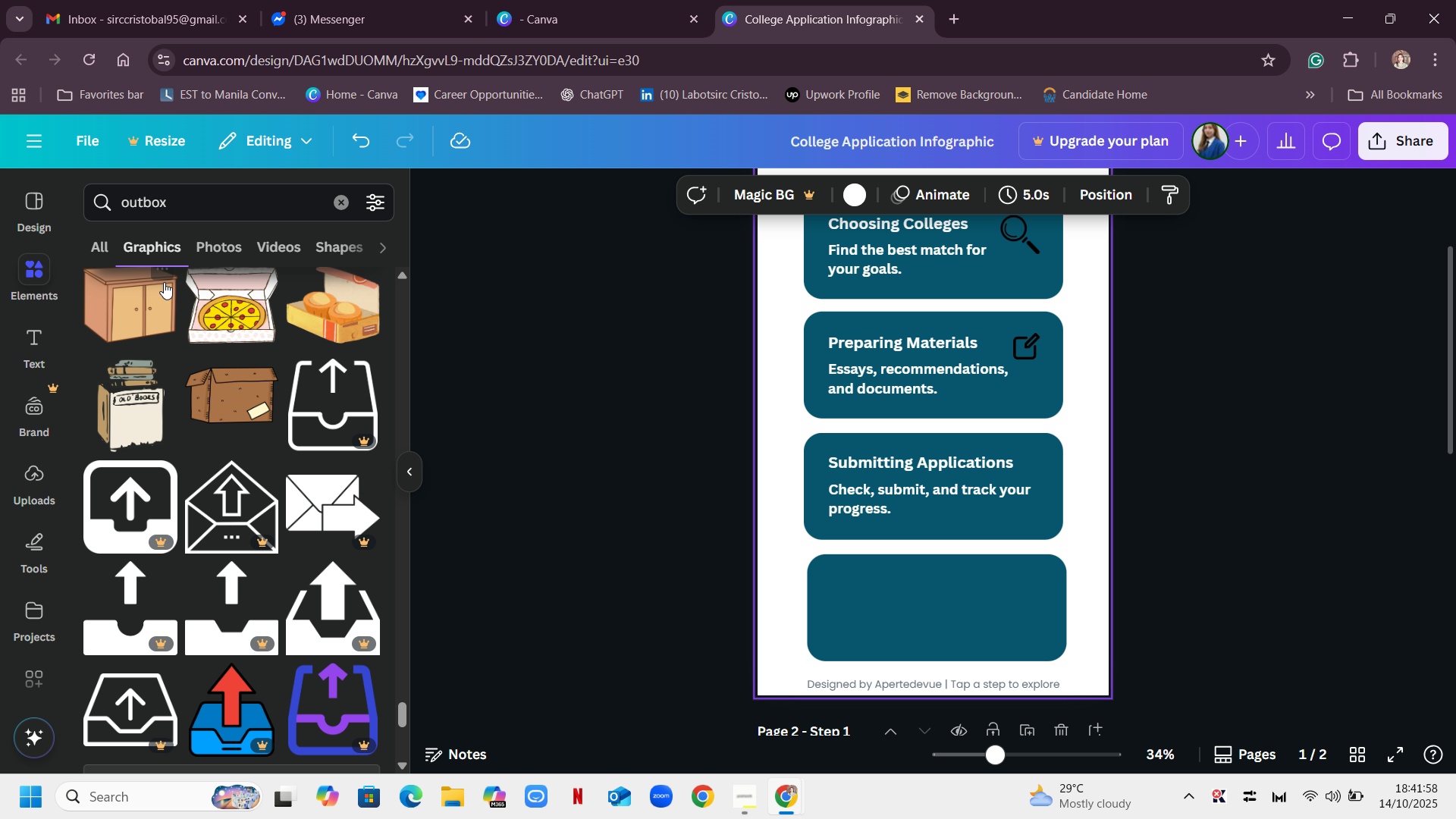 
left_click([334, 207])
 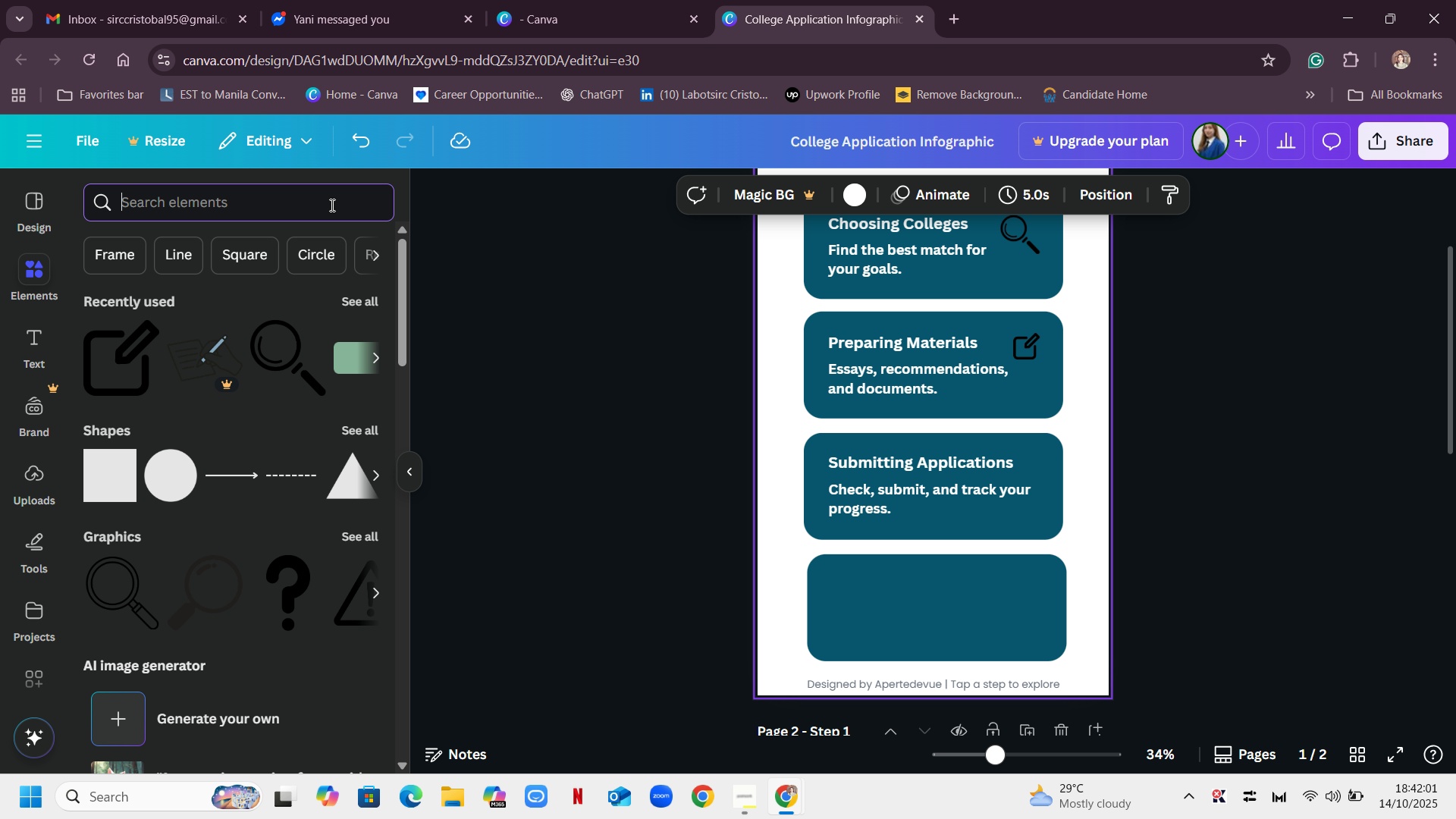 
type(send action)
 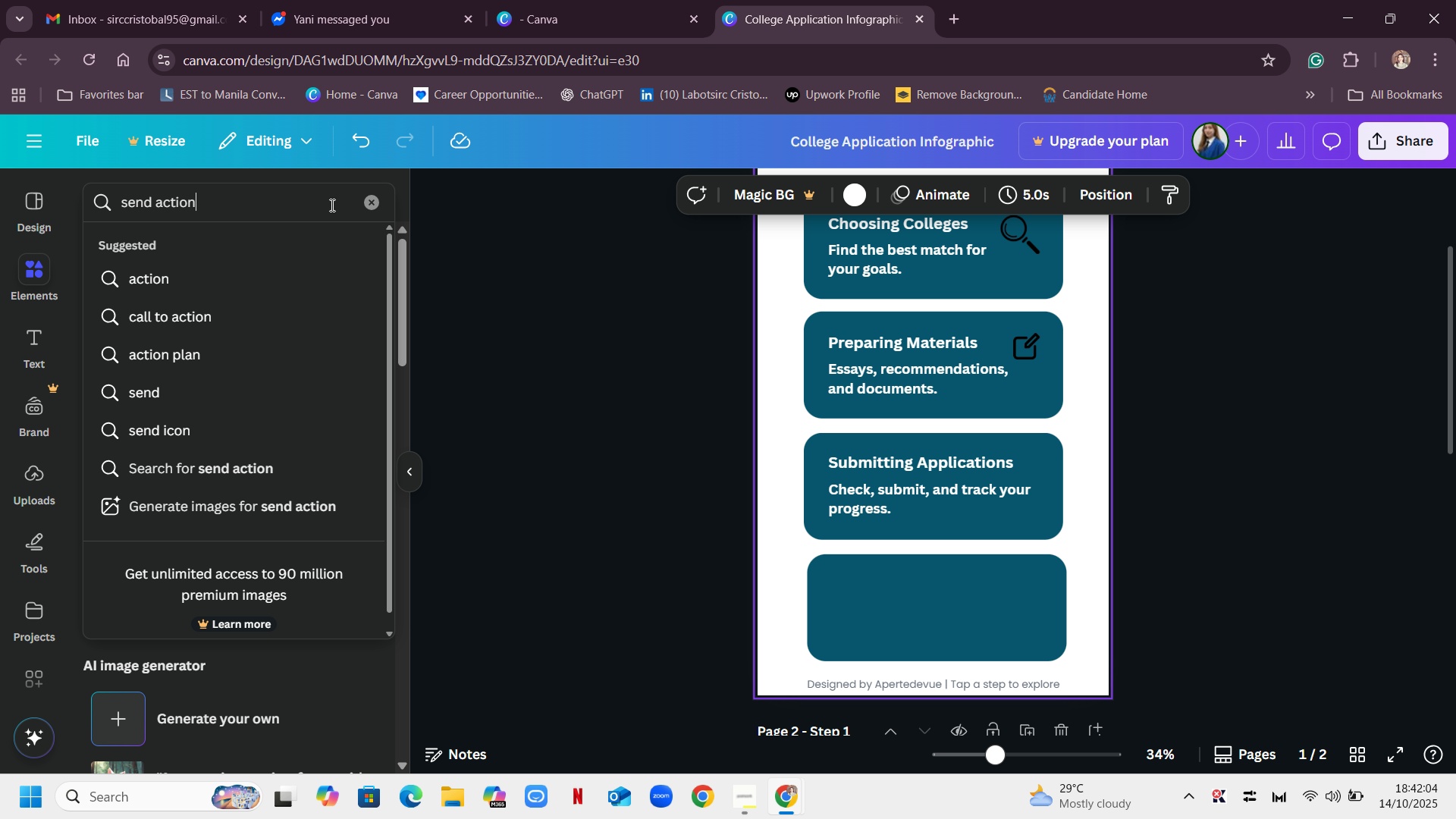 
key(Enter)
 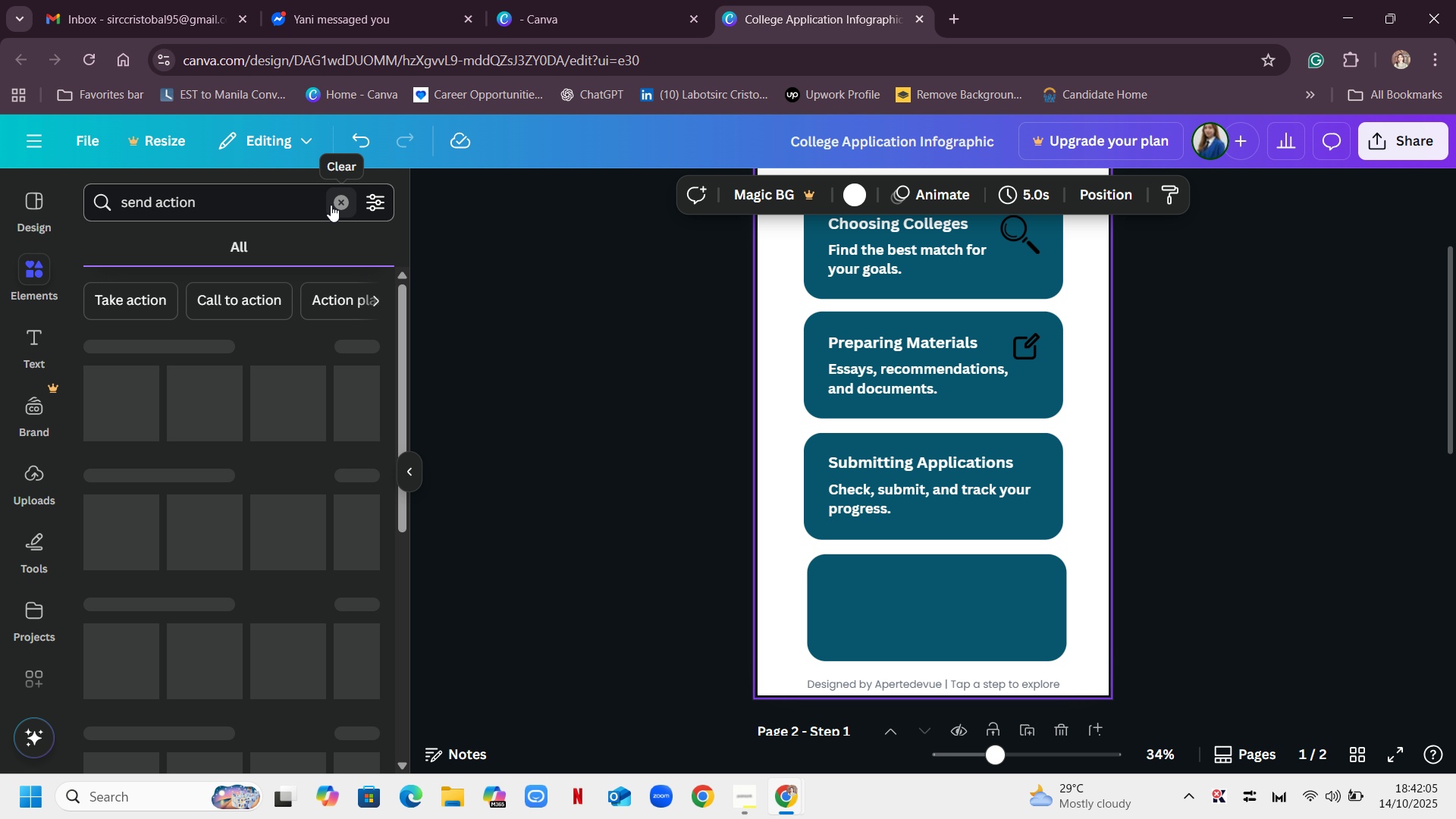 
mouse_move([325, 206])
 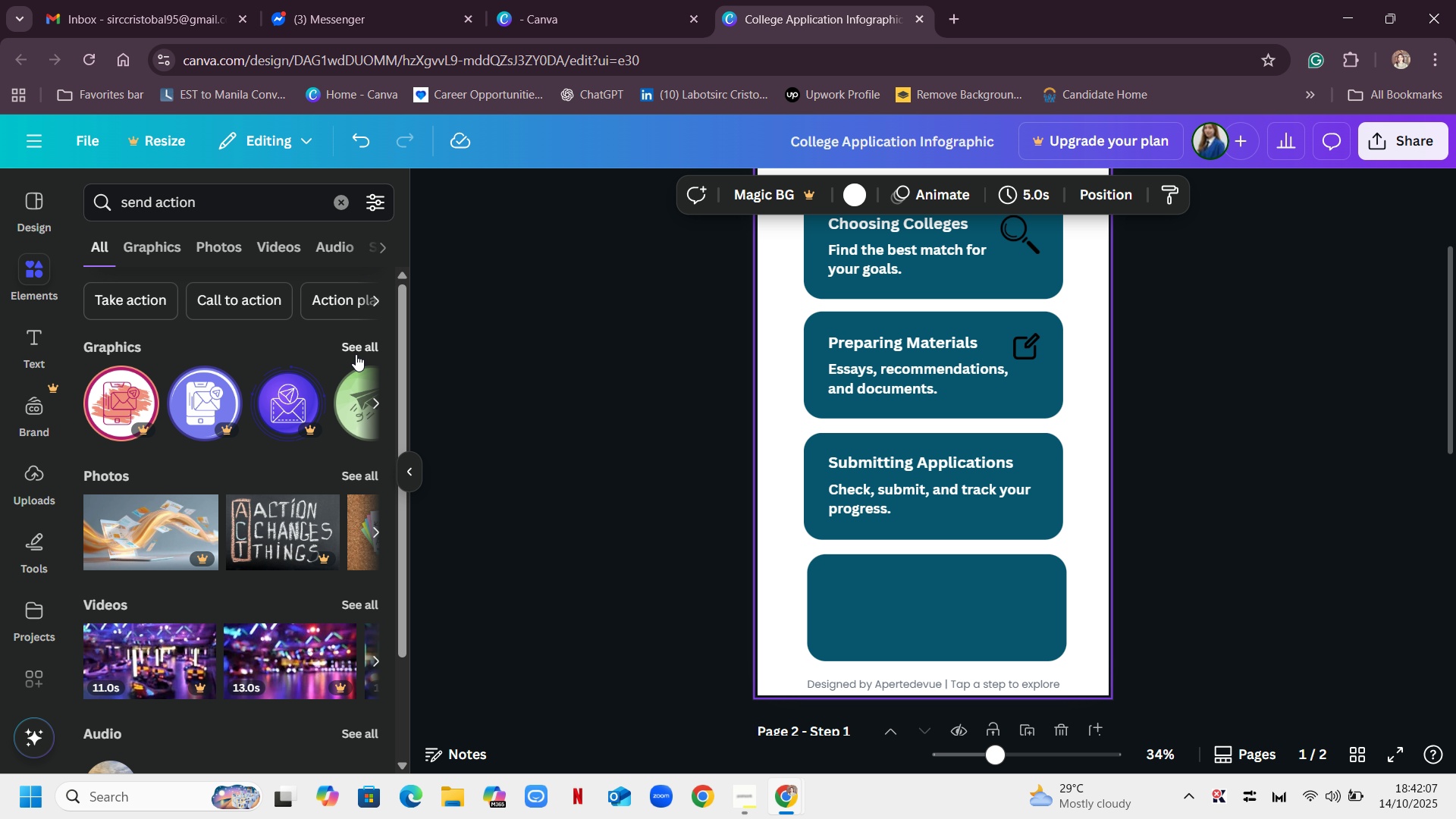 
left_click([353, 344])
 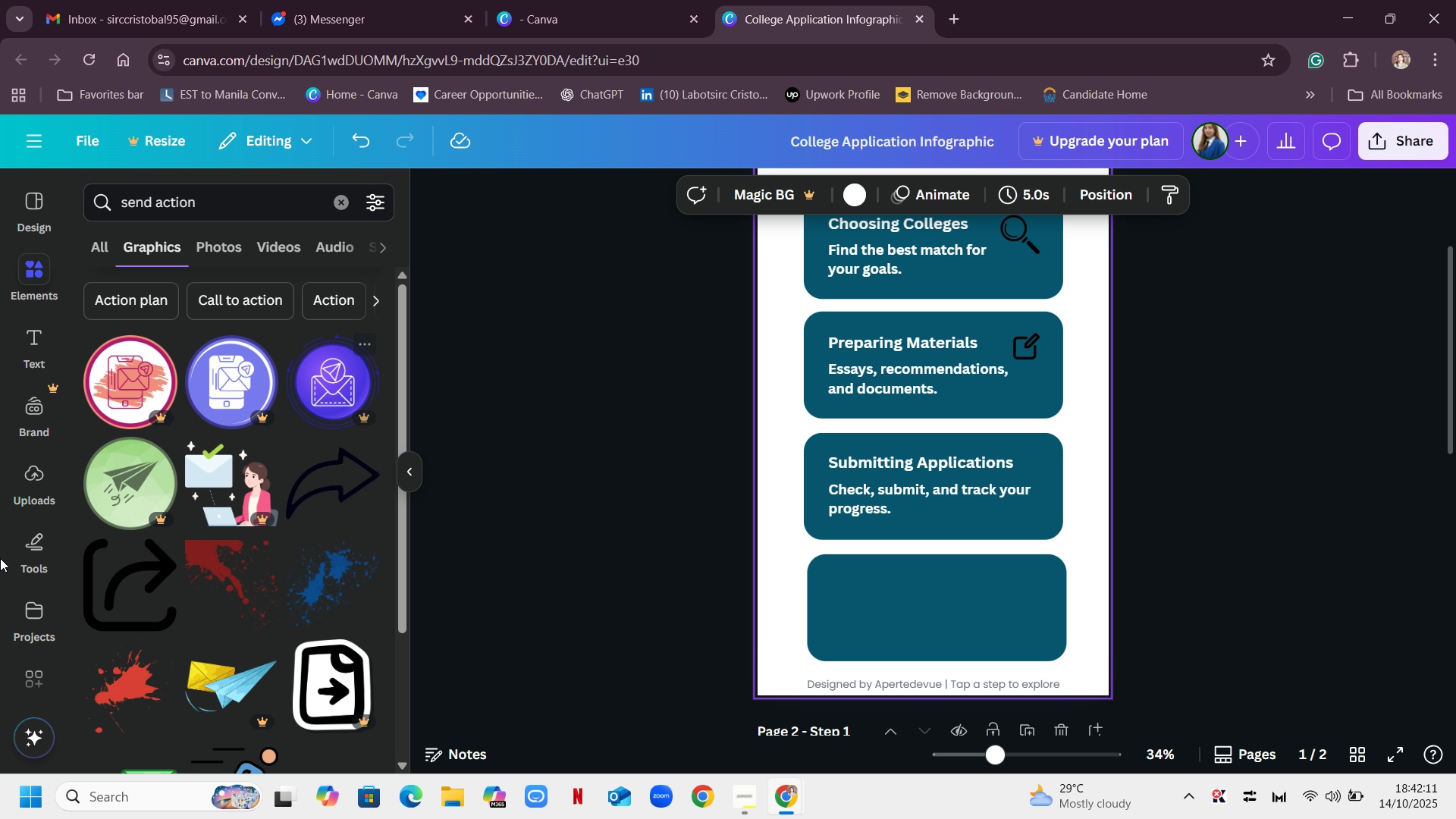 
wait(5.42)
 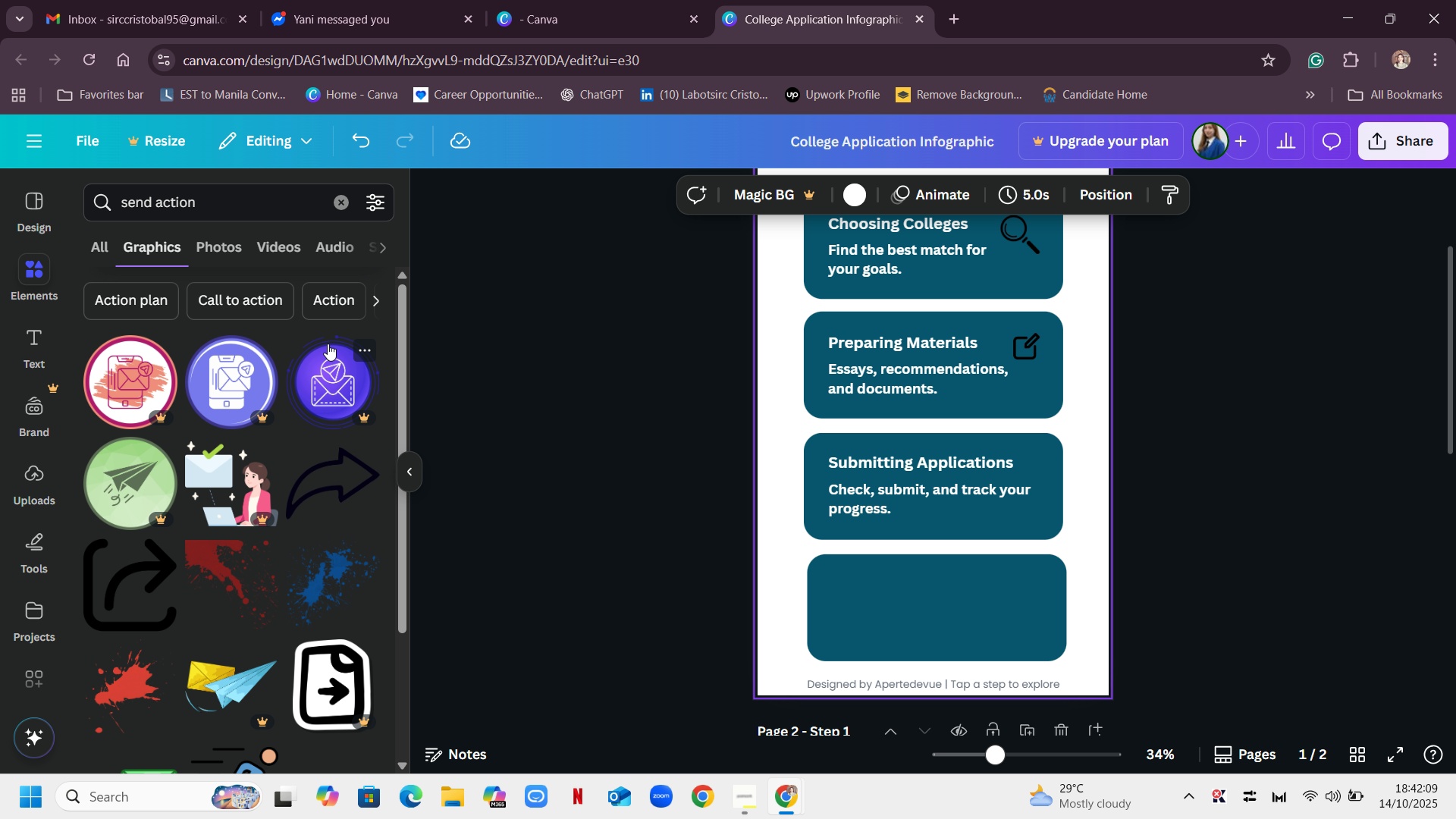 
left_click([147, 585])
 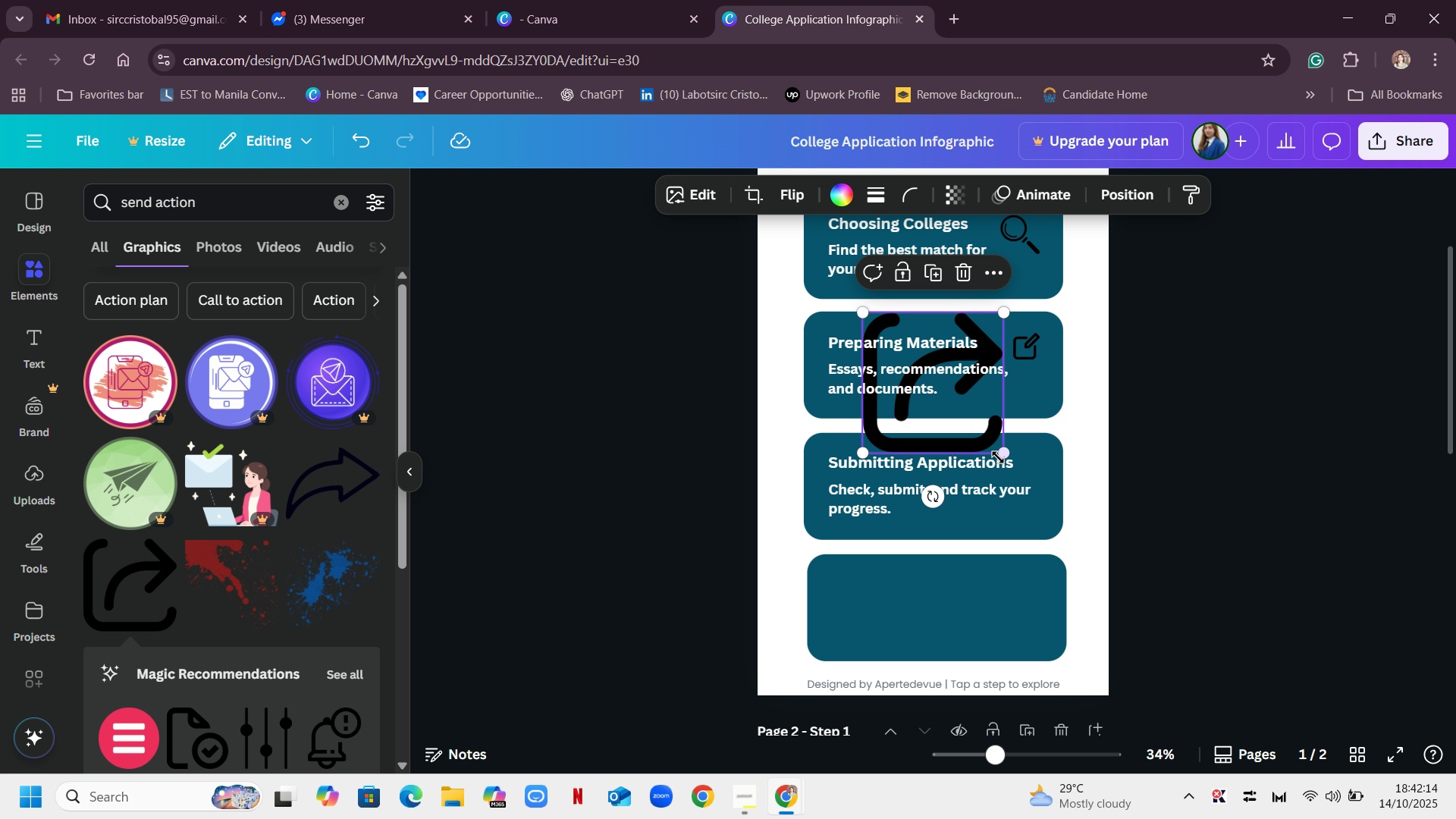 
left_click_drag(start_coordinate=[1003, 452], to_coordinate=[896, 353])
 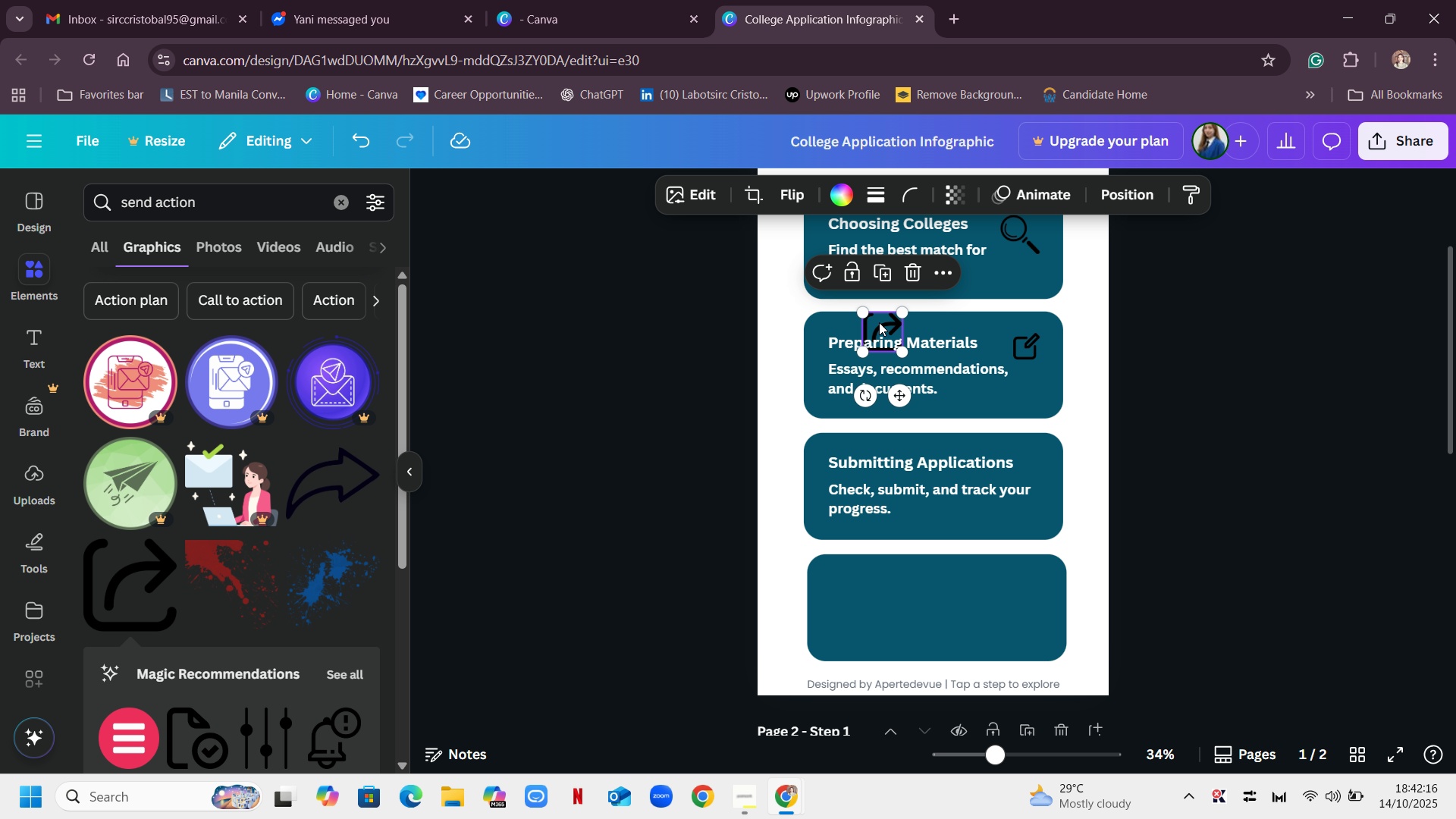 
left_click_drag(start_coordinate=[882, 319], to_coordinate=[1036, 457])
 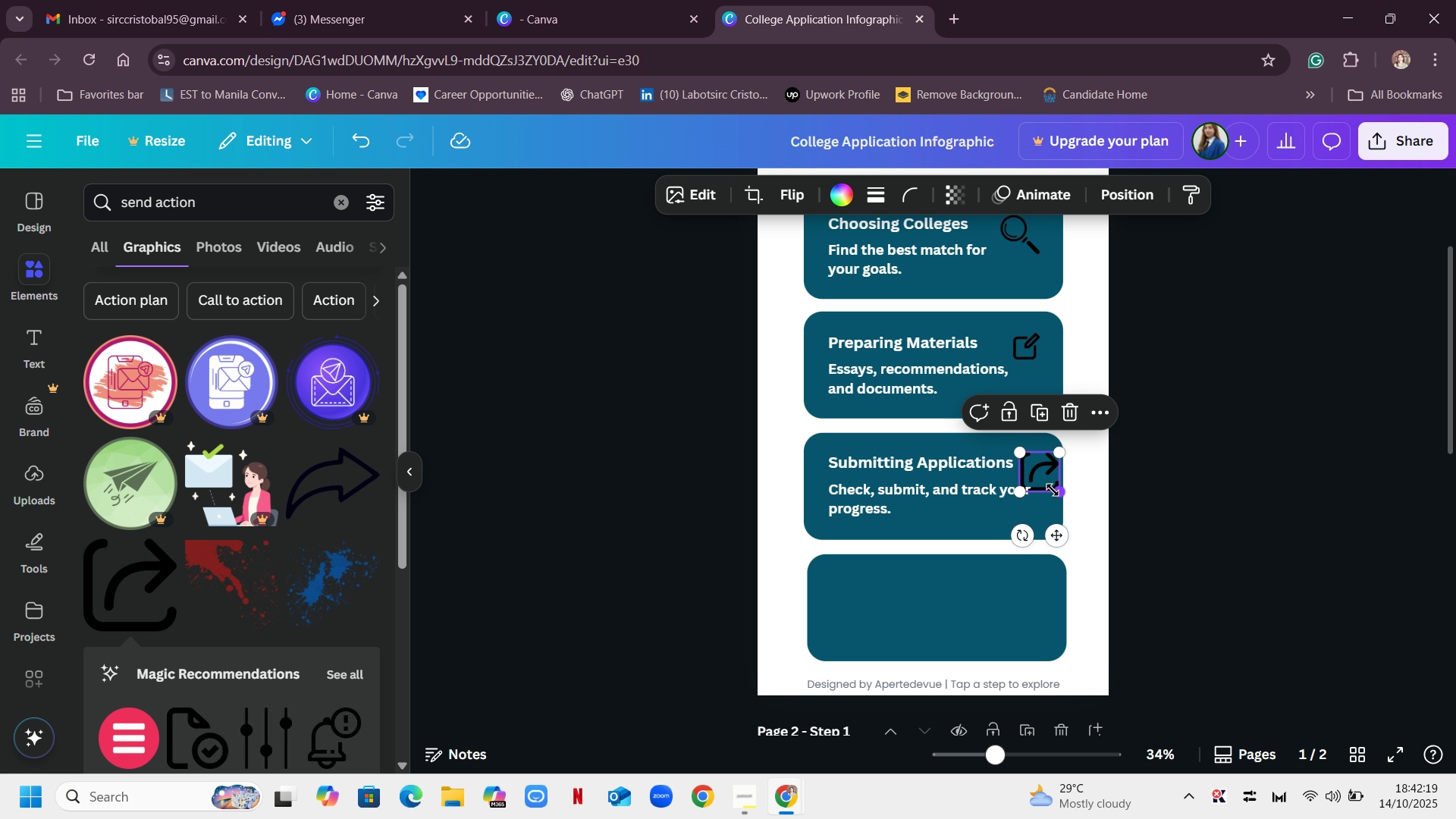 
left_click_drag(start_coordinate=[1055, 492], to_coordinate=[1044, 479])
 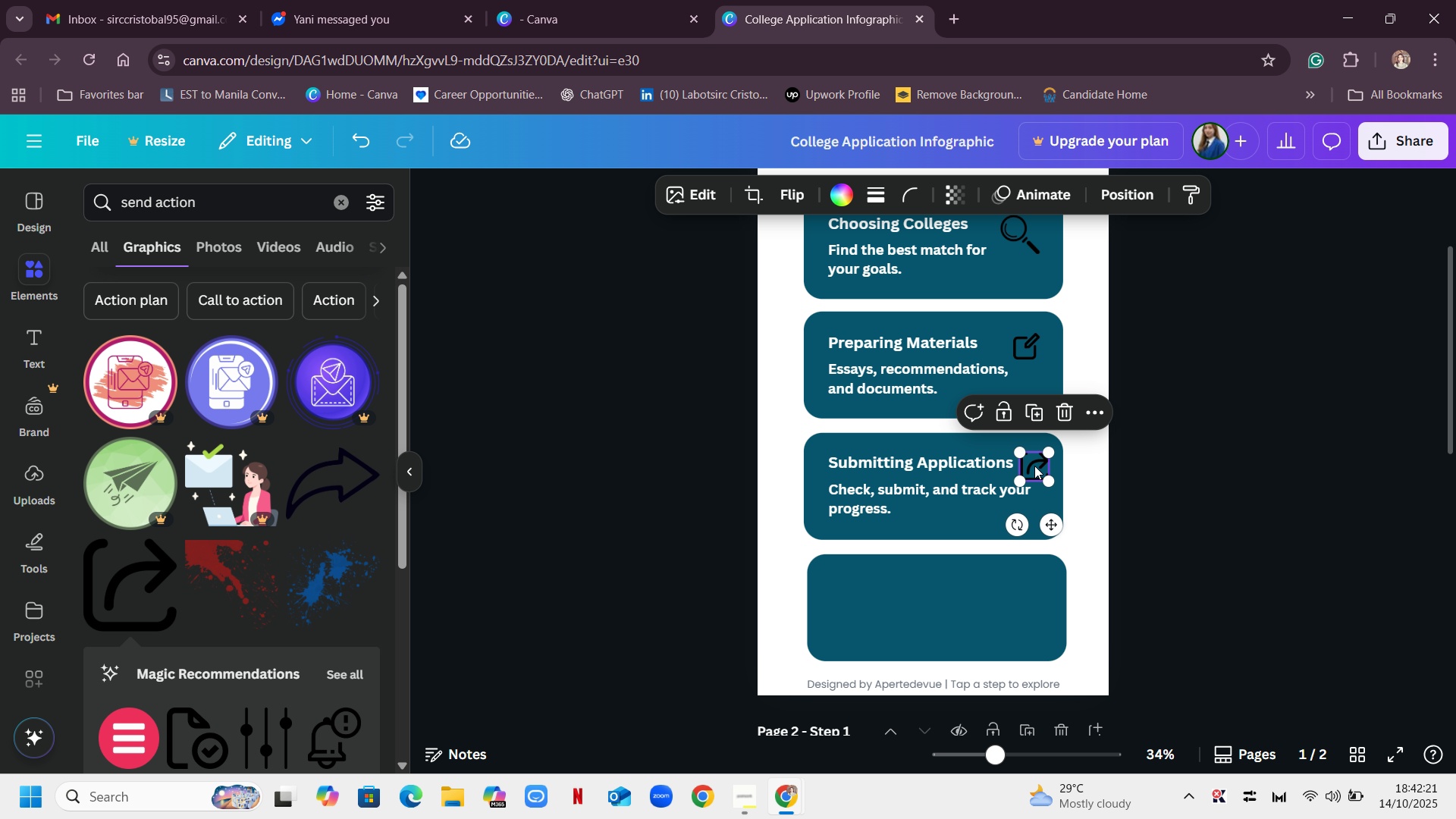 
left_click_drag(start_coordinate=[1031, 465], to_coordinate=[1032, 460])
 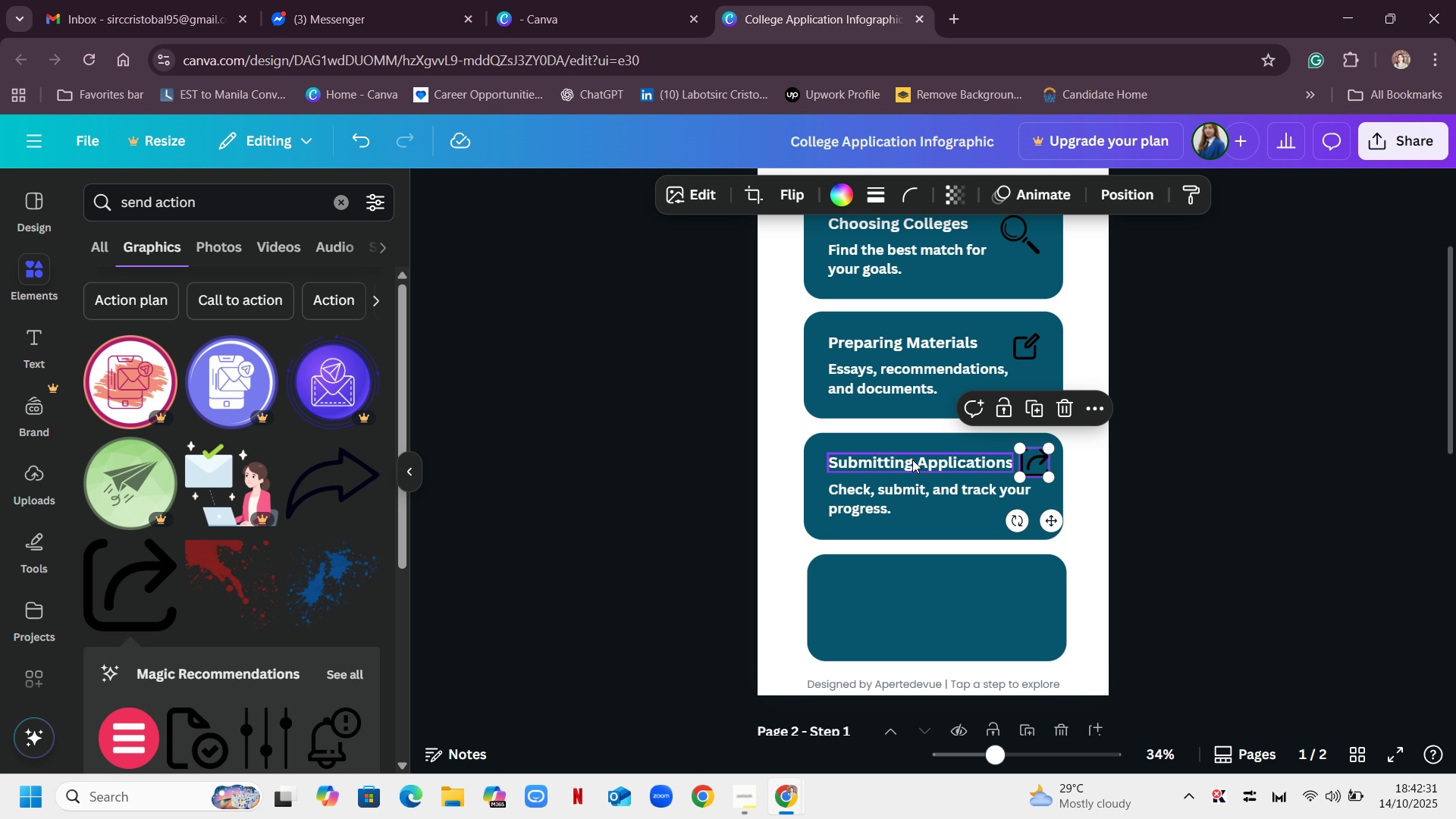 
wait(5.69)
 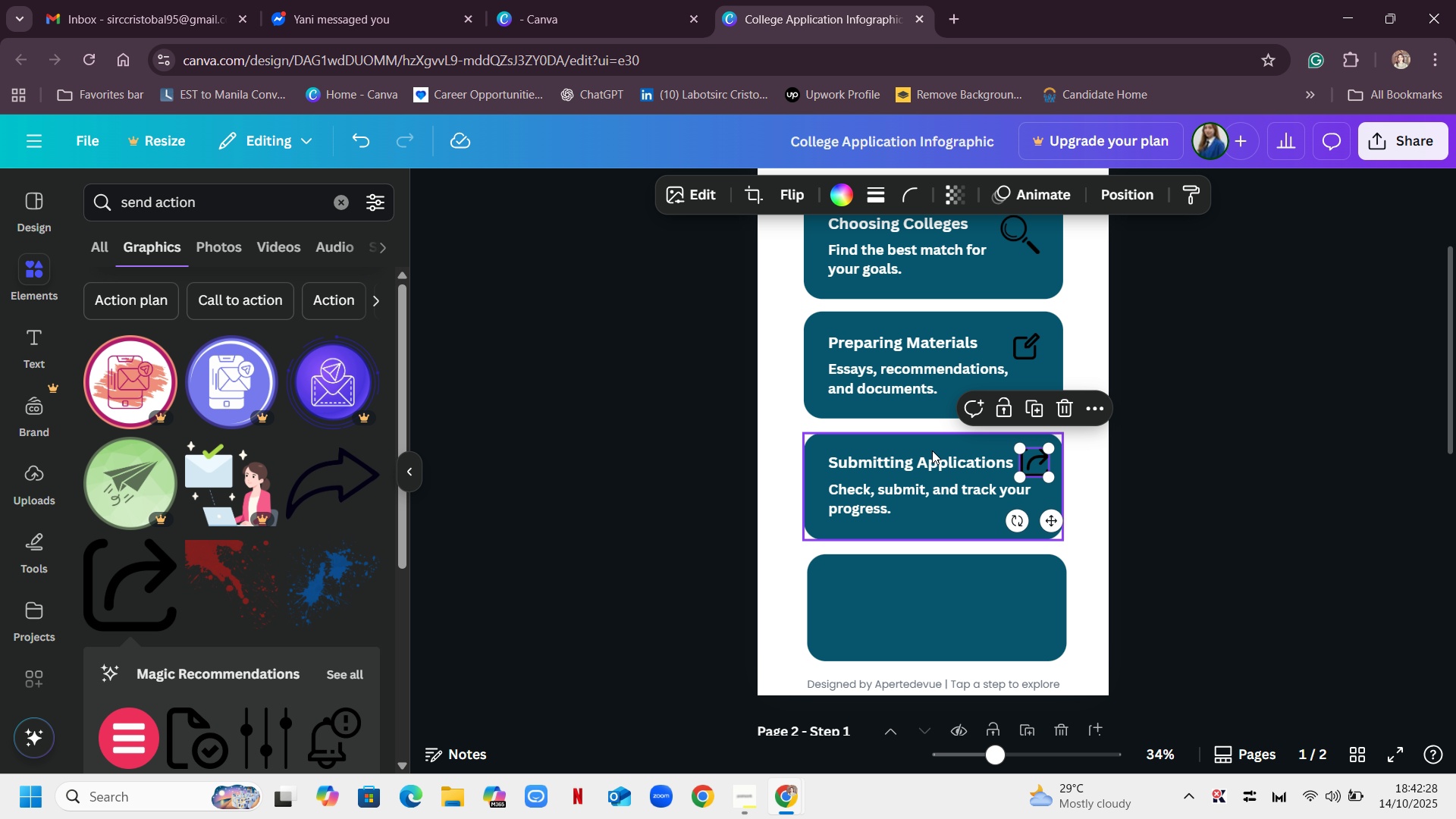 
left_click([1172, 449])
 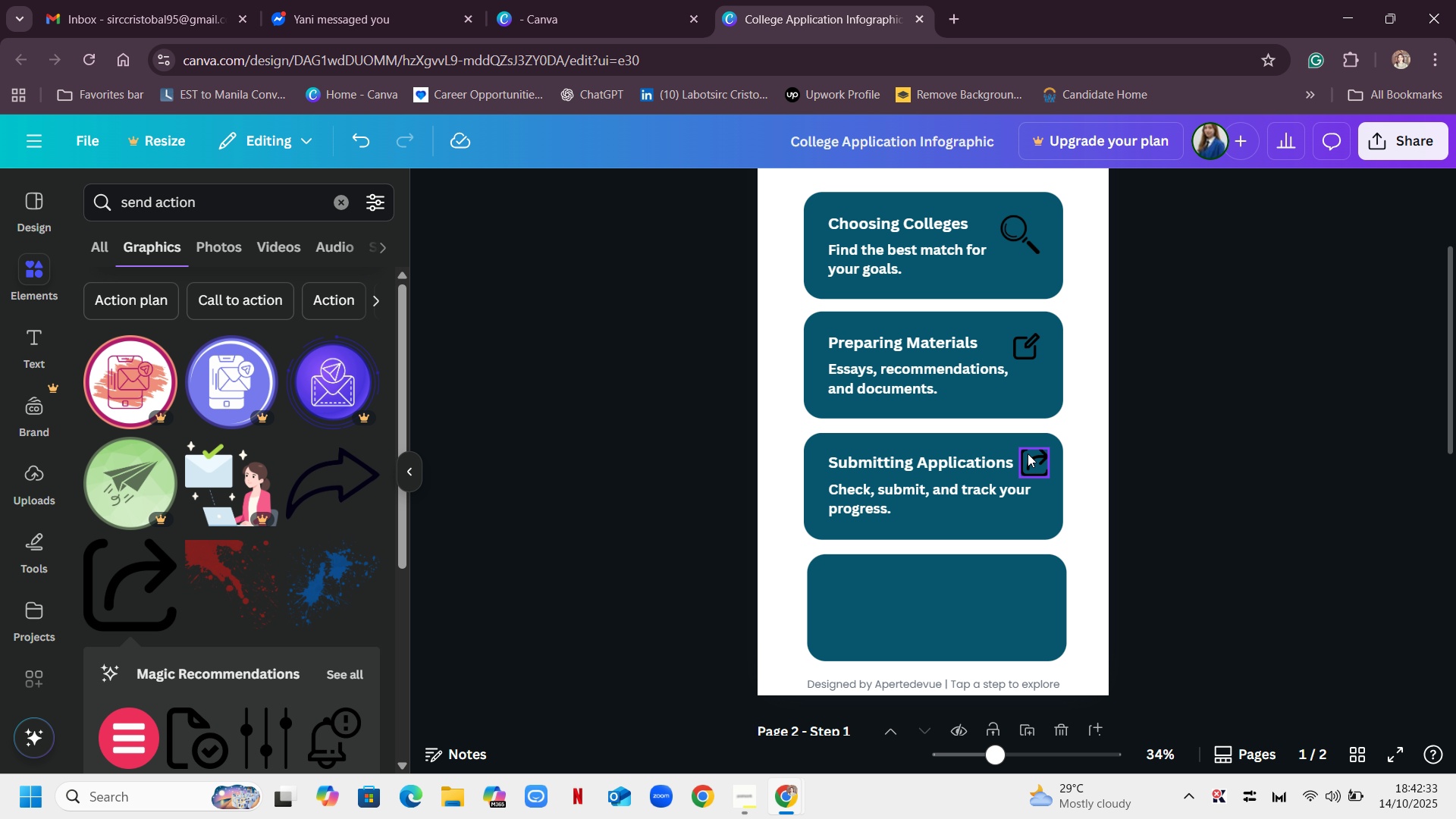 
left_click([1028, 453])
 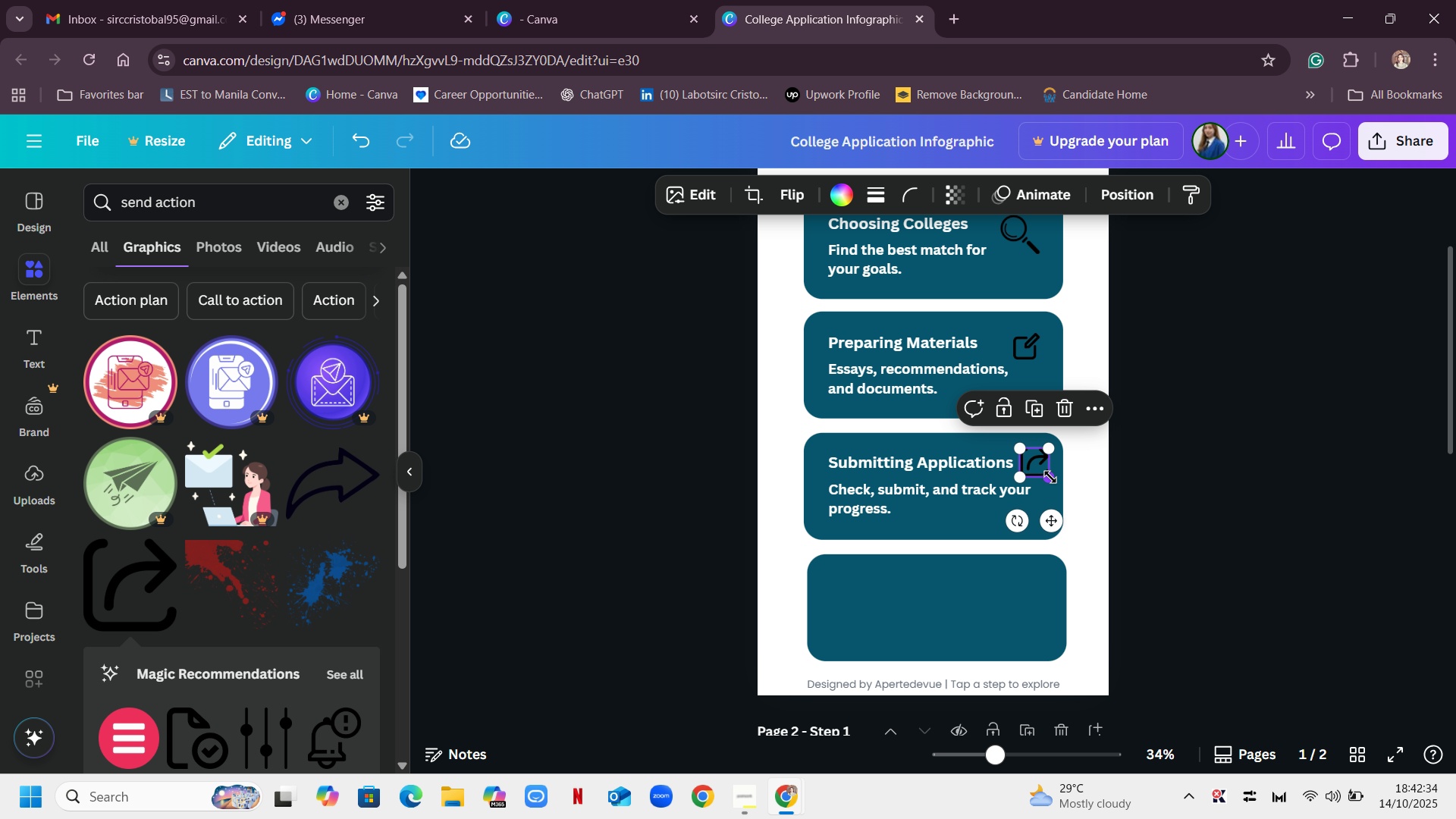 
left_click_drag(start_coordinate=[1050, 476], to_coordinate=[1041, 475])
 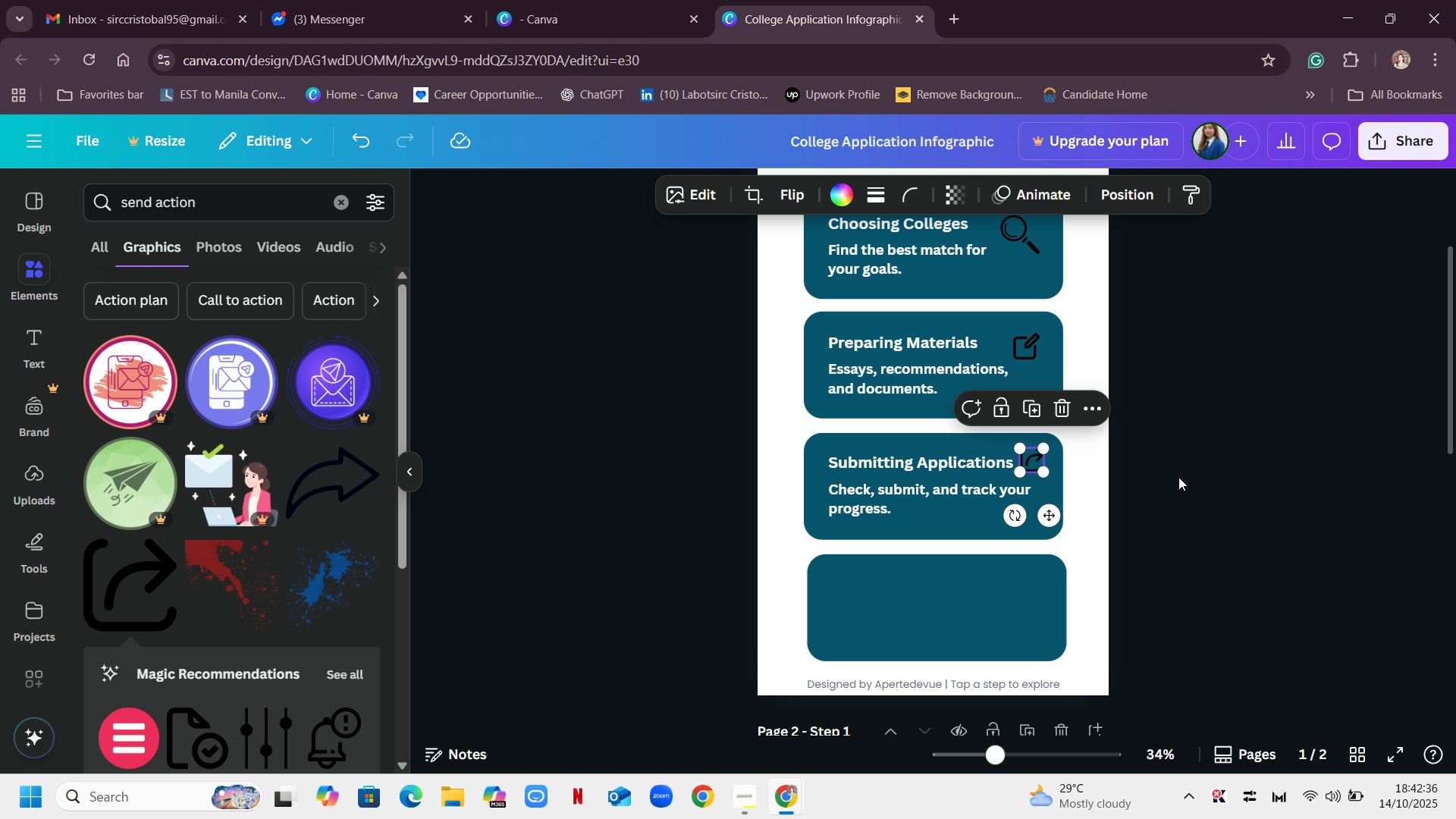 
left_click([1178, 477])
 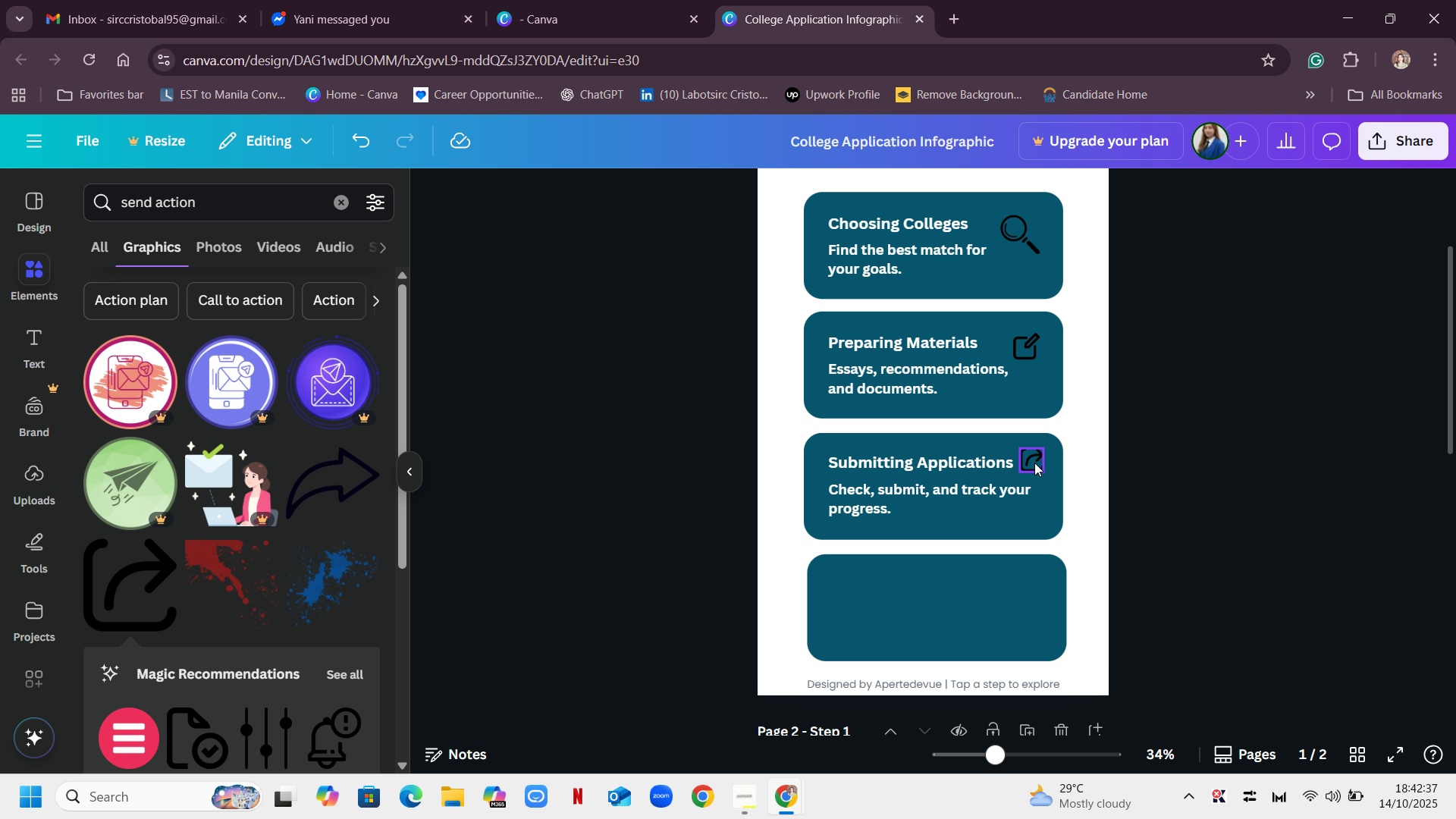 
left_click_drag(start_coordinate=[1034, 461], to_coordinate=[1035, 466])
 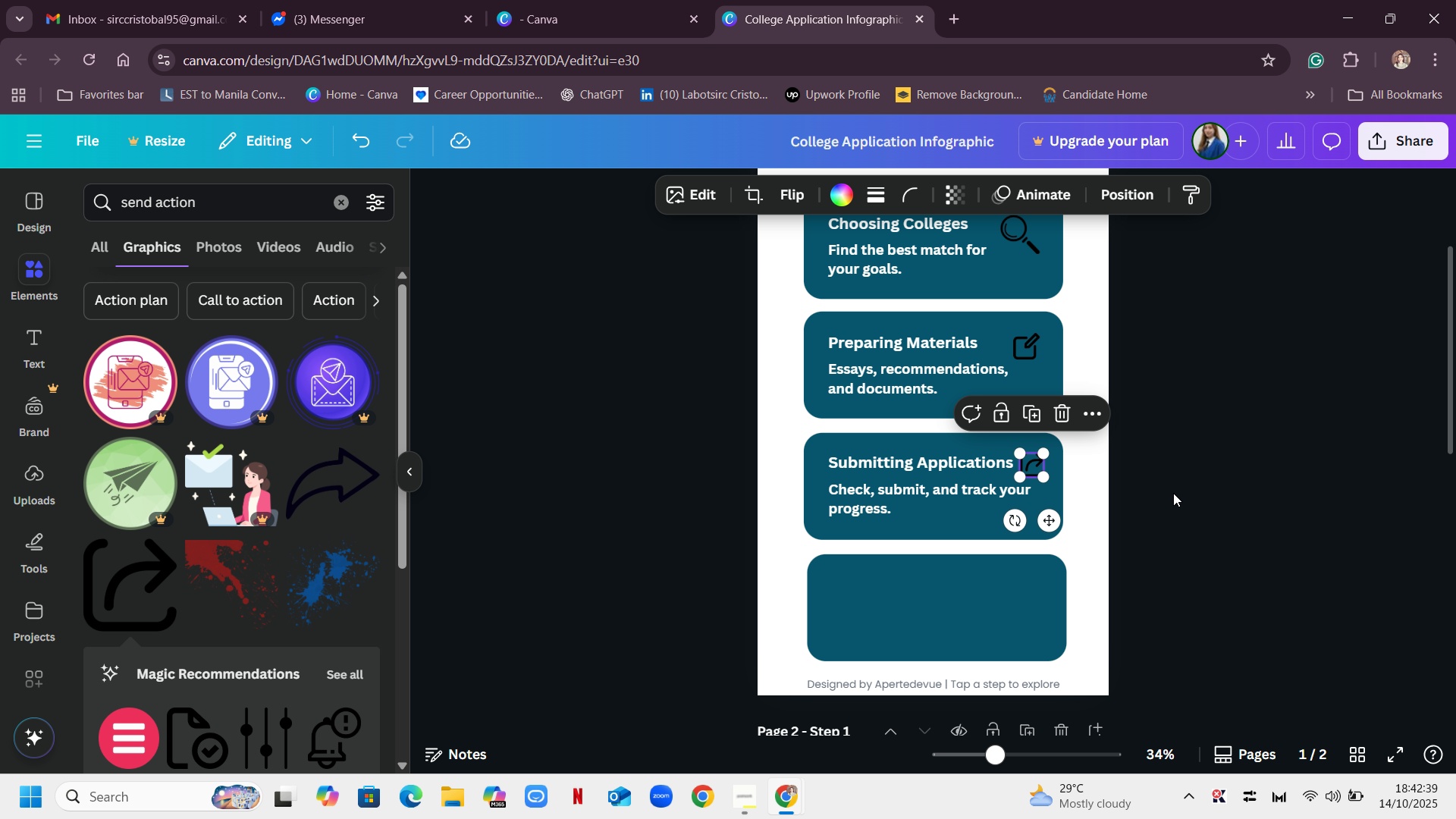 
left_click([1173, 493])
 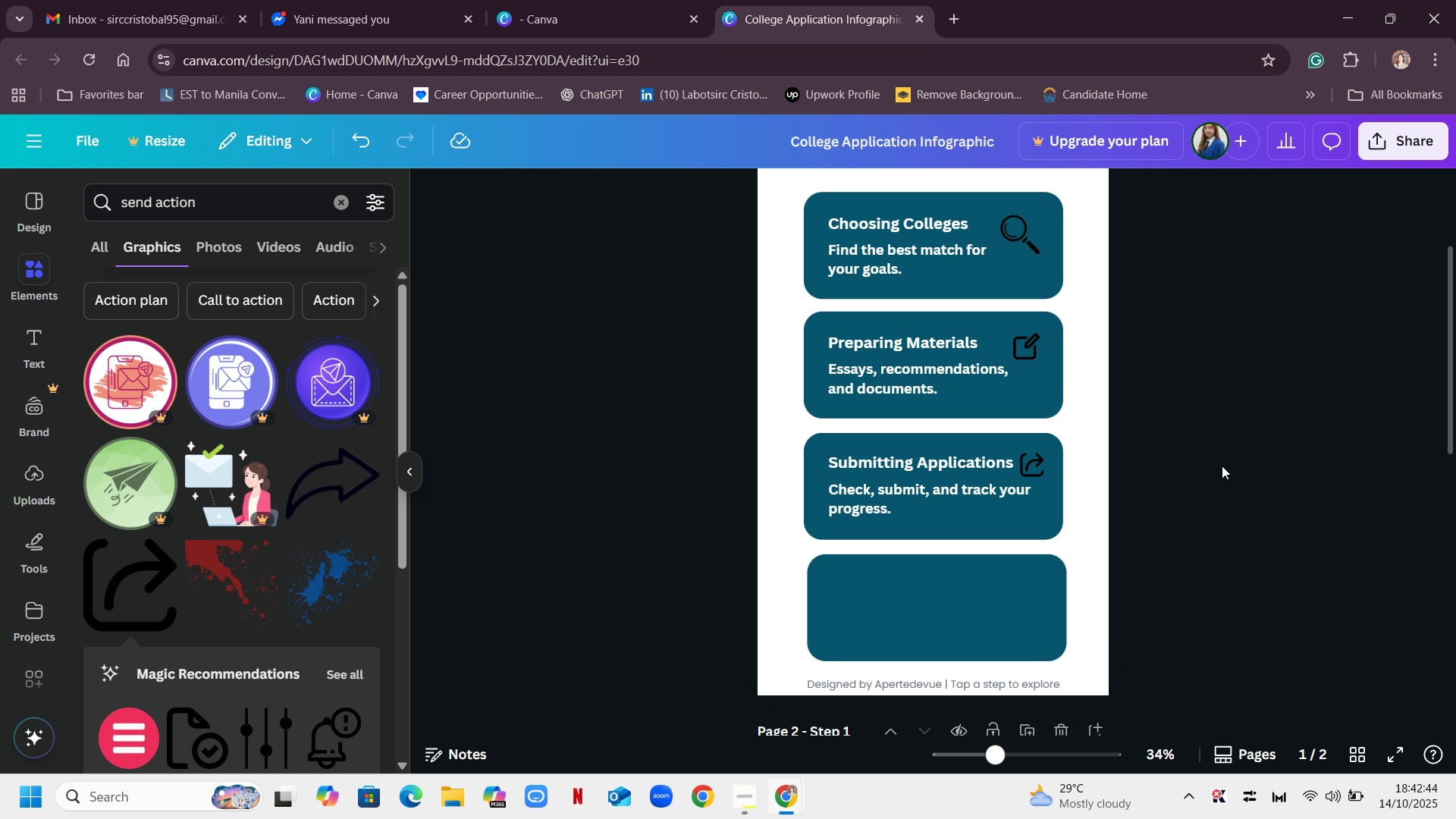 
wait(6.11)
 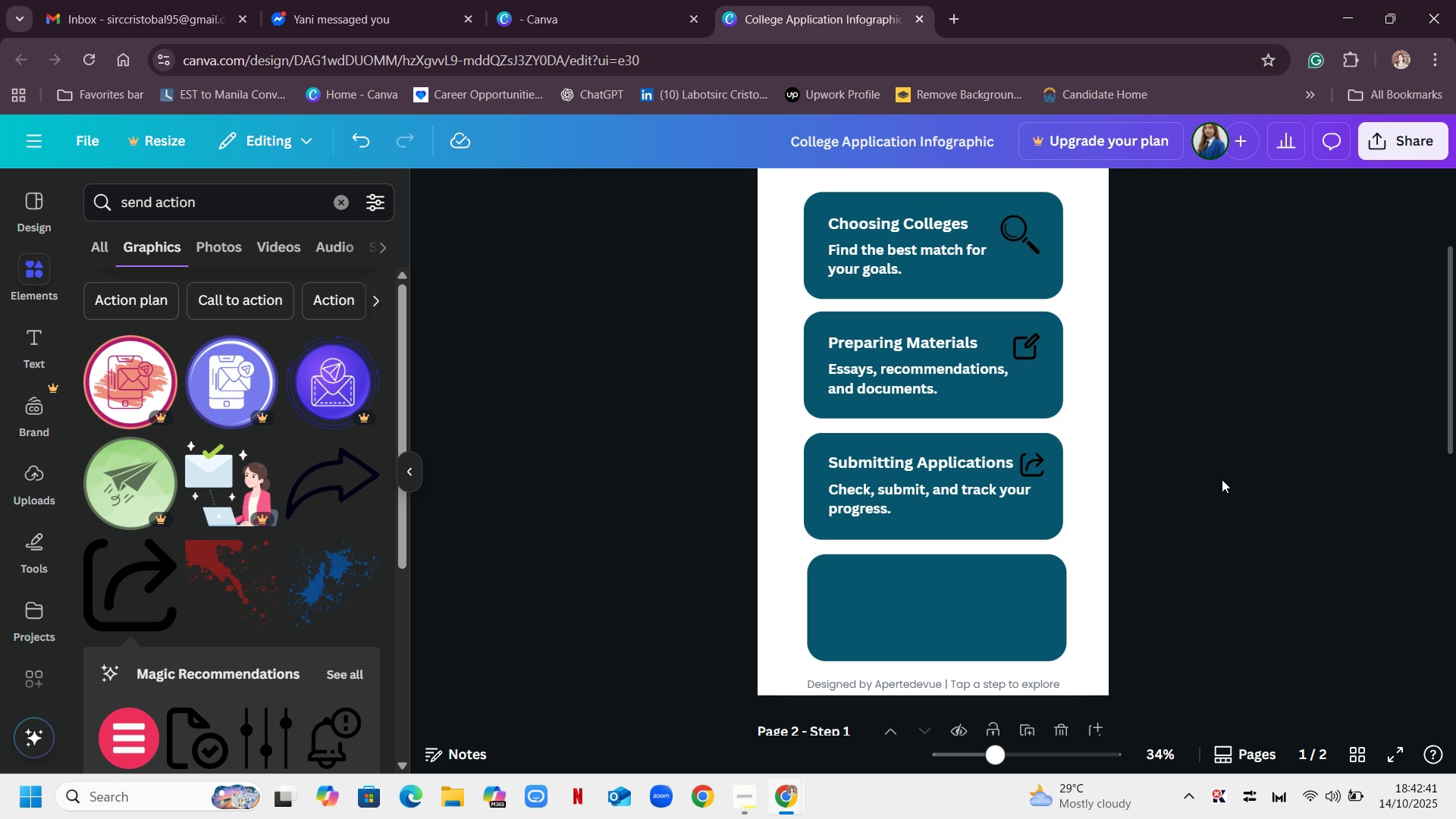 
scroll: coordinate [1222, 466], scroll_direction: up, amount: 1.0
 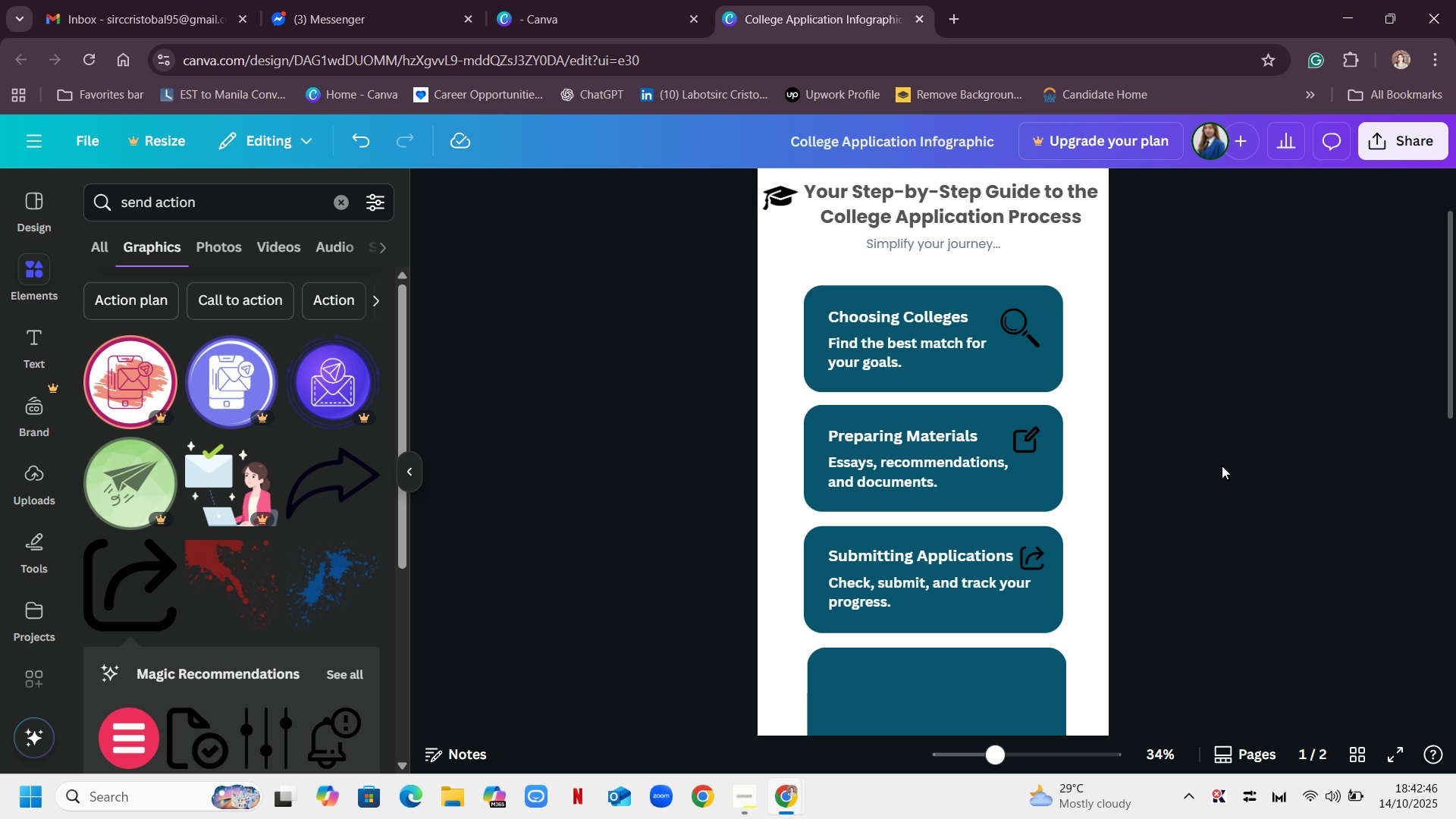 
scroll: coordinate [1222, 466], scroll_direction: down, amount: 2.0
 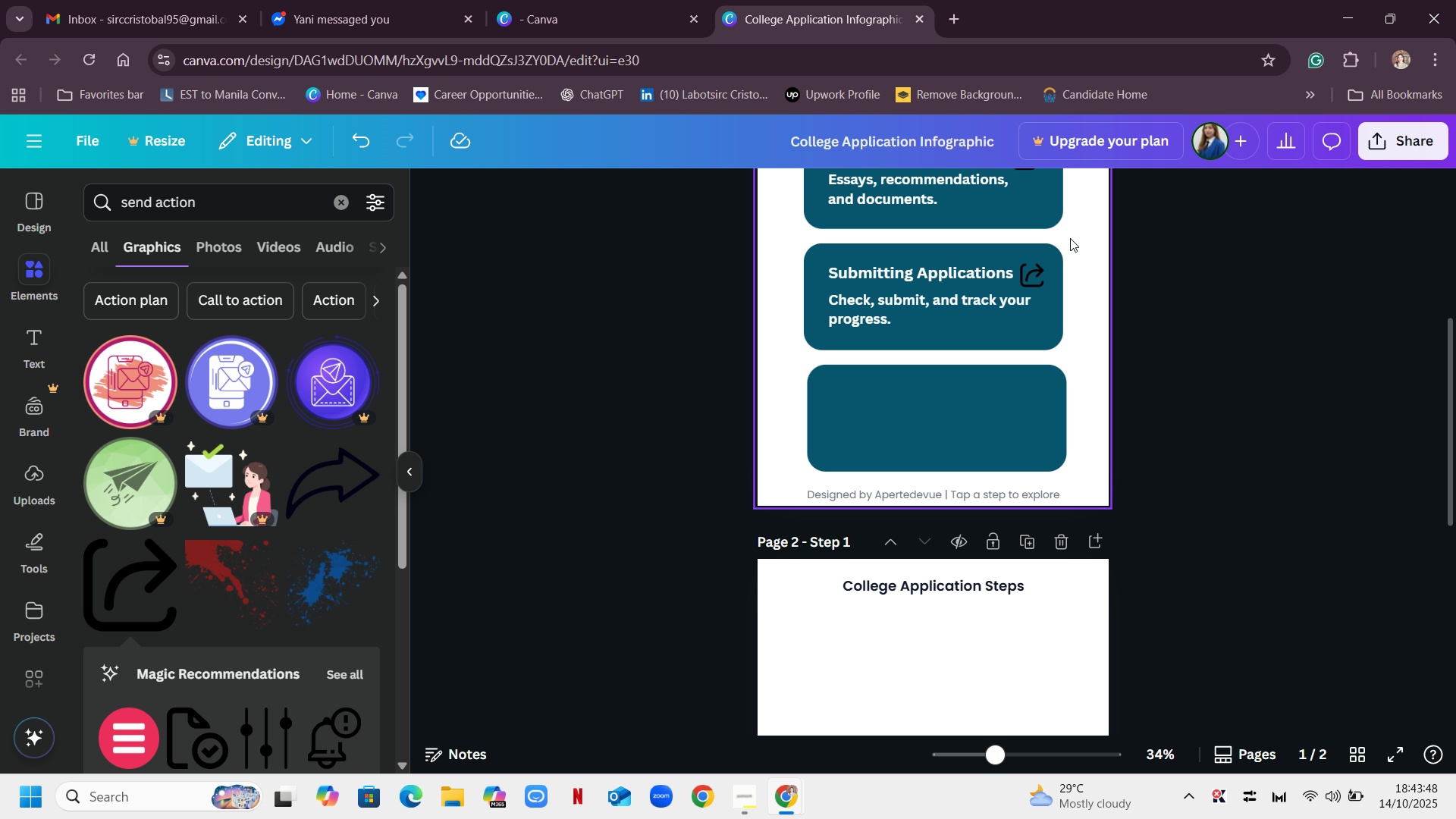 
wait(66.55)
 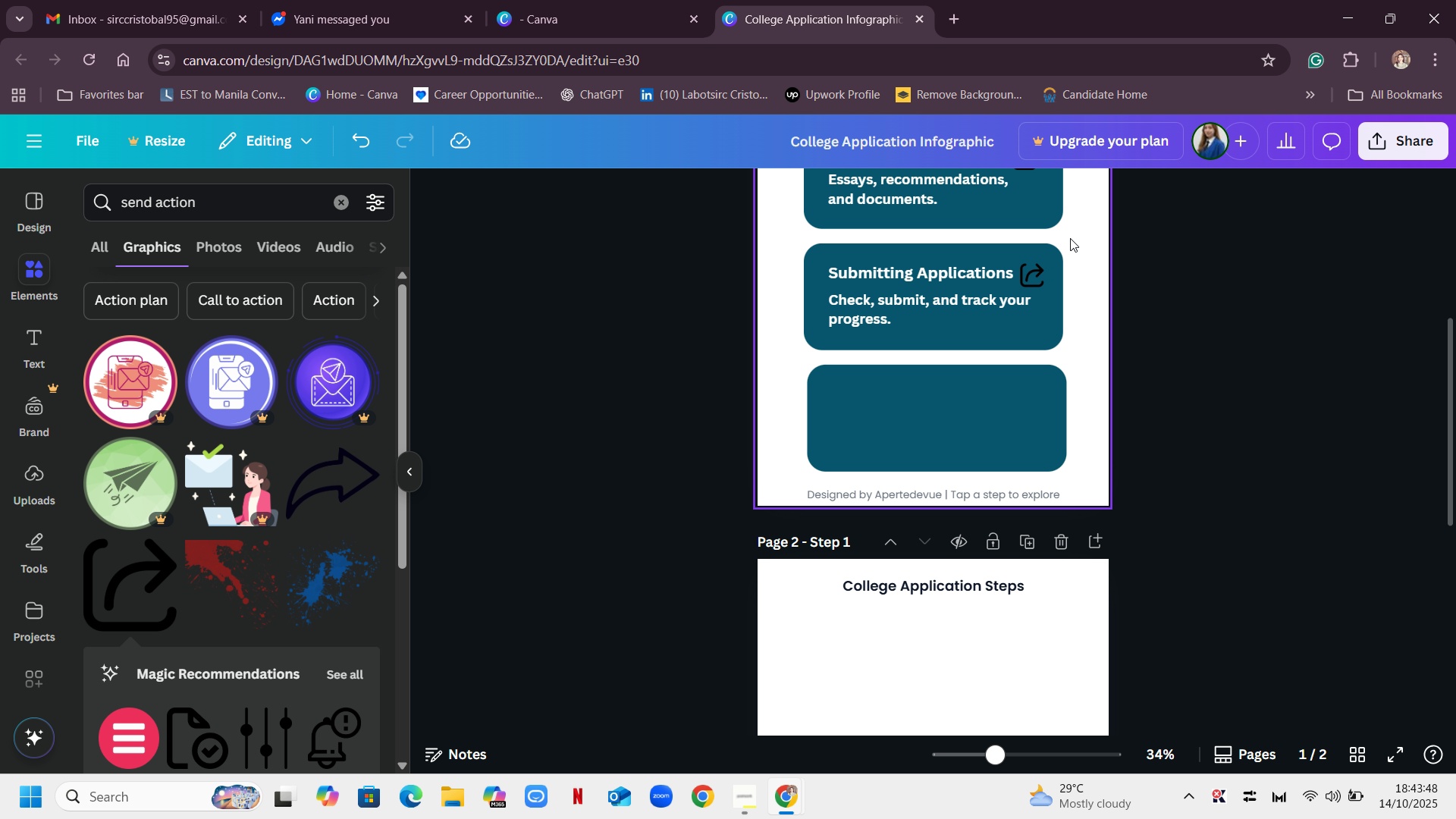 
left_click([1348, 510])
 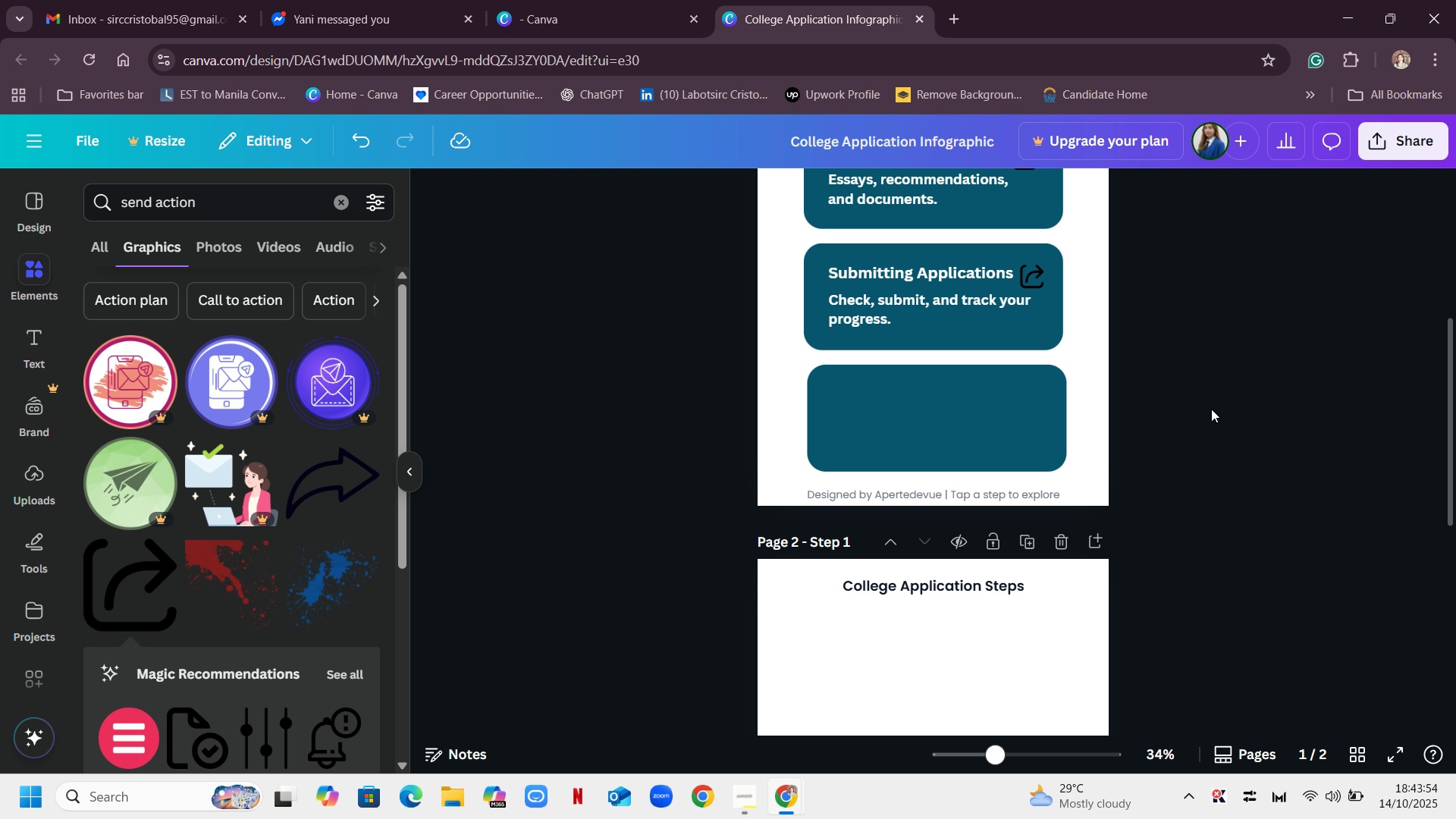 
scroll: coordinate [1211, 407], scroll_direction: up, amount: 3.0
 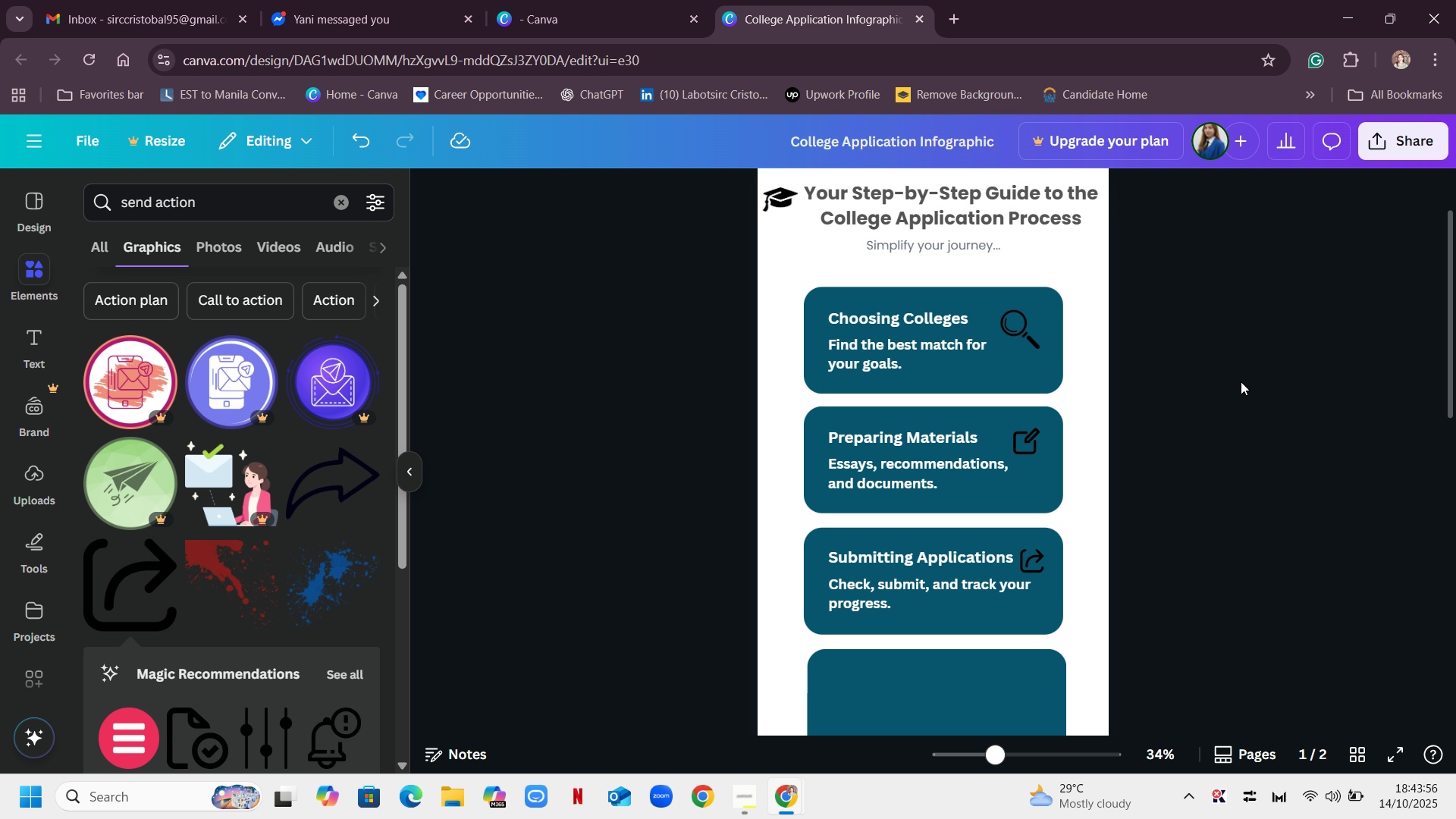 
scroll: coordinate [1241, 381], scroll_direction: down, amount: 1.0
 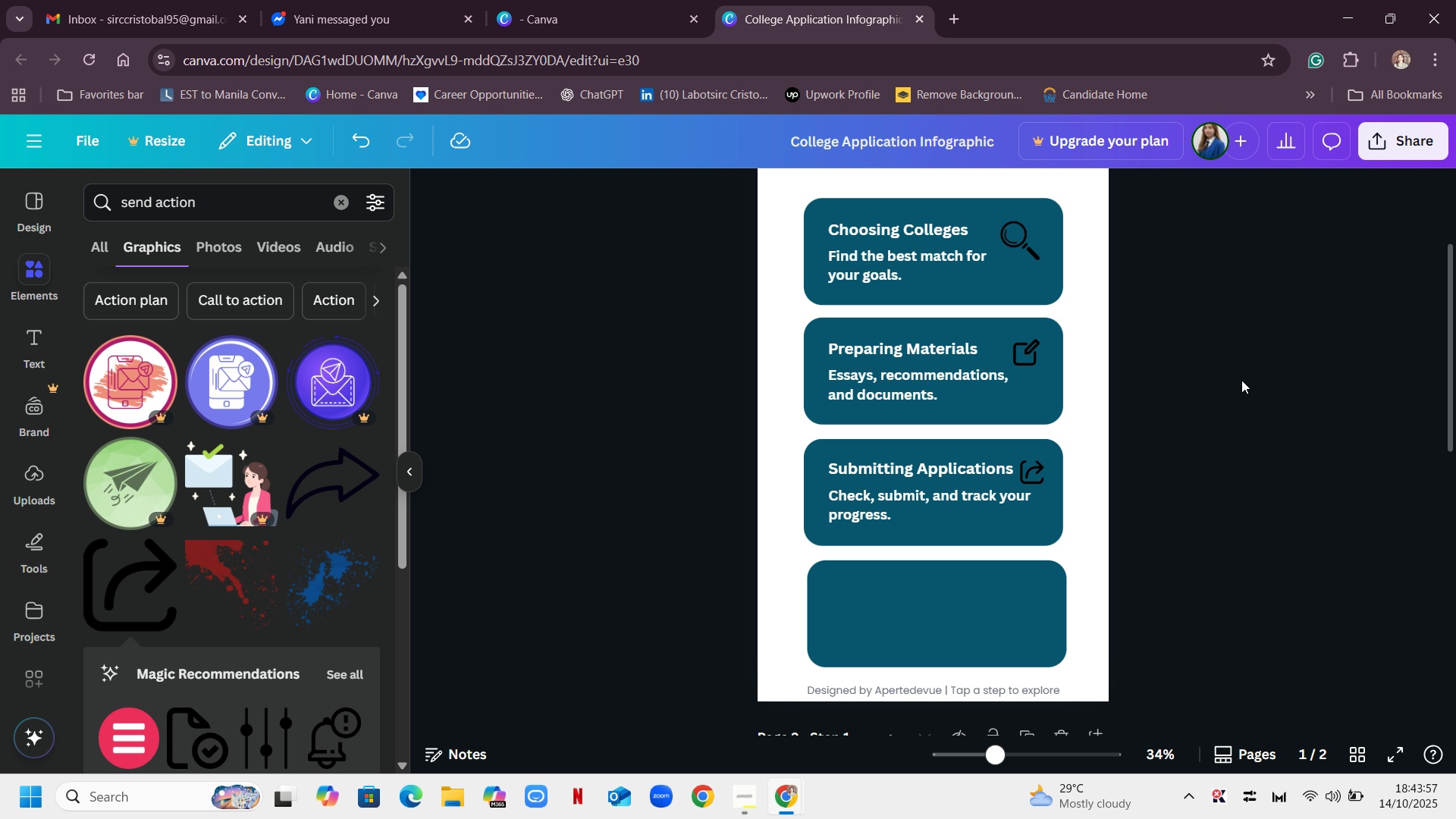 
scroll: coordinate [1241, 380], scroll_direction: up, amount: 1.0
 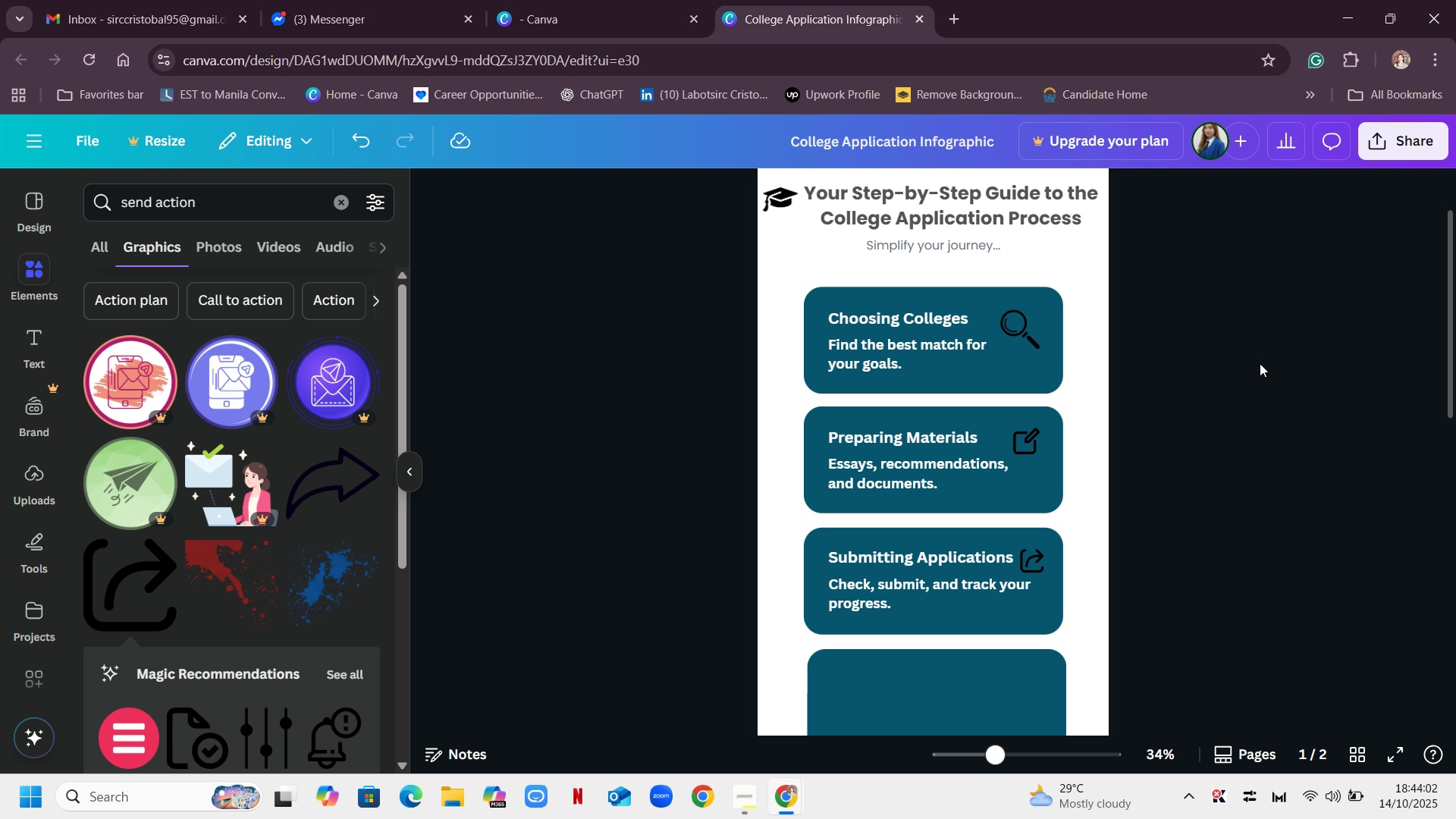 
wait(6.17)
 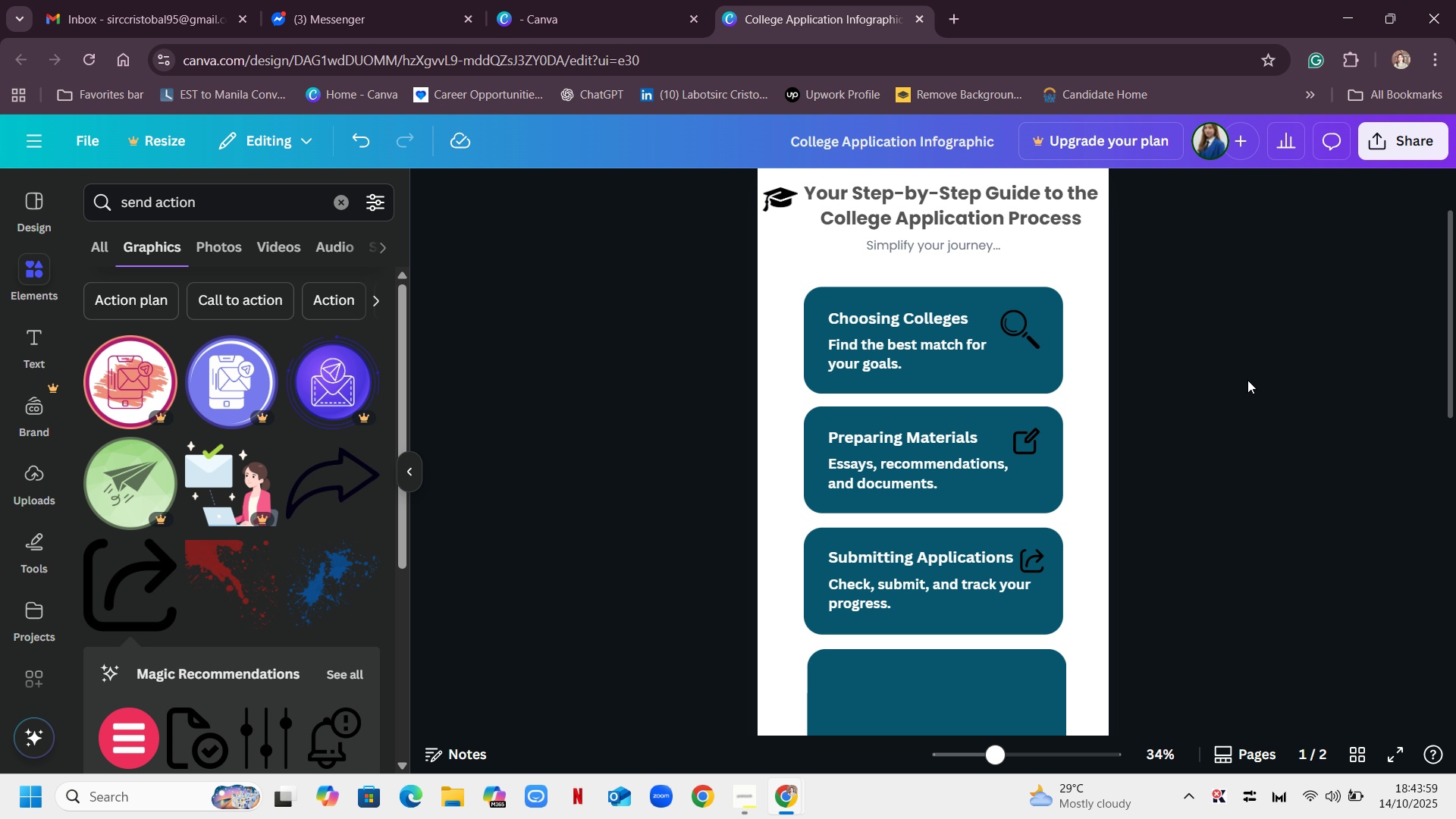 
scroll: coordinate [1260, 363], scroll_direction: down, amount: 3.0
 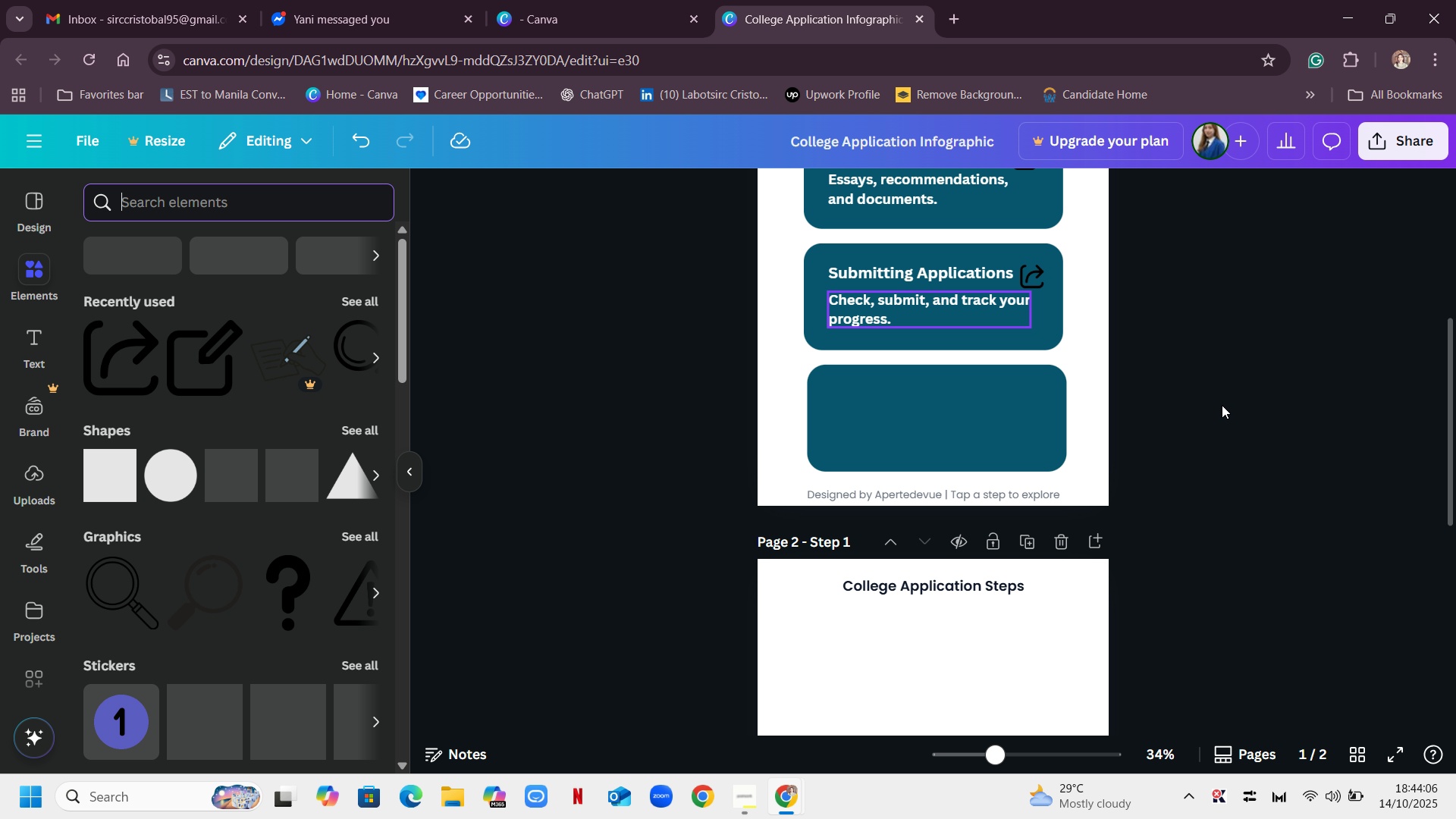 
scroll: coordinate [1222, 400], scroll_direction: up, amount: 5.0
 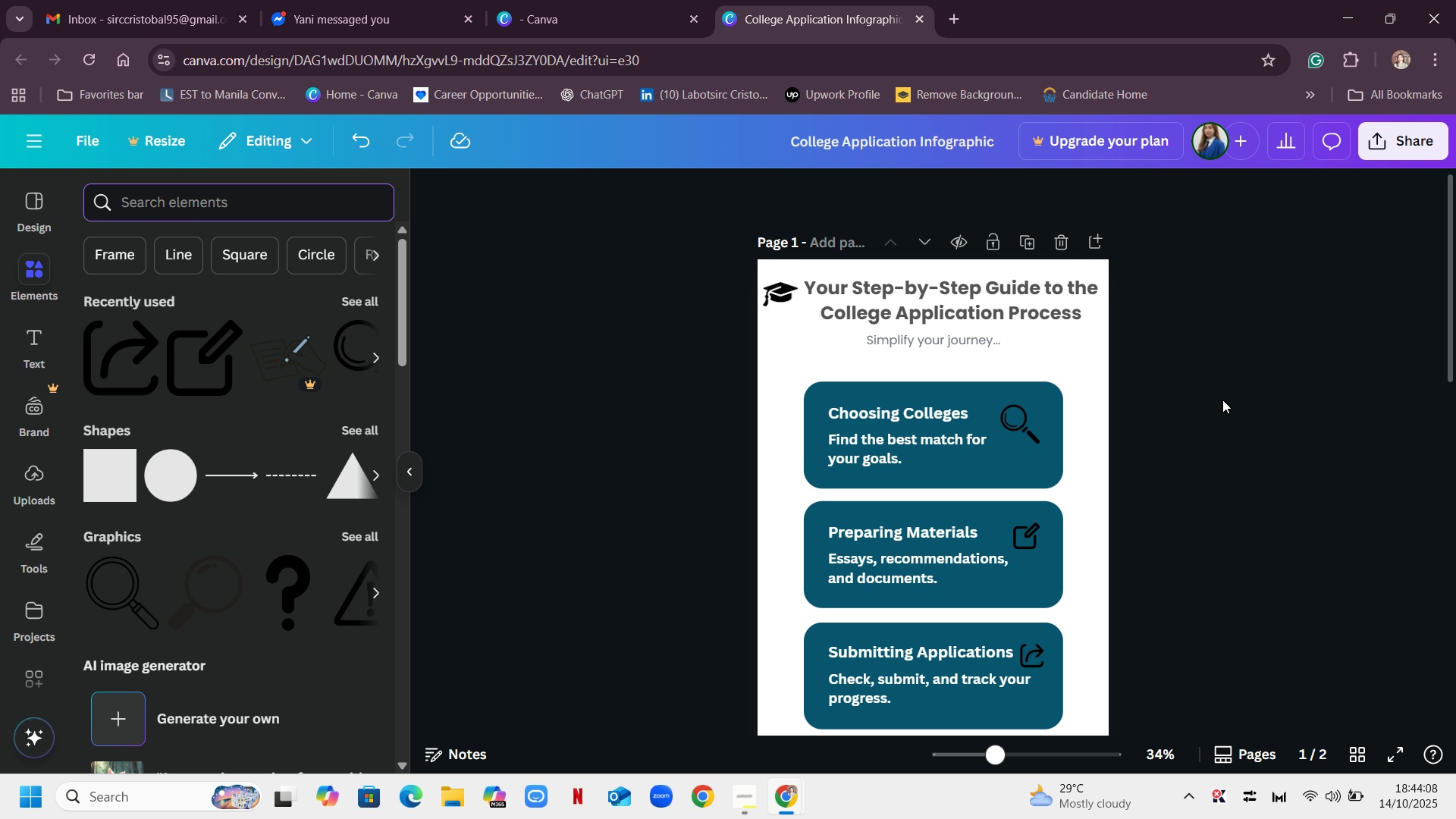 
scroll: coordinate [1222, 400], scroll_direction: down, amount: 5.0
 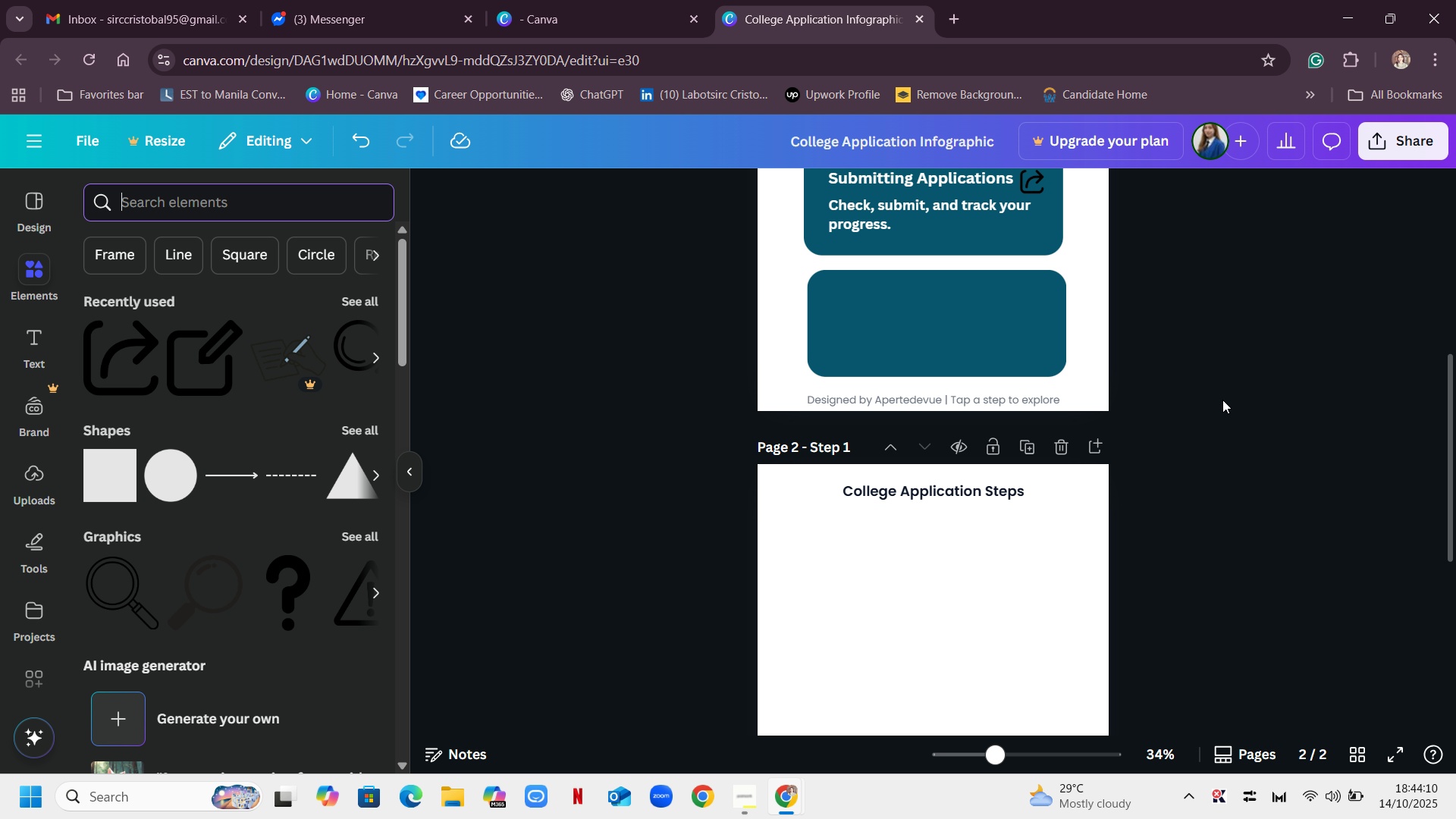 
scroll: coordinate [1222, 400], scroll_direction: up, amount: 5.0
 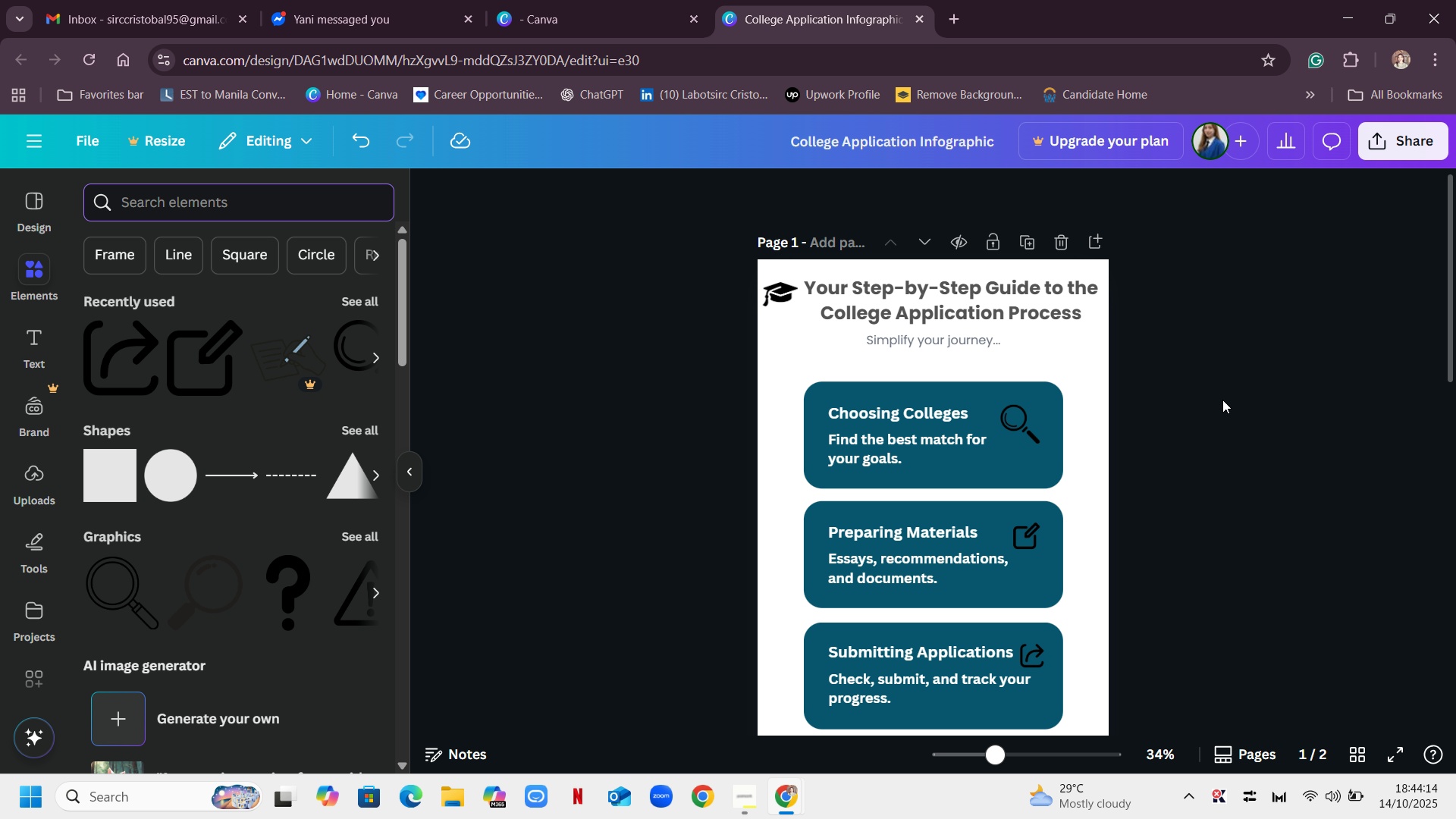 
scroll: coordinate [1222, 400], scroll_direction: down, amount: 6.0
 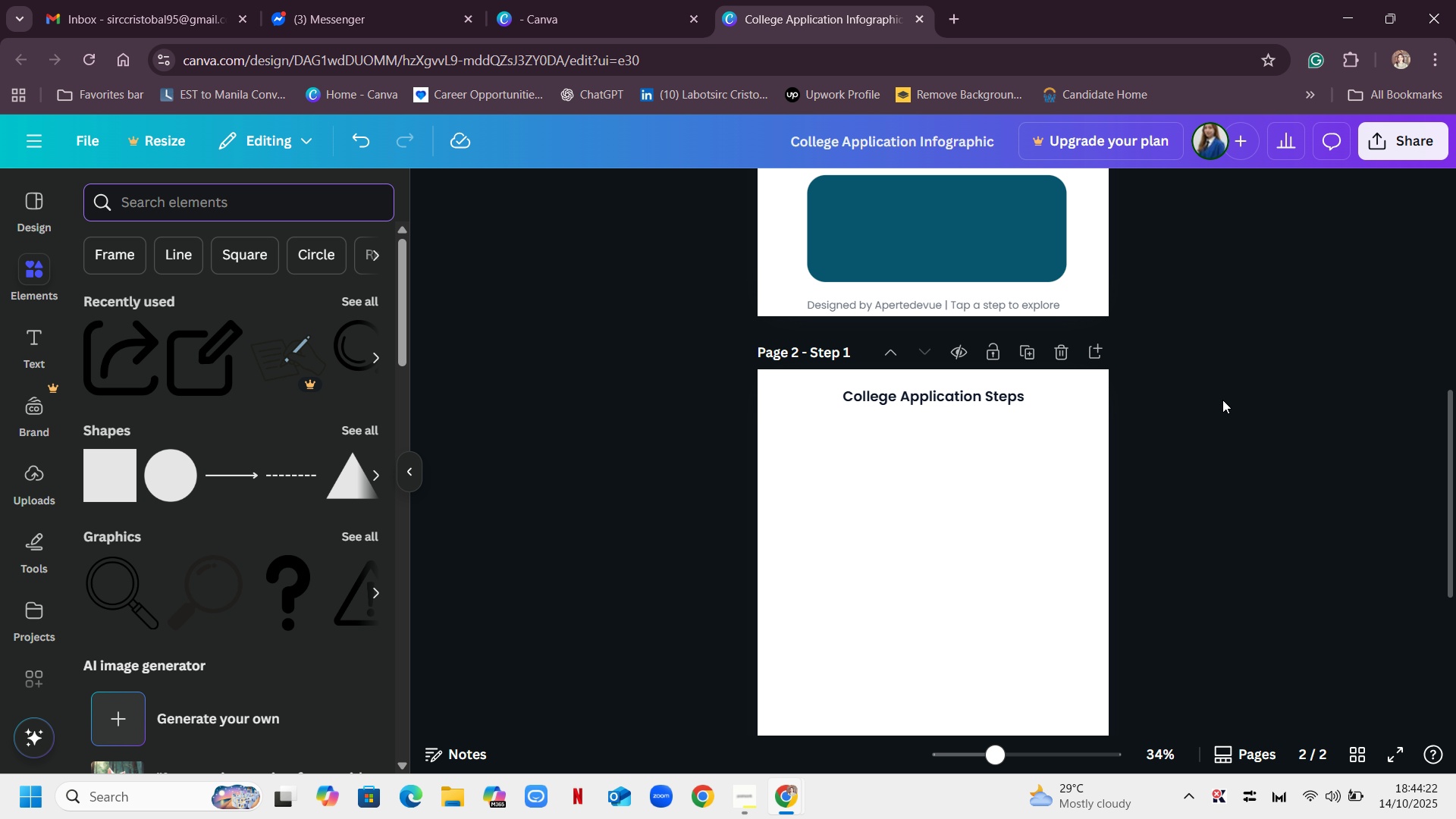 
wait(12.62)
 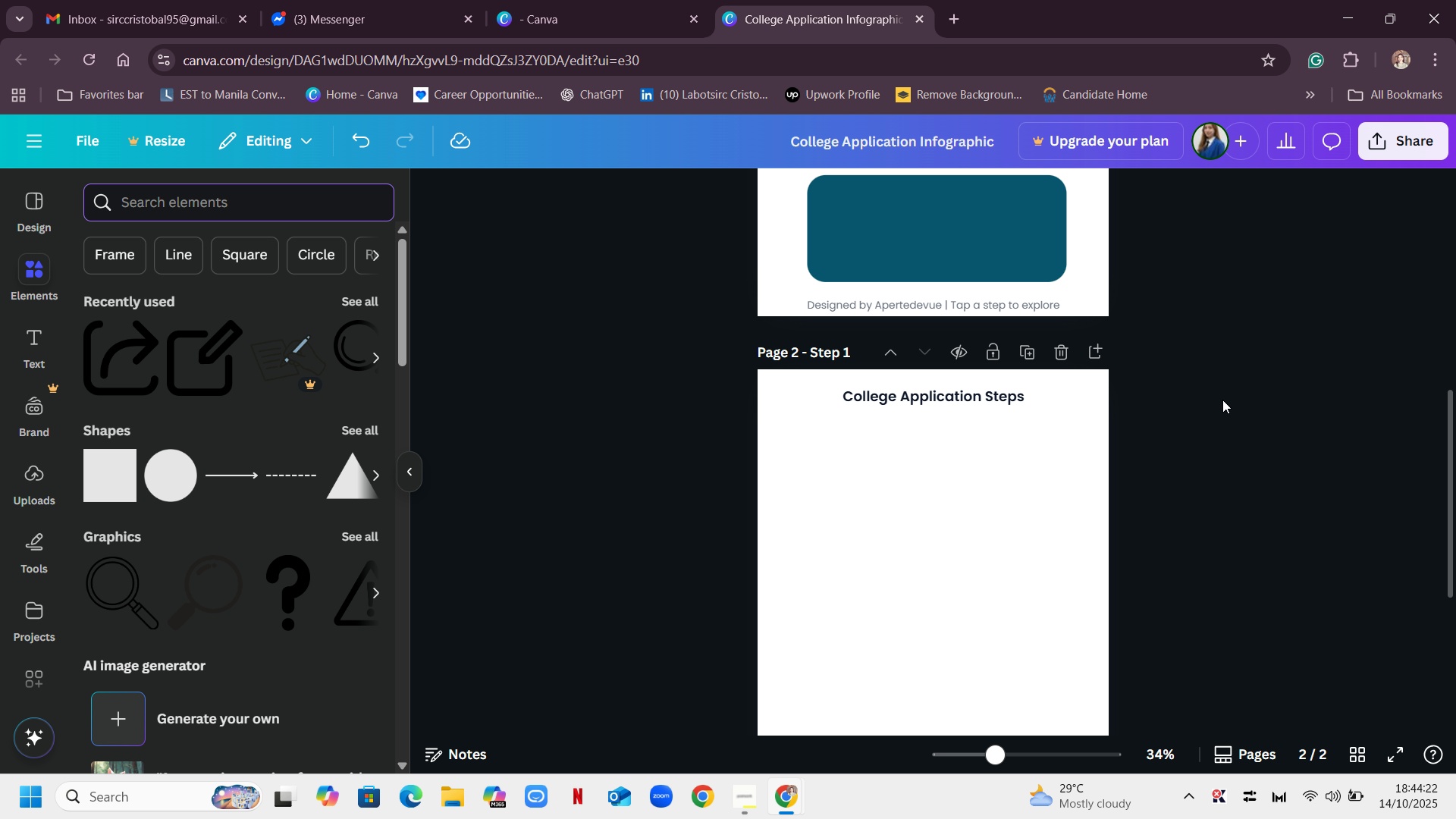 
scroll: coordinate [927, 439], scroll_direction: up, amount: 2.0
 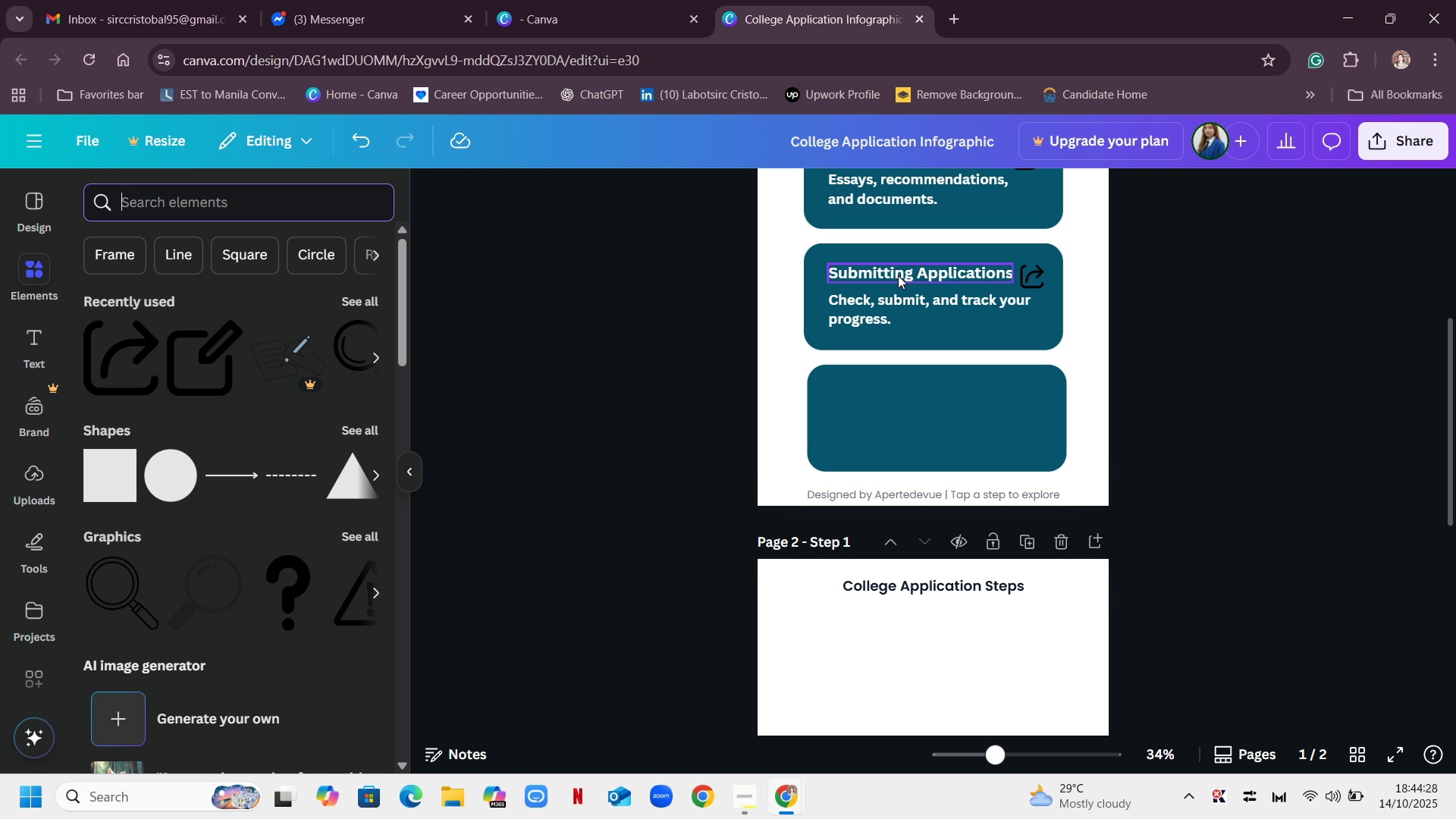 
left_click([898, 270])
 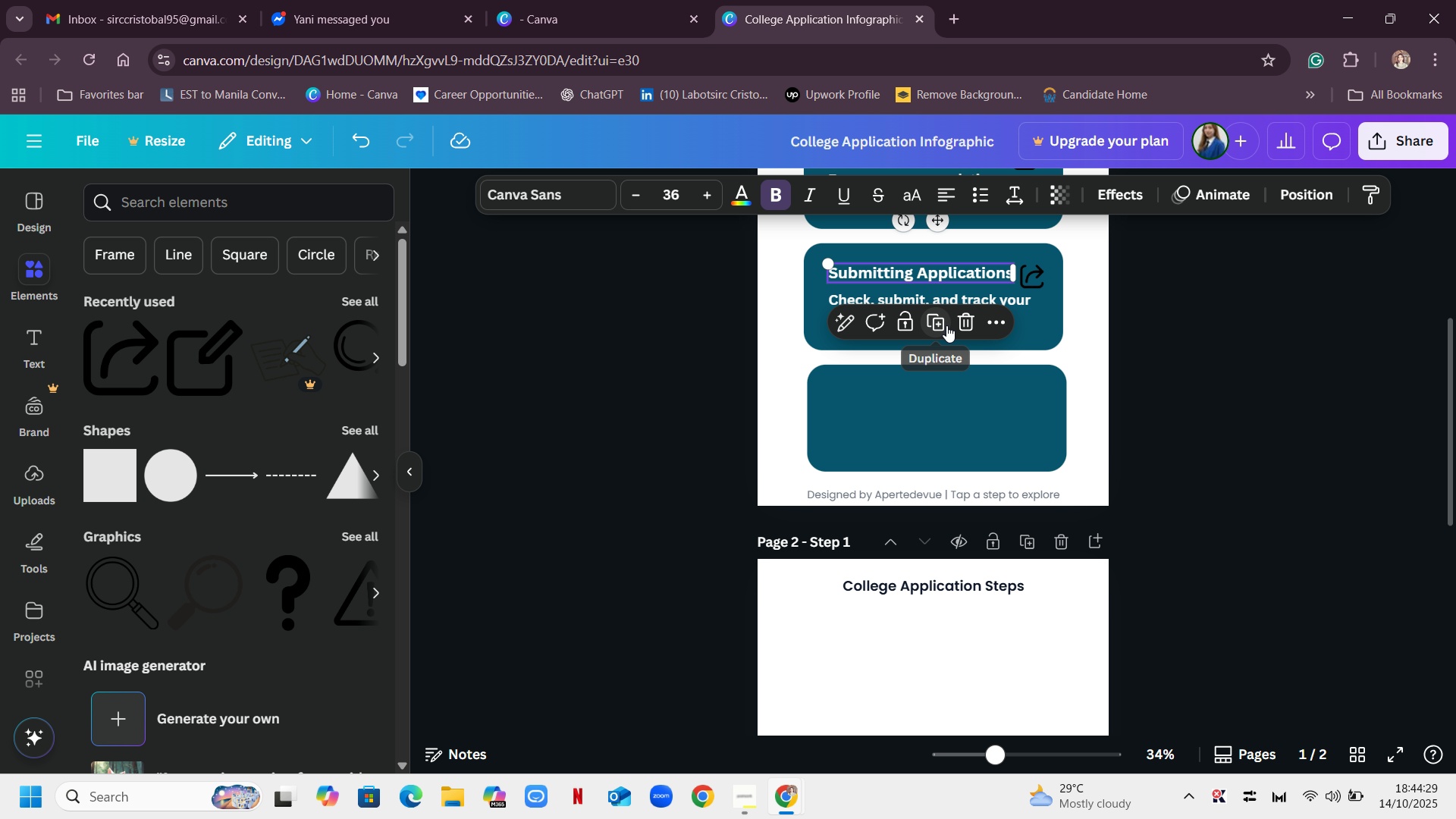 
left_click([932, 324])
 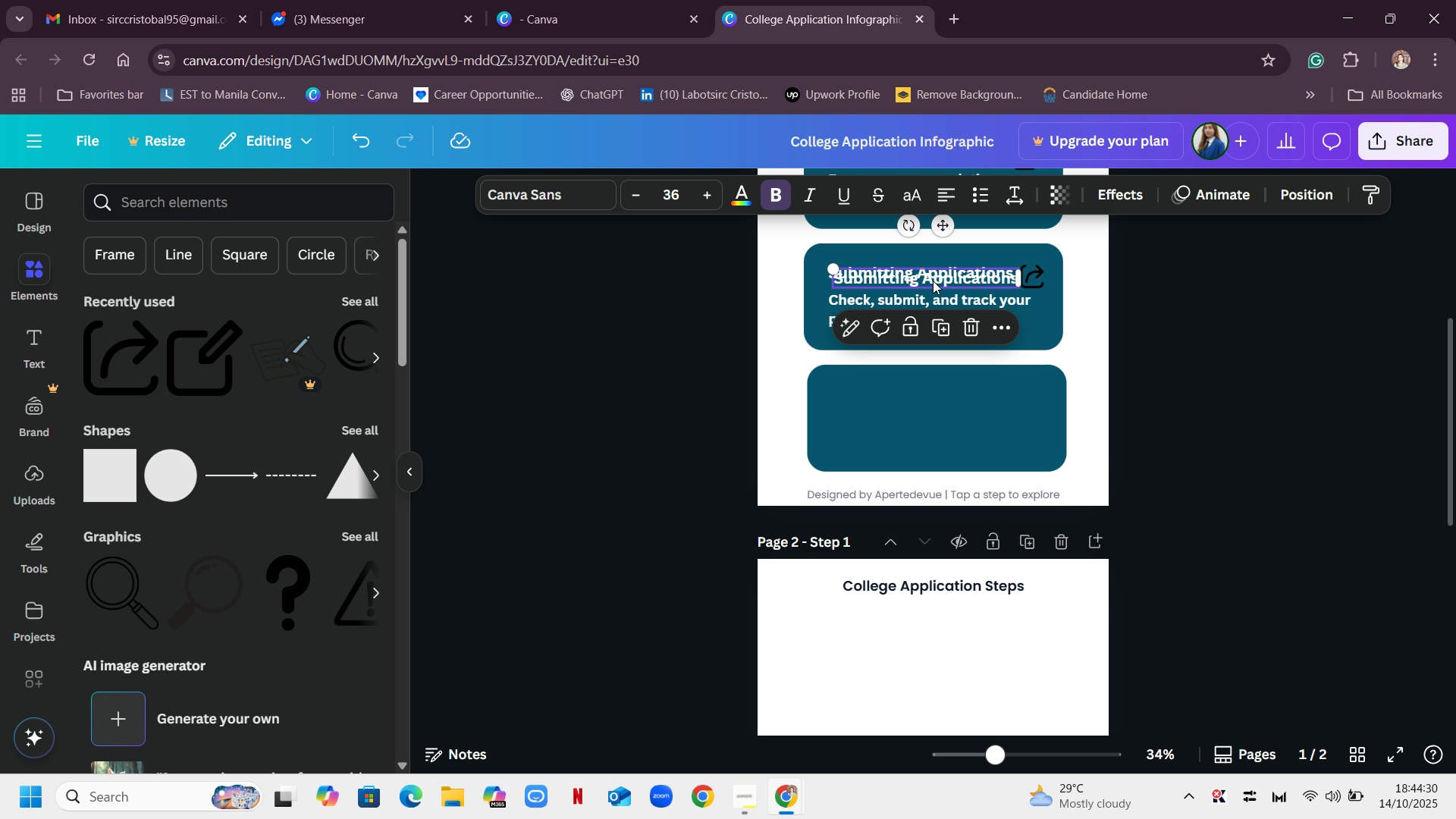 
left_click_drag(start_coordinate=[936, 272], to_coordinate=[925, 391])
 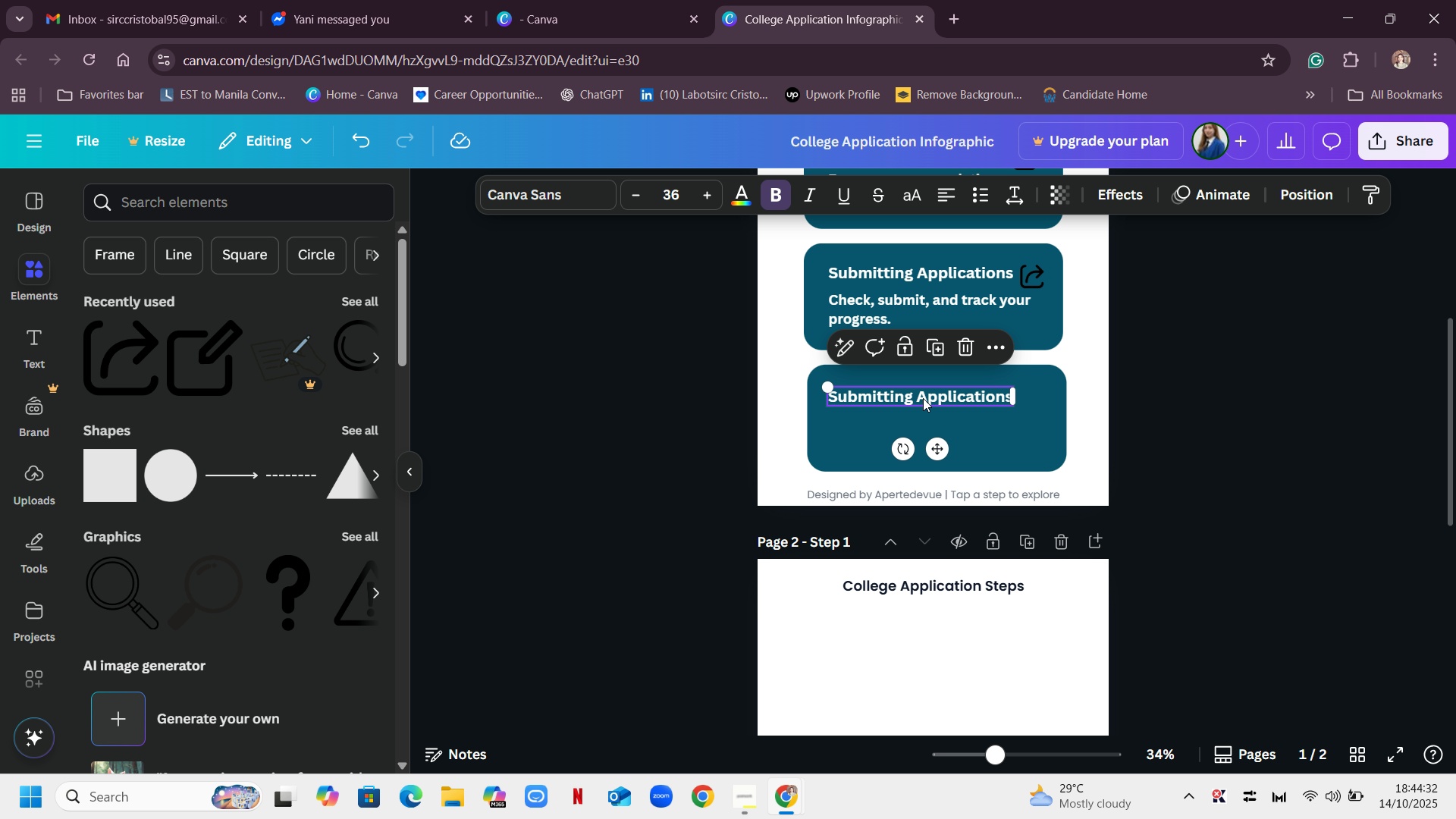 
double_click([923, 398])
 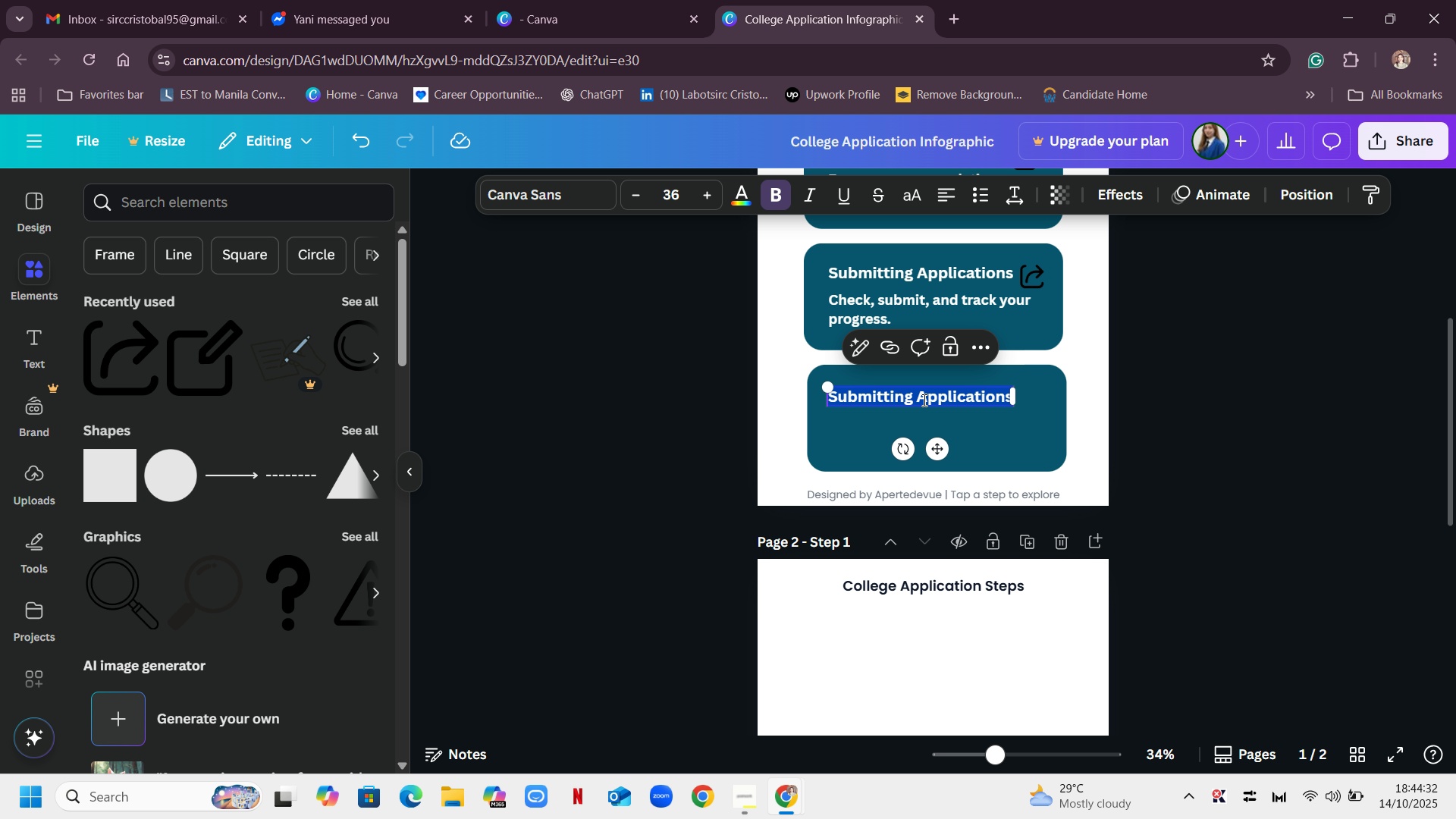 
triple_click([923, 398])
 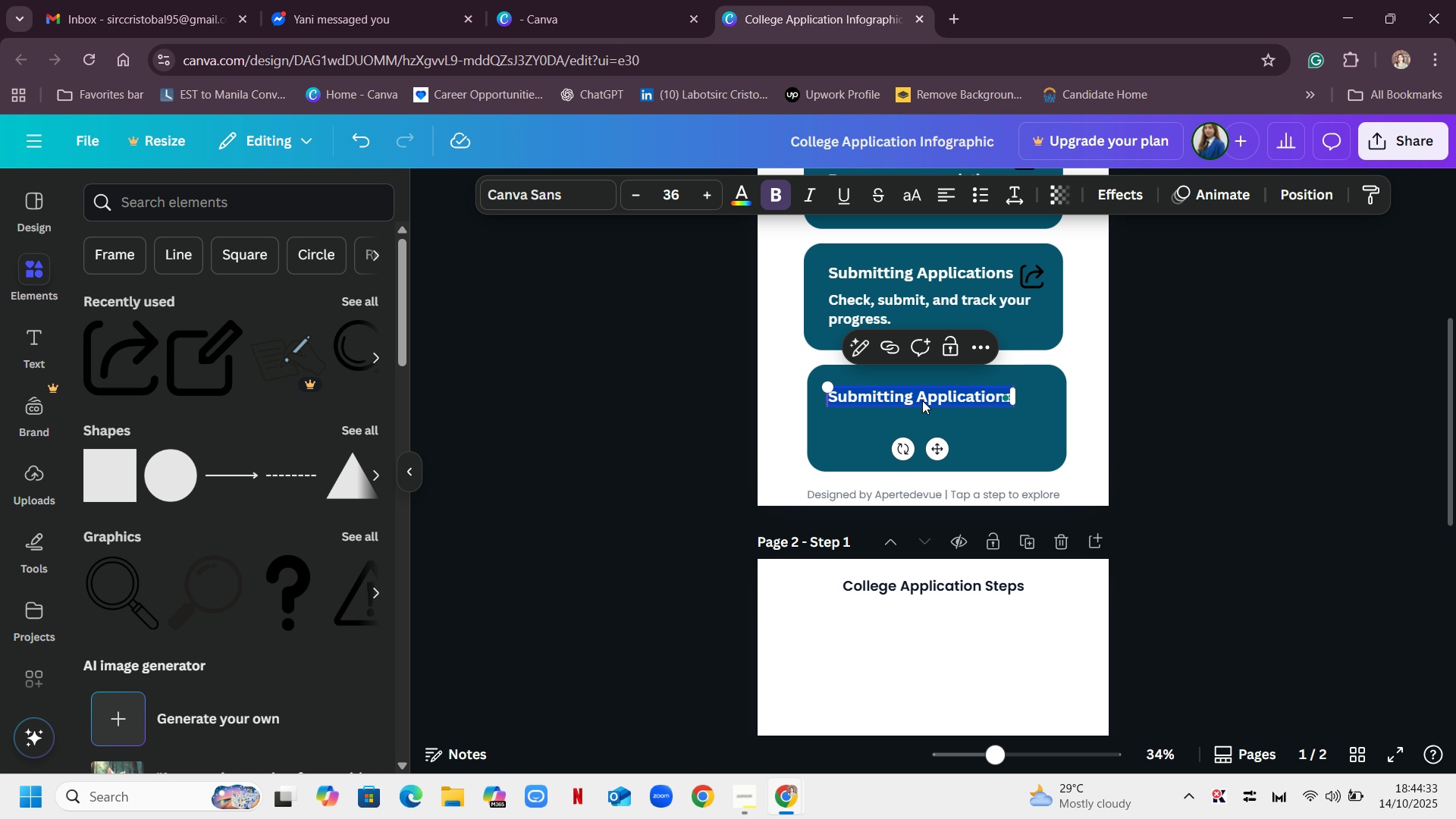 
type(Responding to acceptance Letters)
 